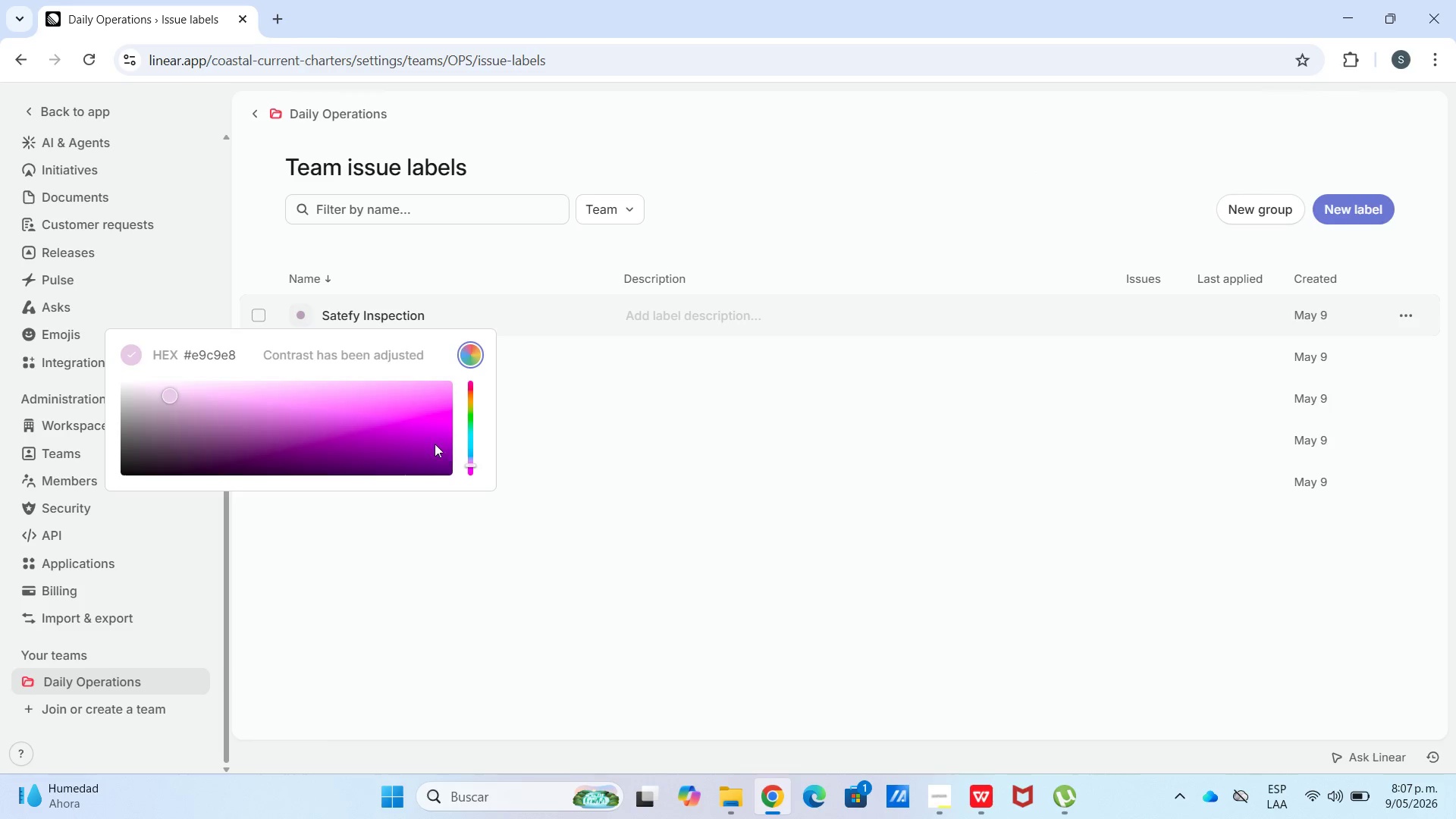 
left_click_drag(start_coordinate=[431, 441], to_coordinate=[447, 391])
 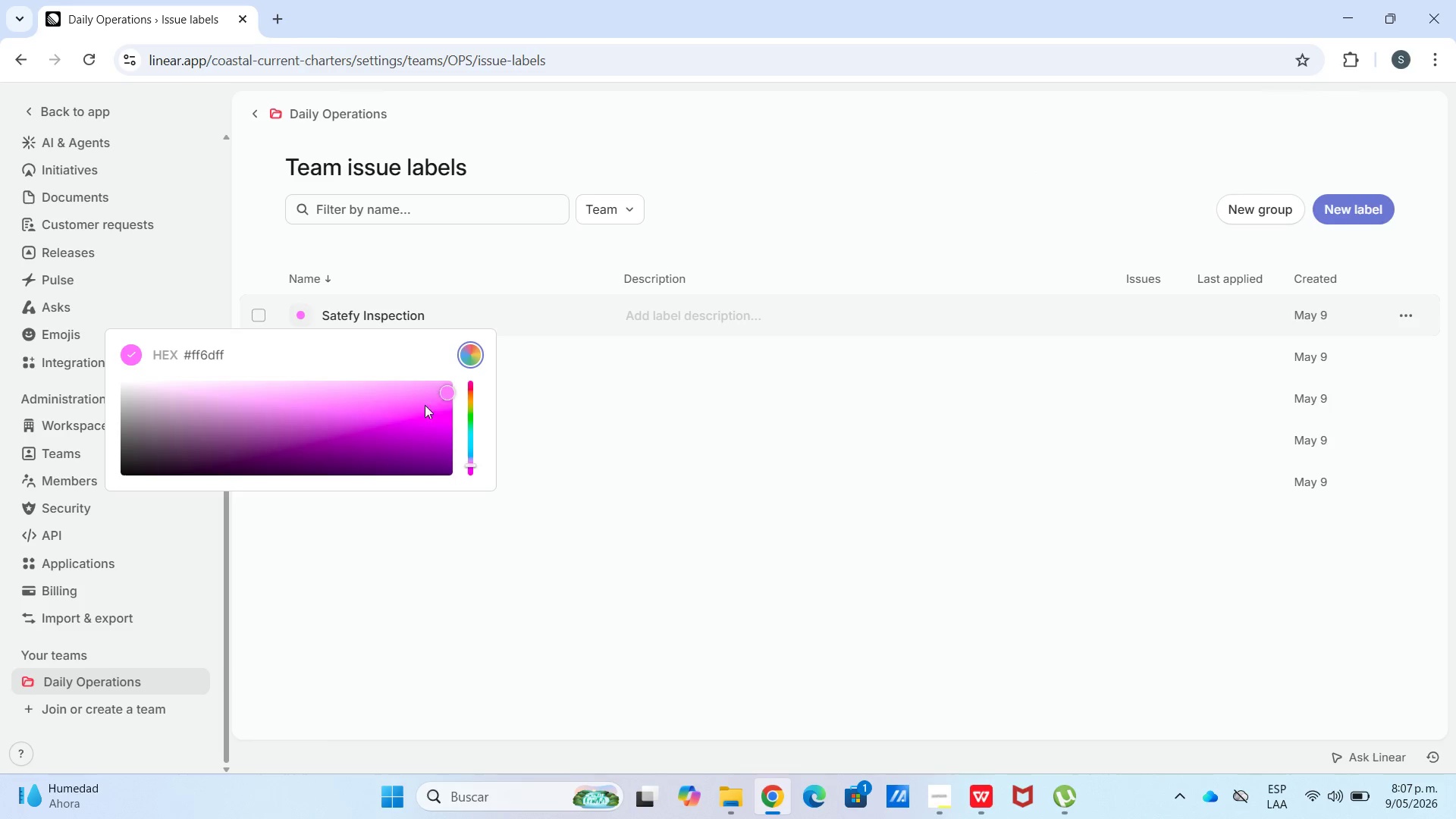 
left_click_drag(start_coordinate=[425, 411], to_coordinate=[386, 445])
 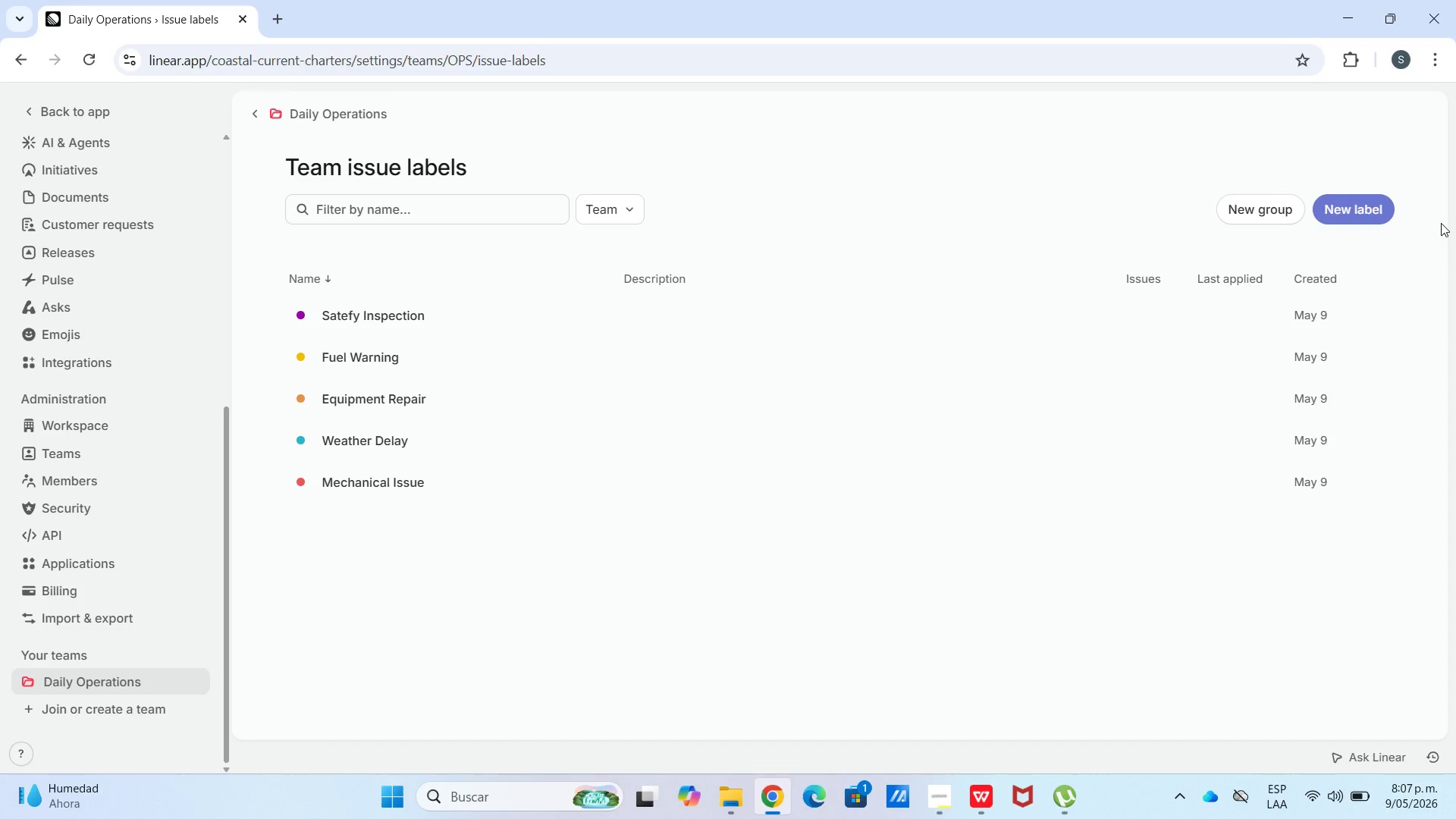 
left_click([1363, 215])
 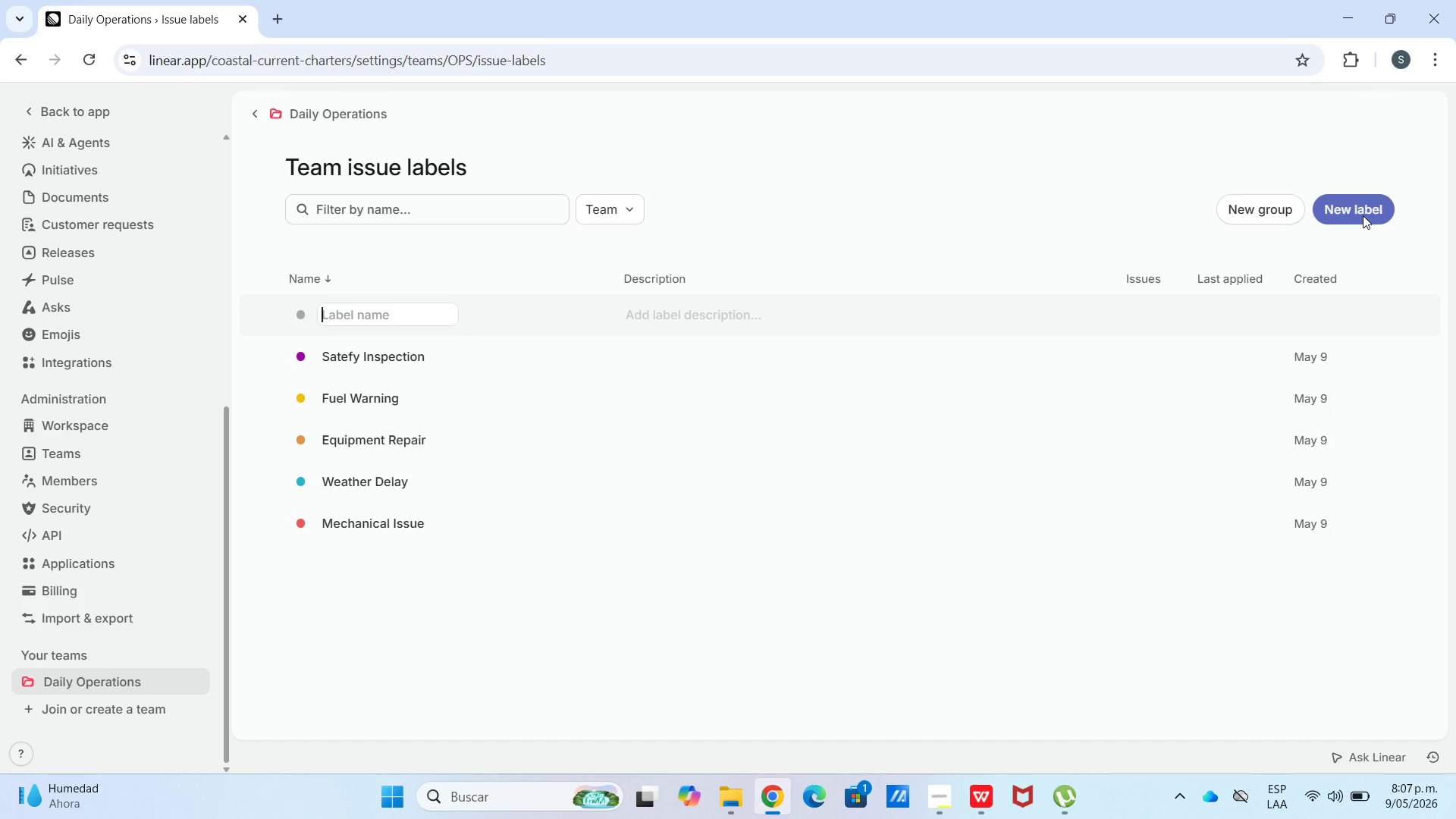 
type(Active Trip)
 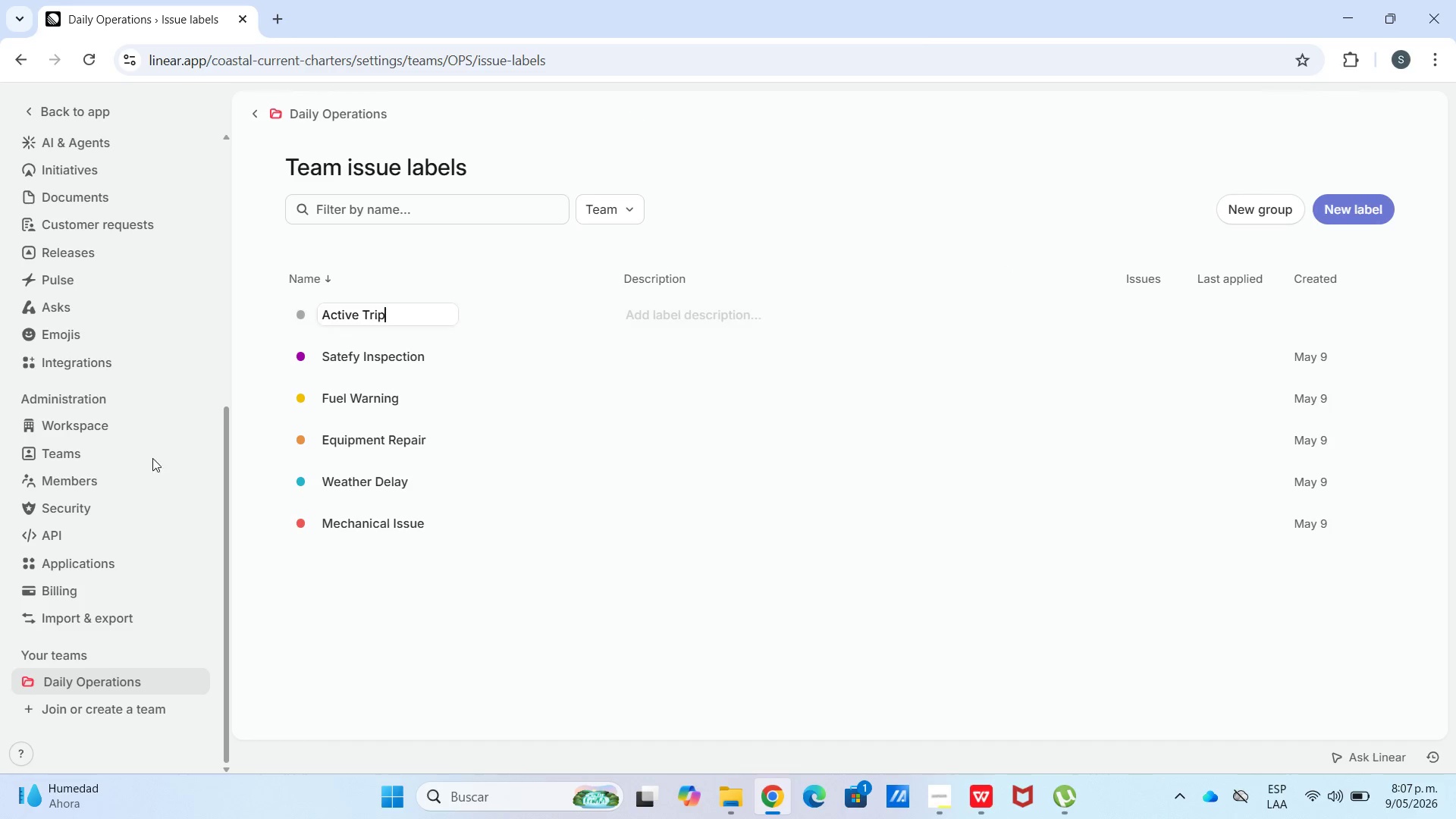 
left_click([297, 312])
 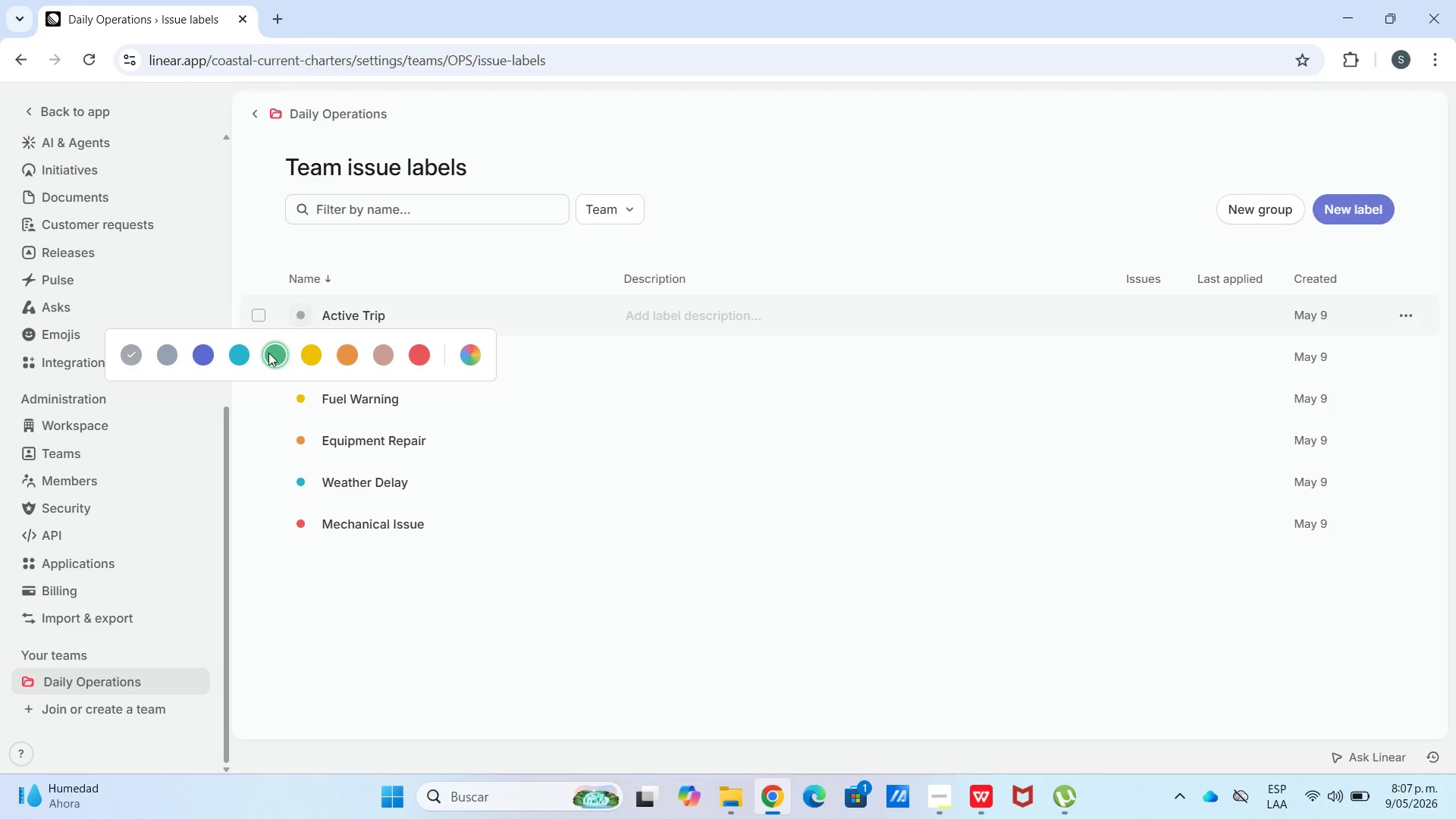 
left_click([280, 360])
 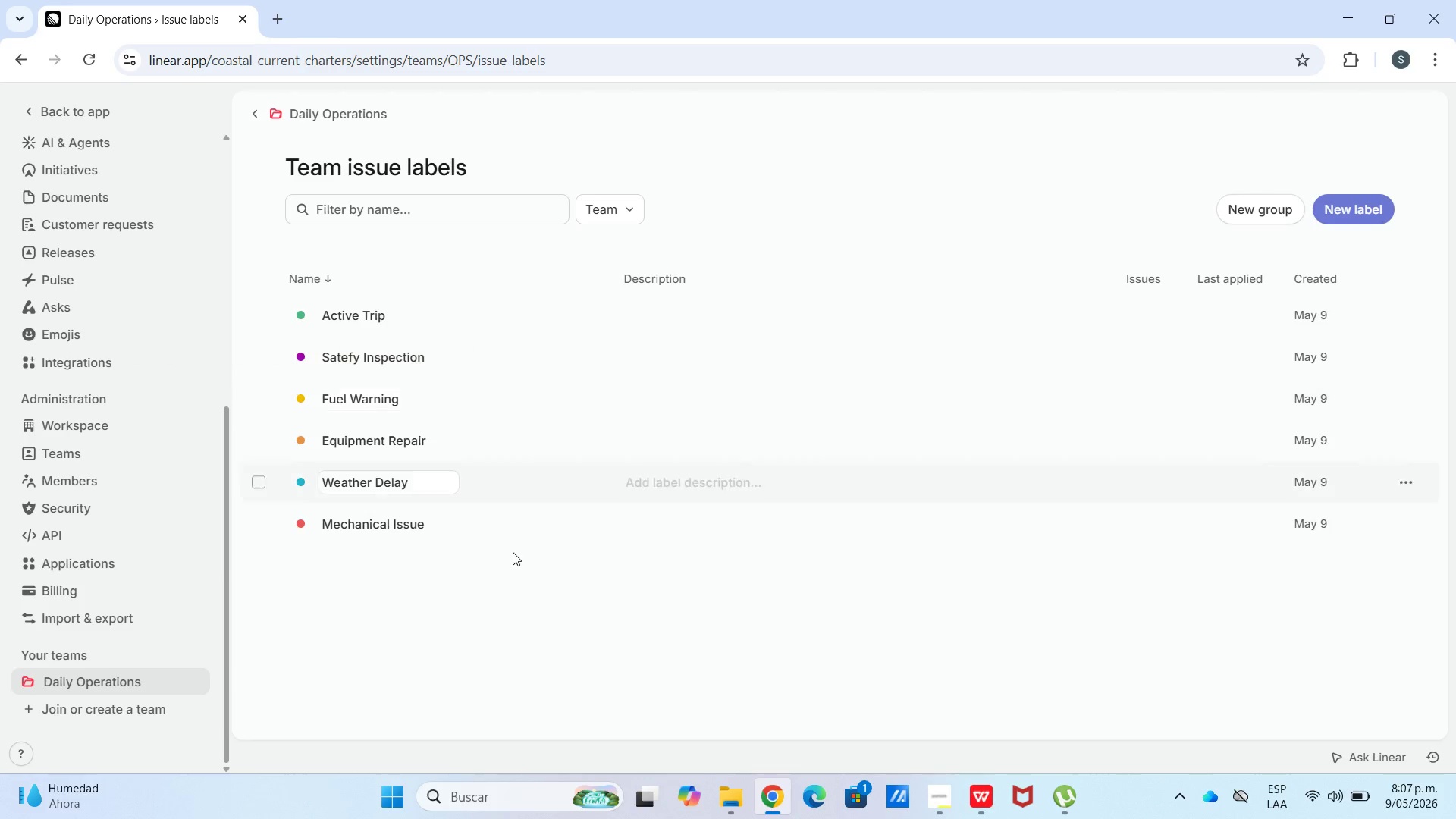 
left_click([542, 613])
 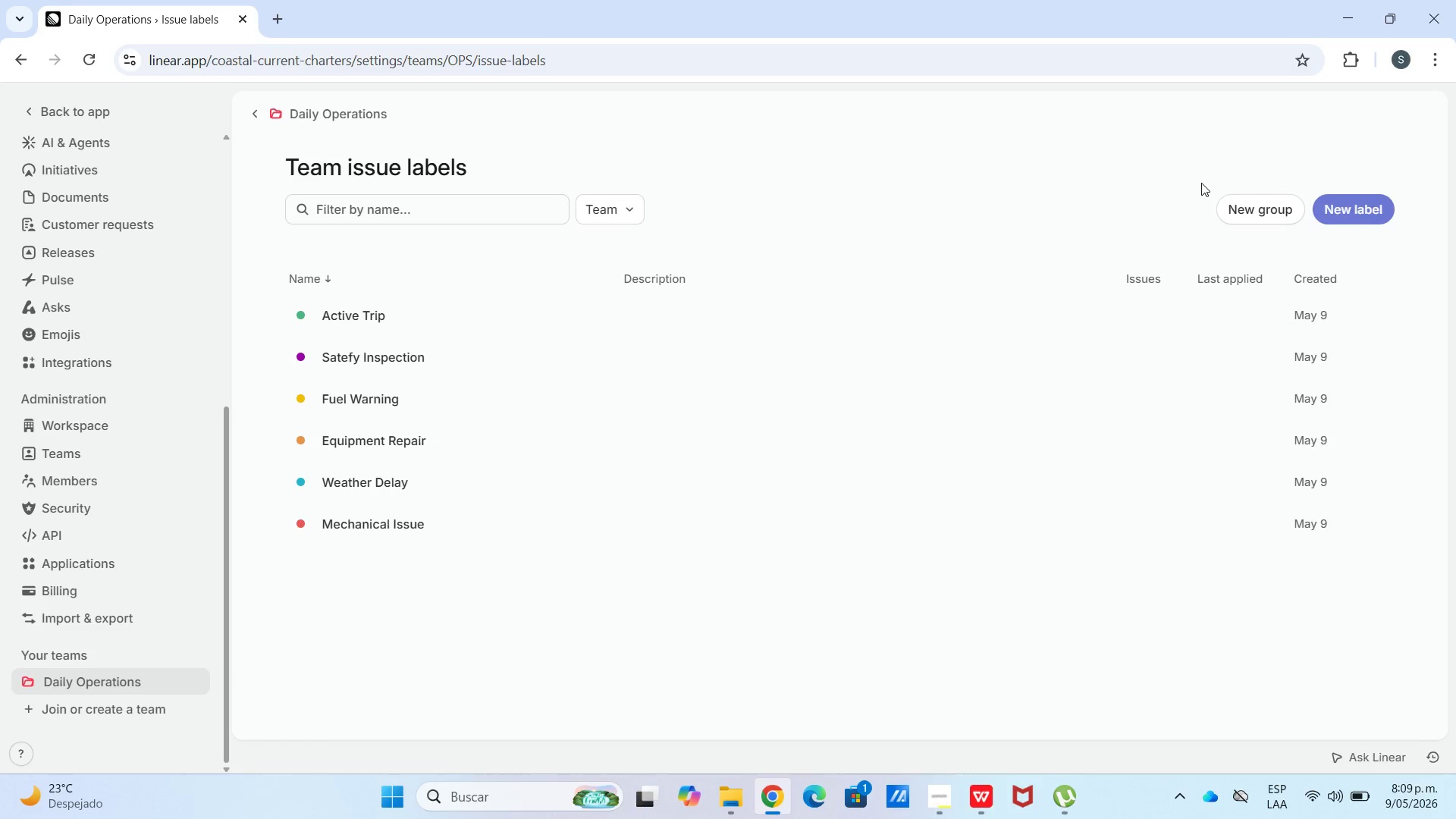 
wait(66.83)
 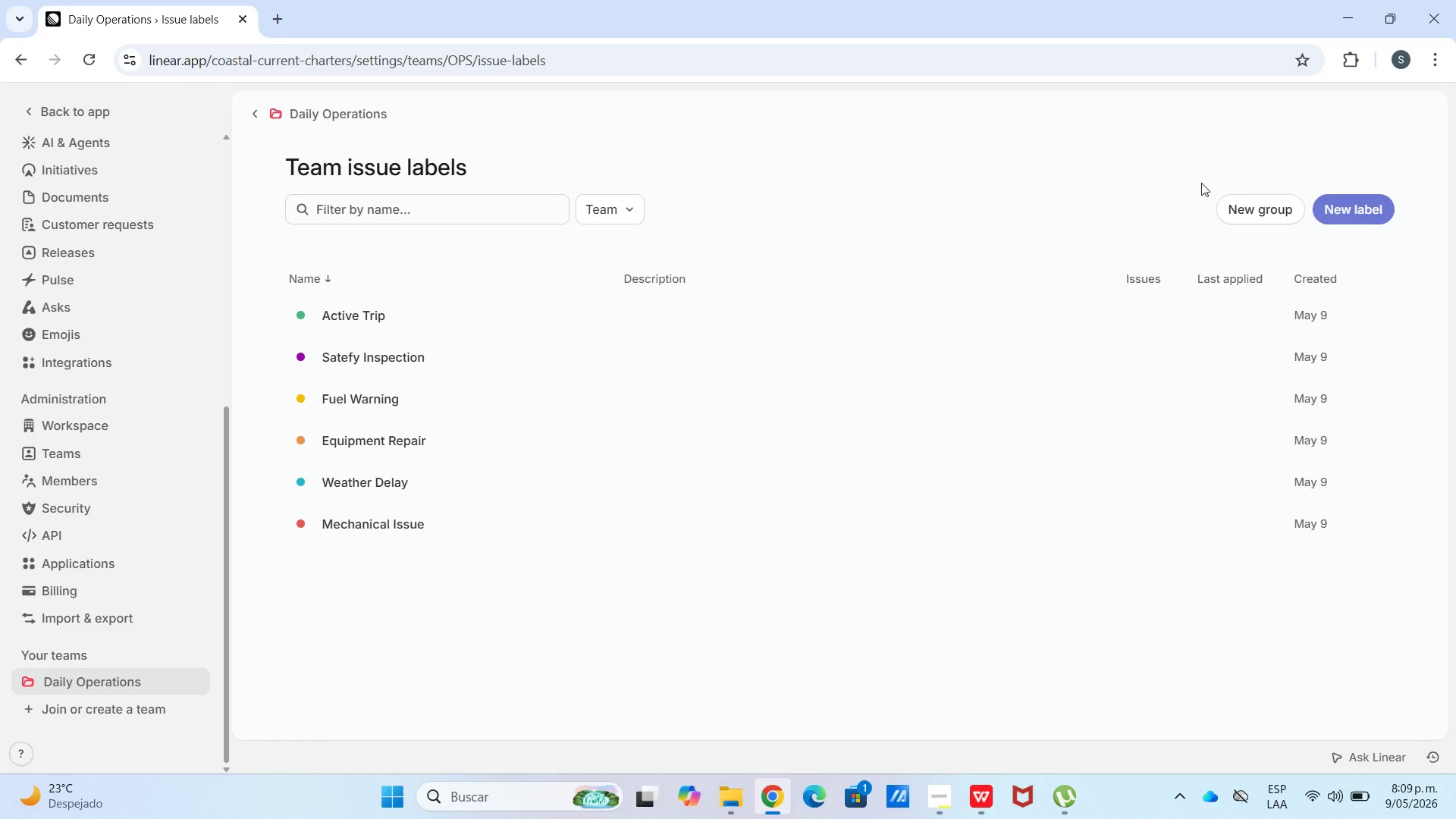 
left_click([274, 17])
 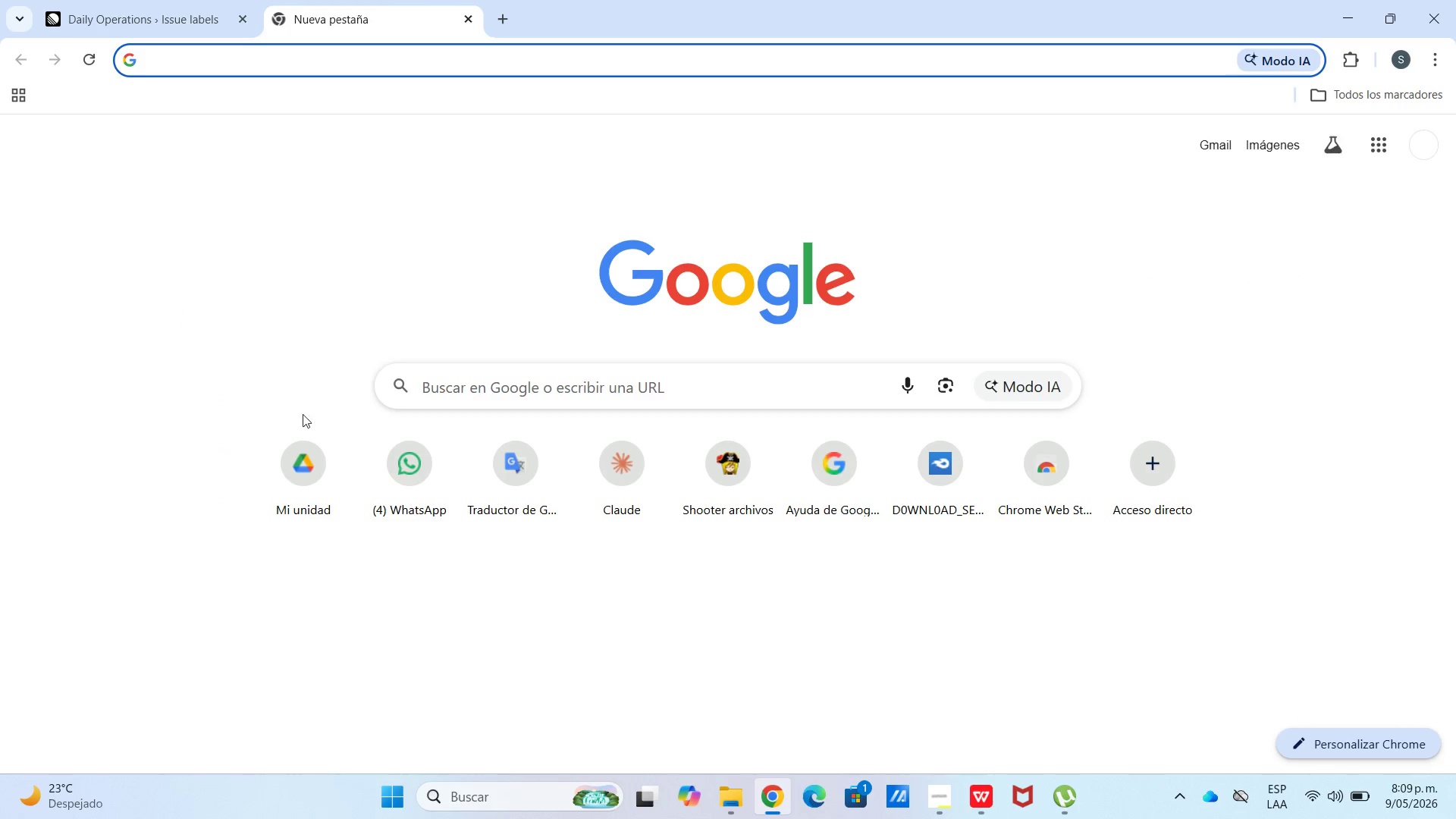 
left_click([326, 456])
 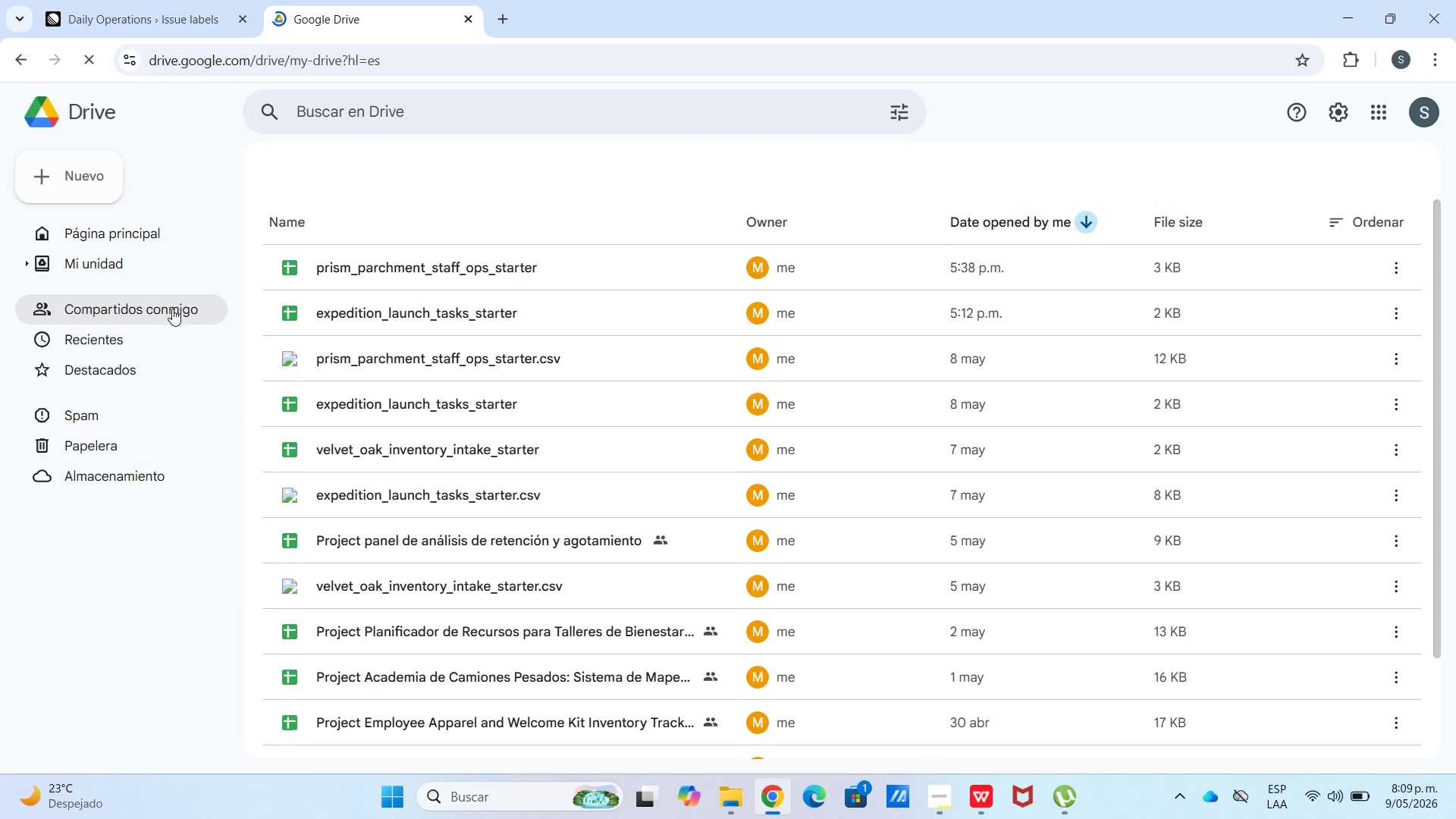 
left_click([89, 160])
 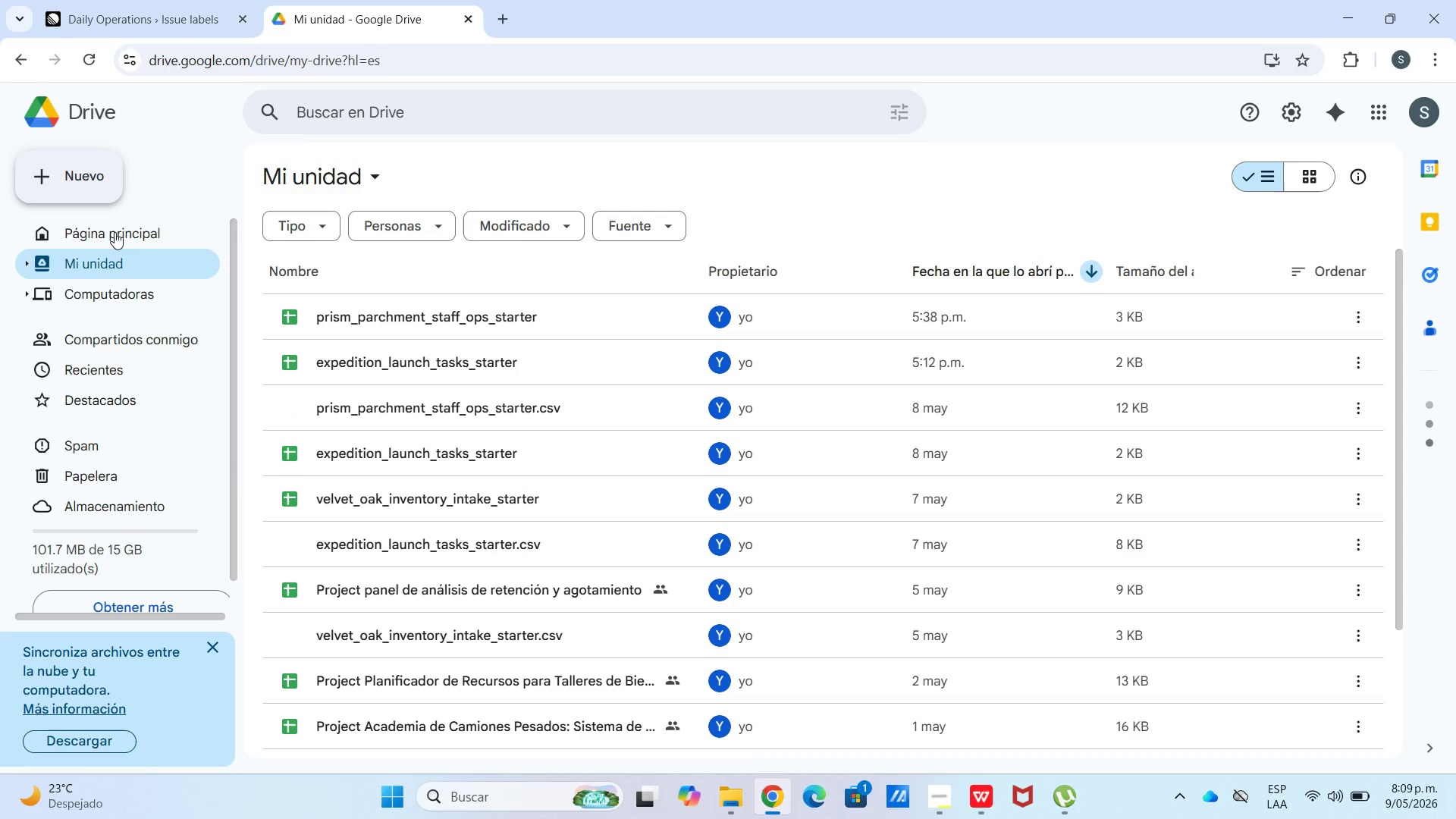 
left_click([83, 165])
 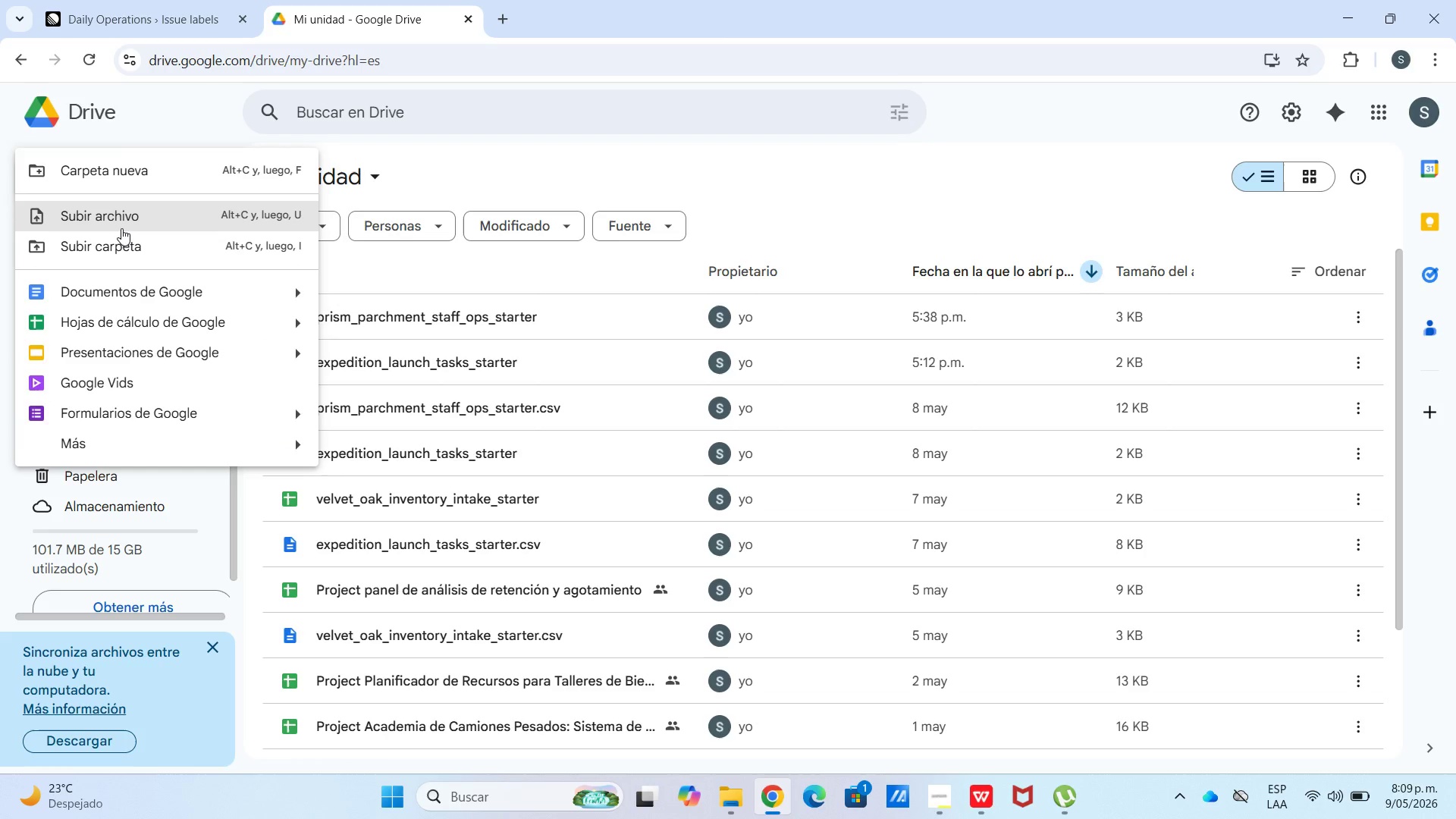 
left_click([118, 227])
 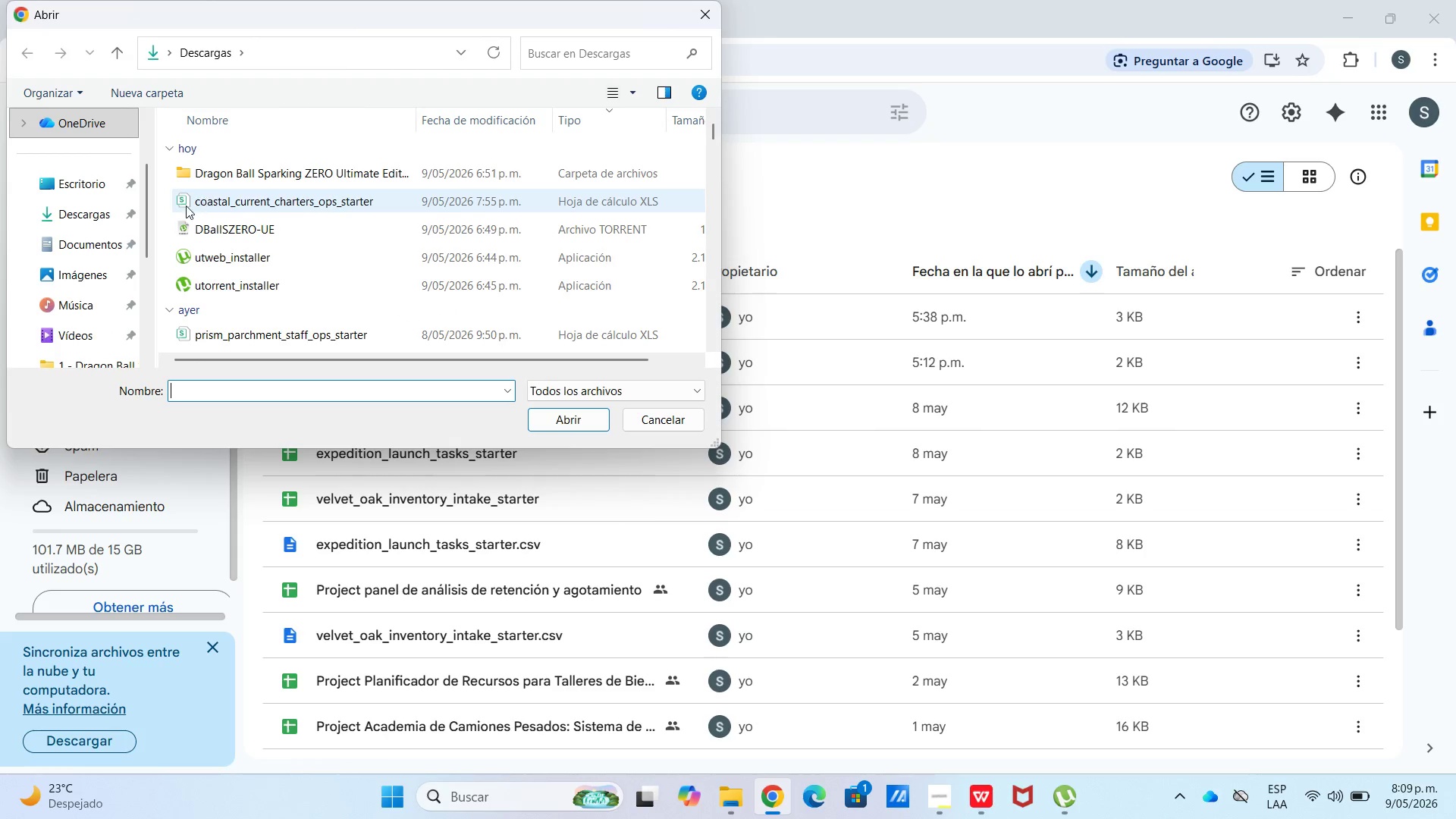 
left_click([93, 220])
 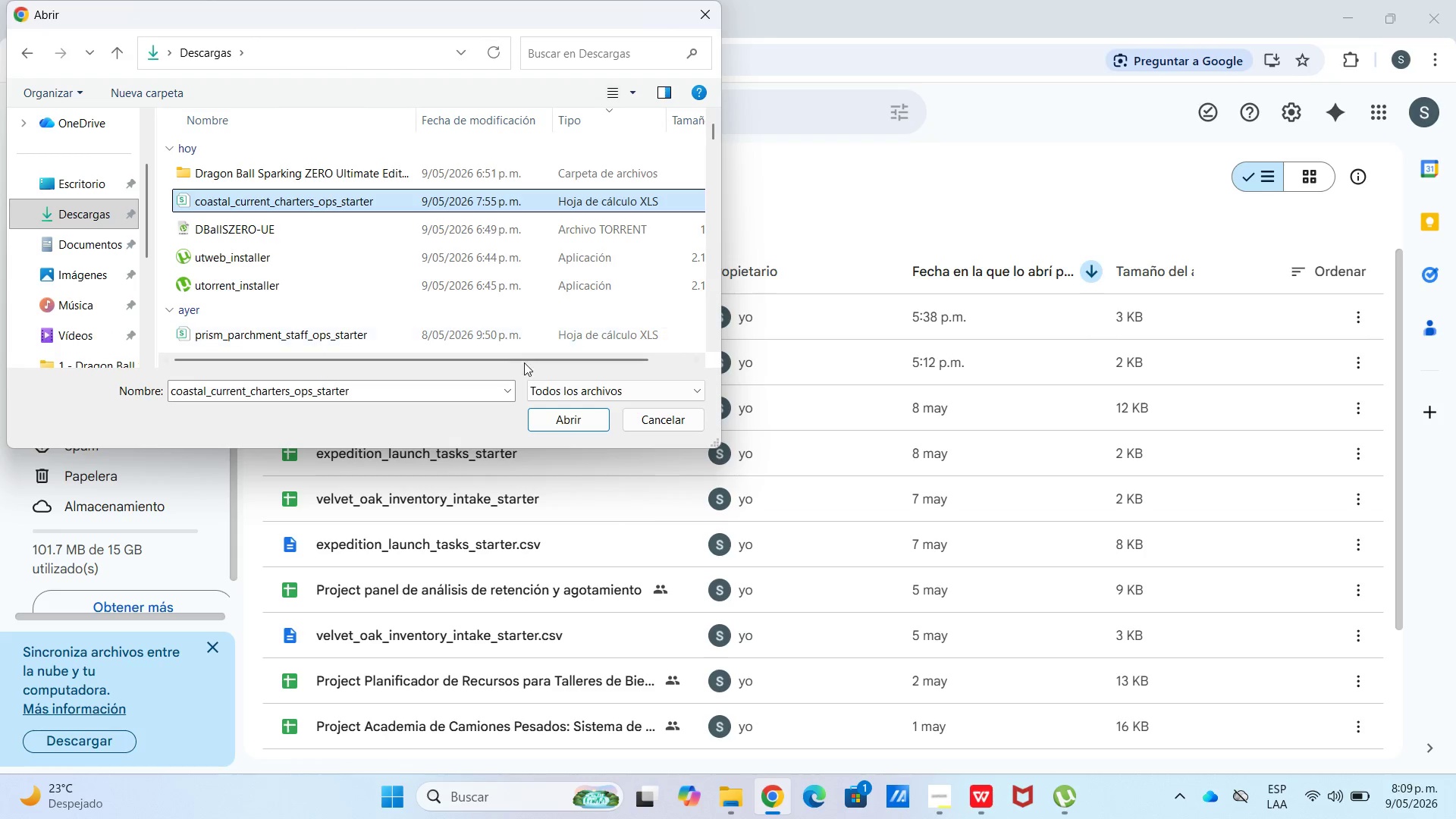 
wait(10.77)
 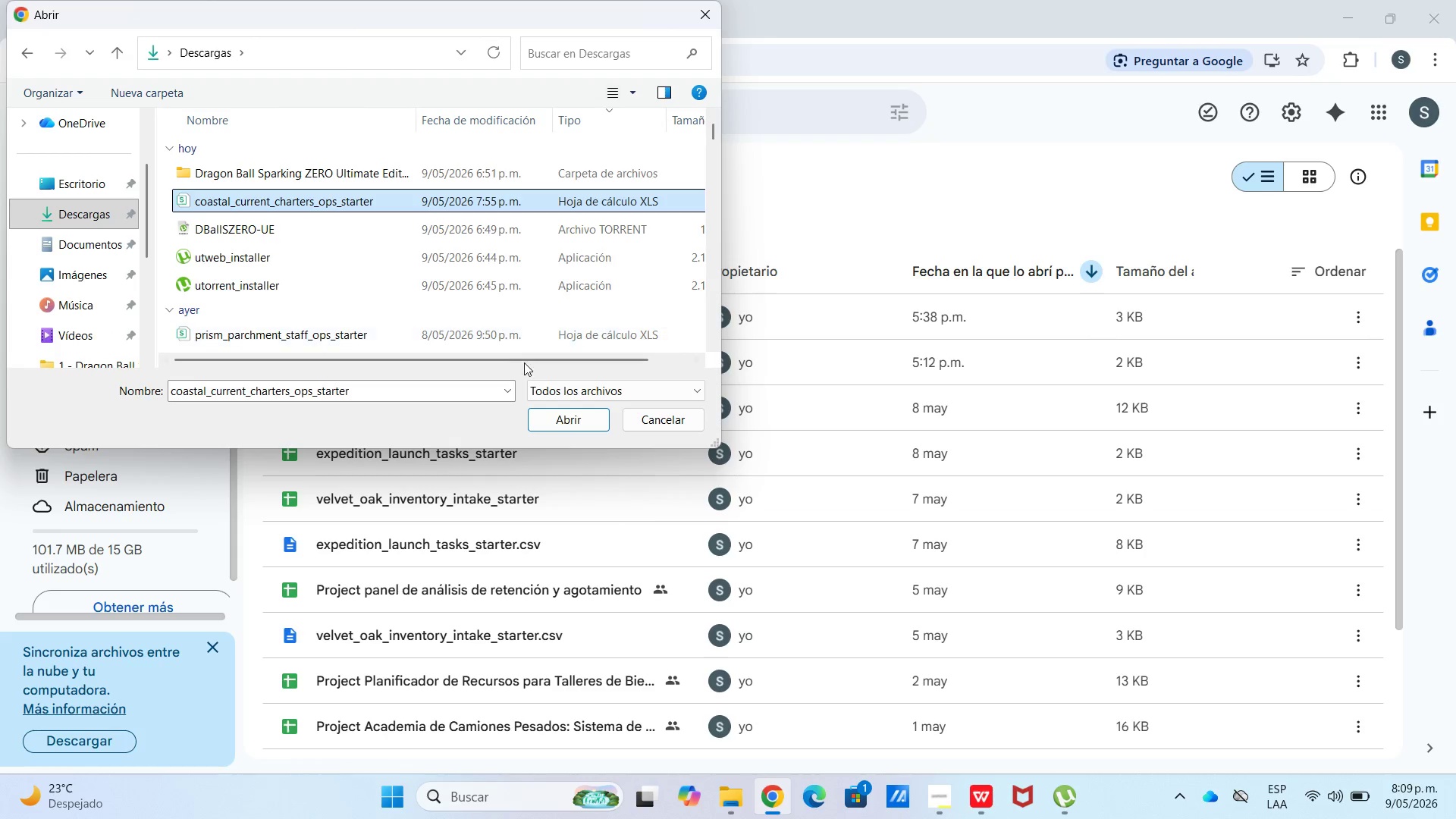 
double_click([331, 311])
 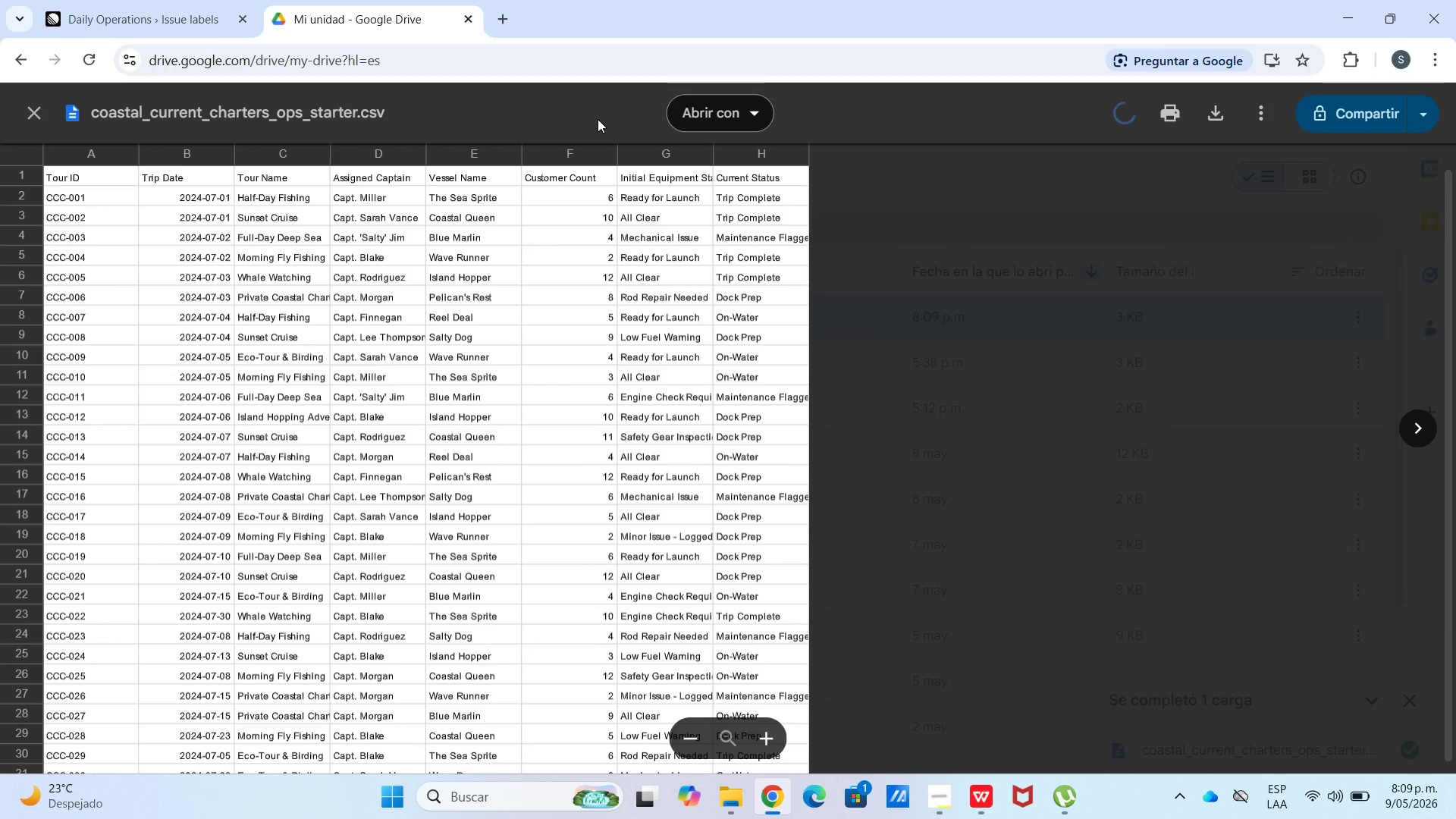 
left_click([679, 115])
 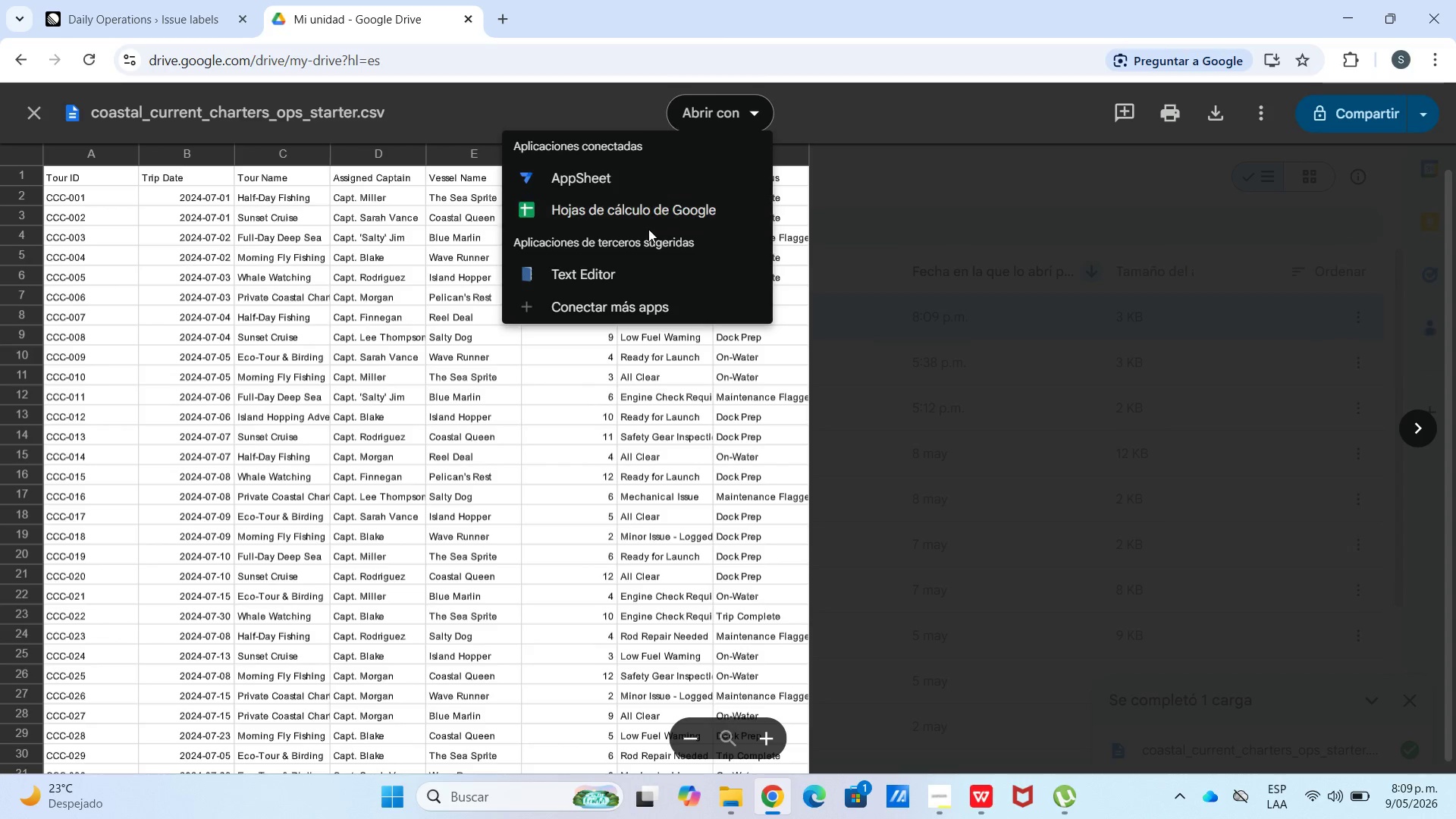 
left_click([641, 219])
 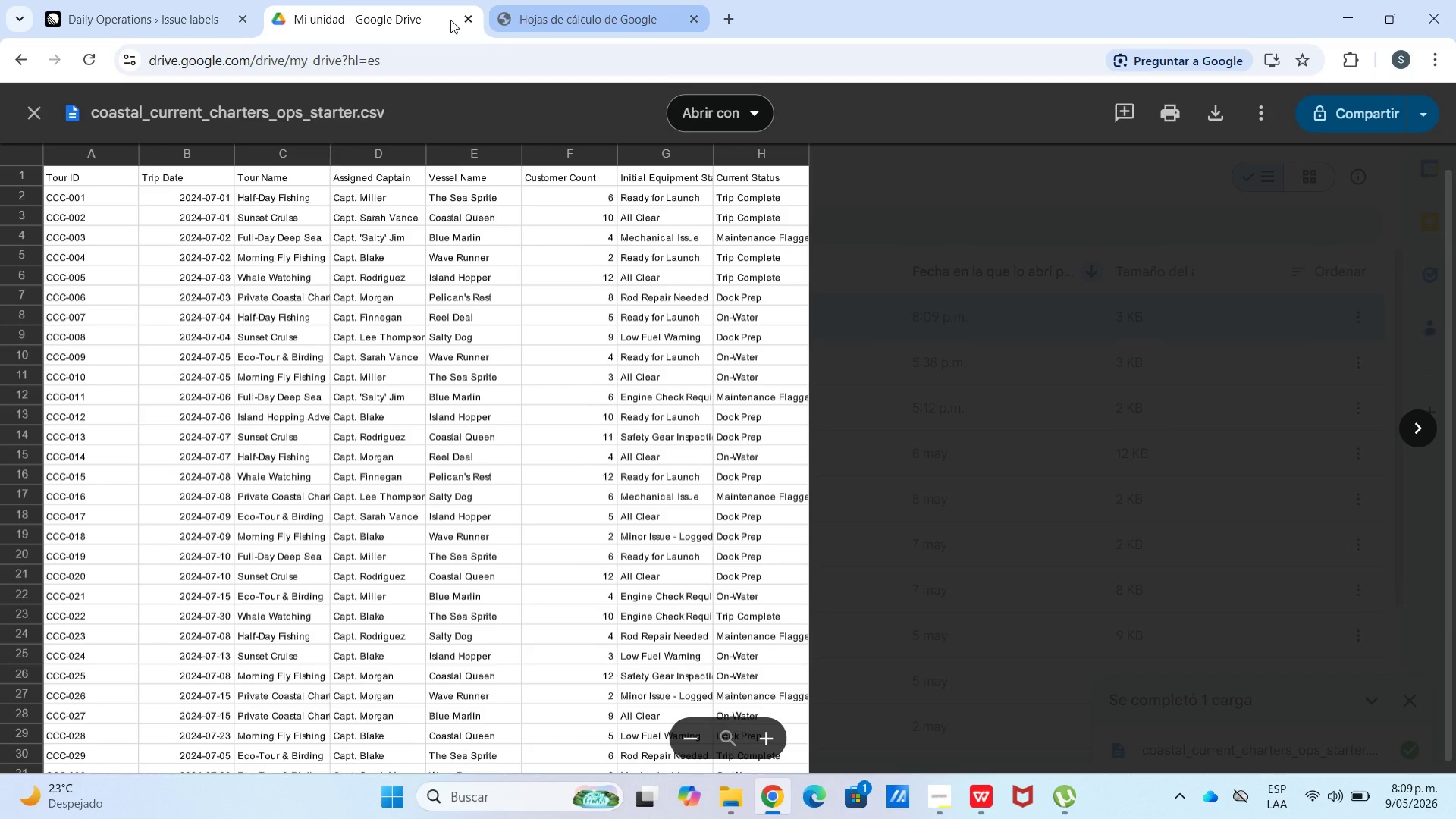 
left_click([34, 113])
 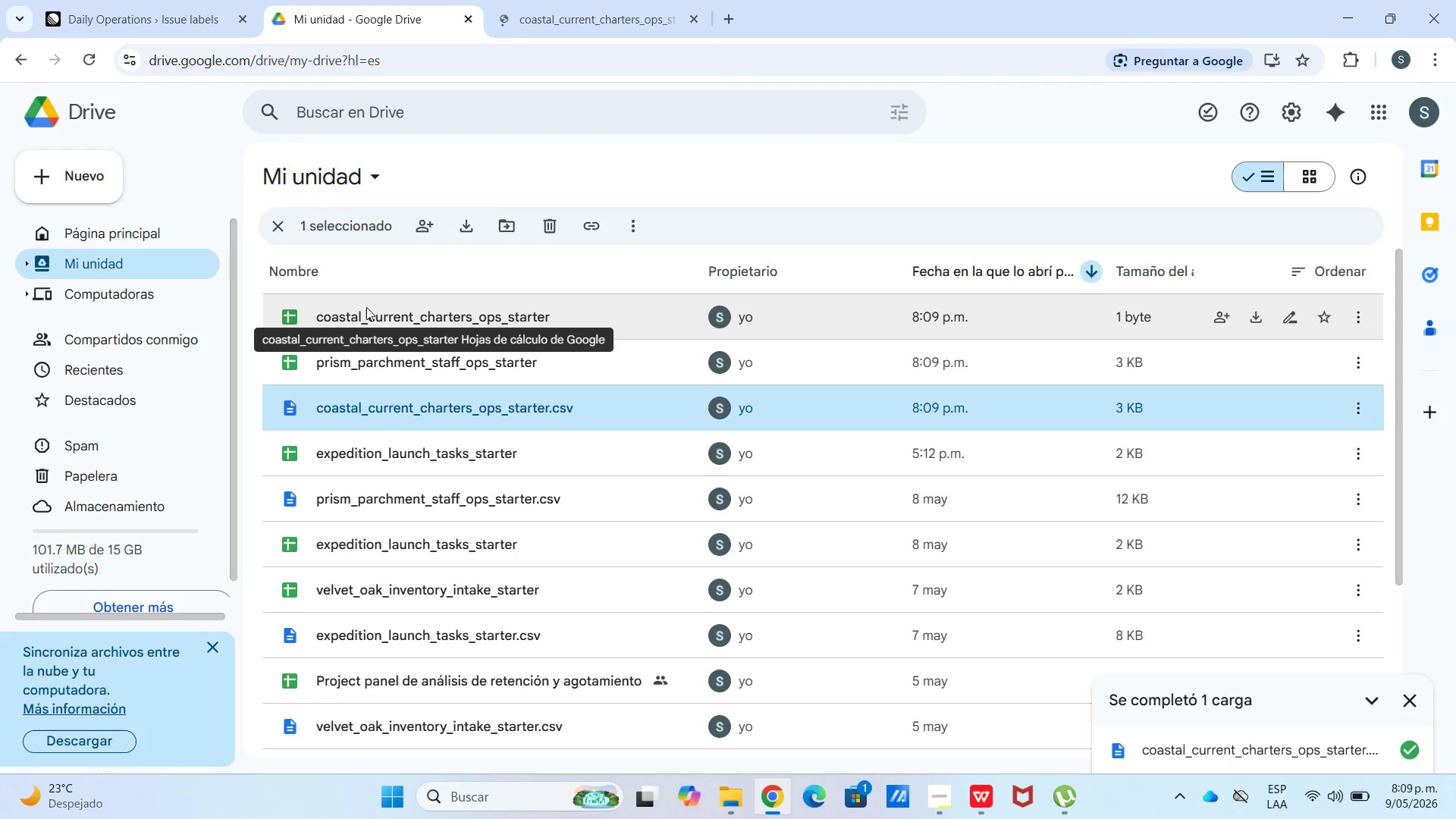 
double_click([366, 309])
 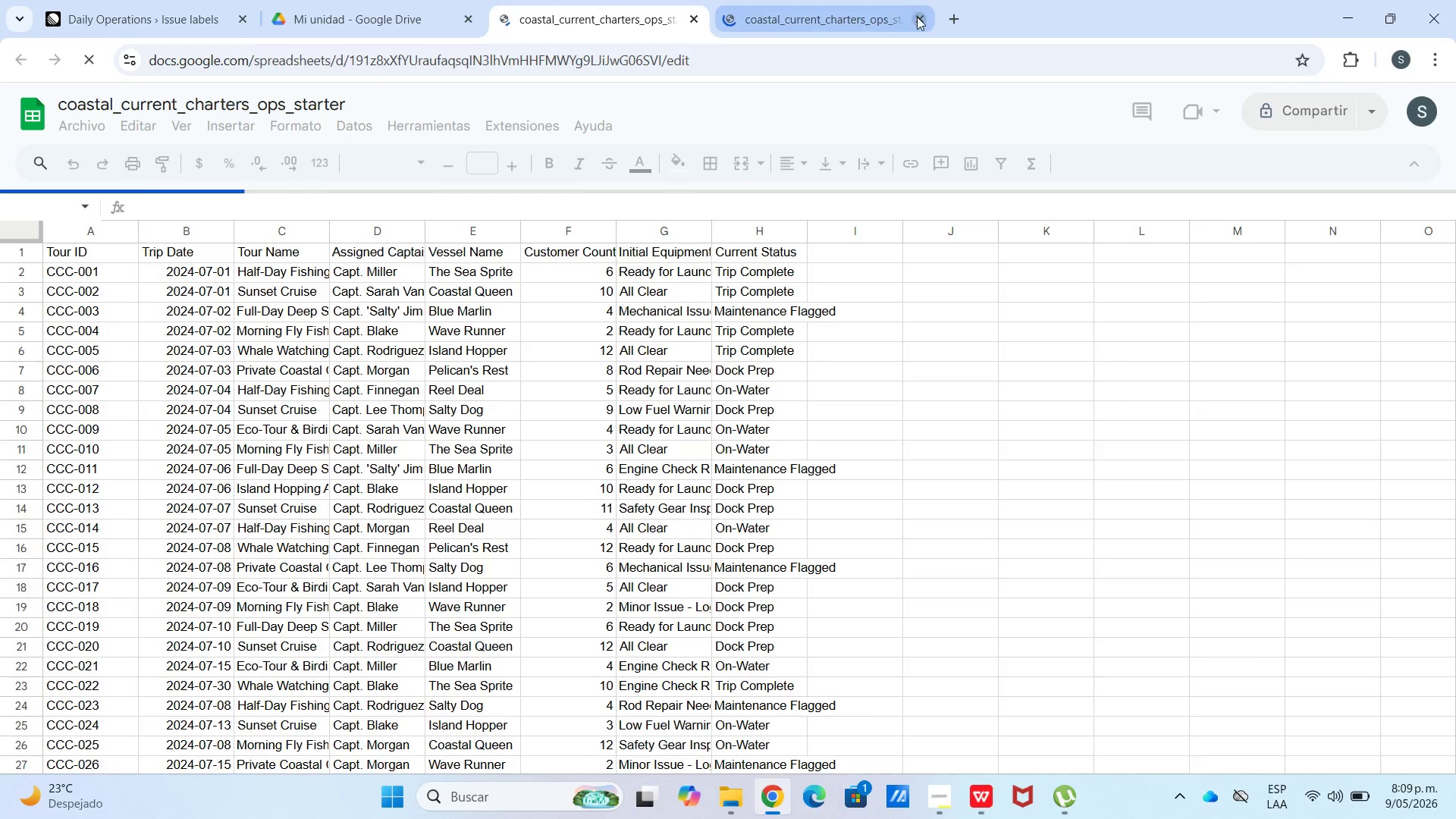 
left_click_drag(start_coordinate=[921, 17], to_coordinate=[282, 253])
 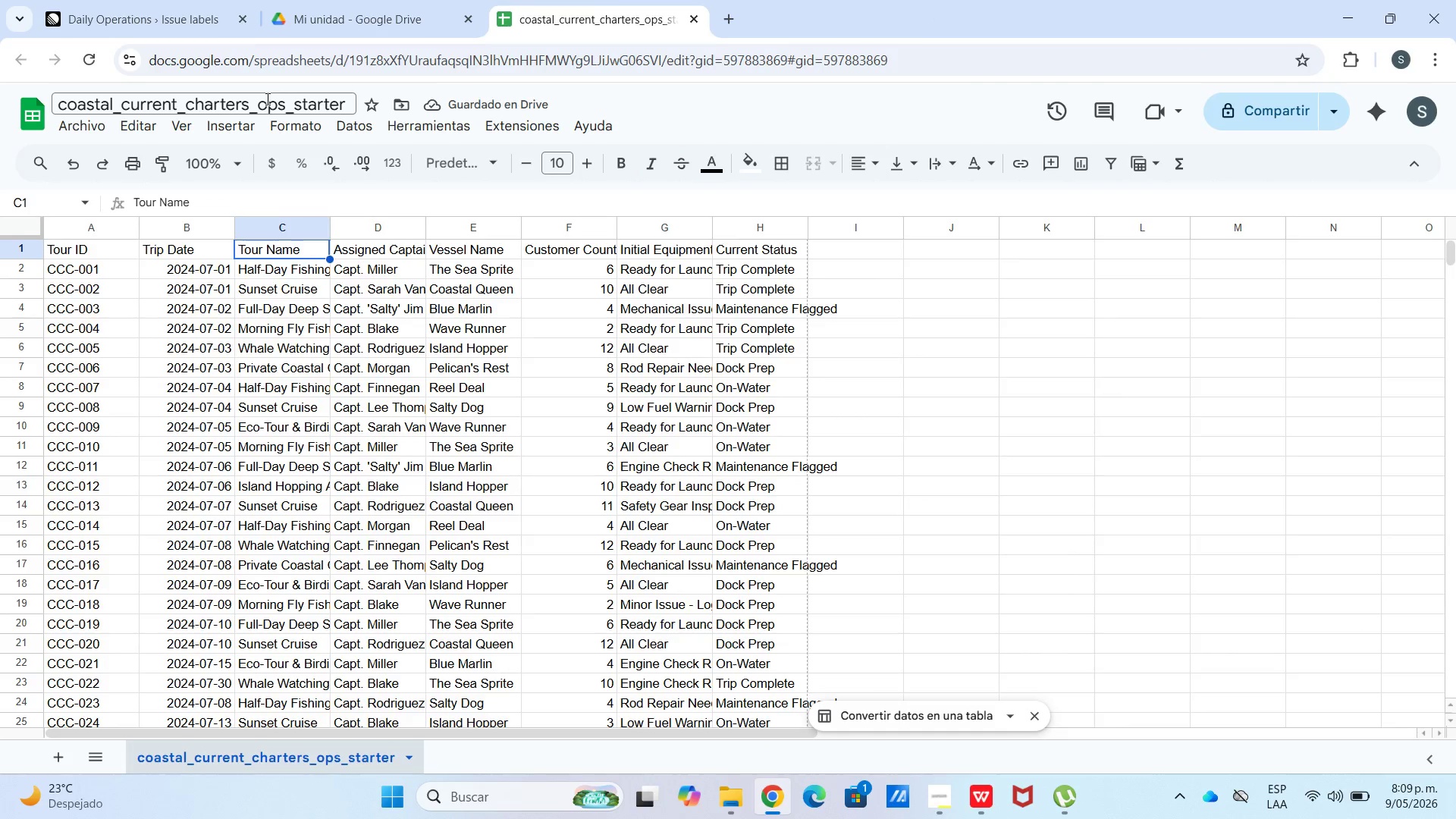 
left_click([282, 253])
 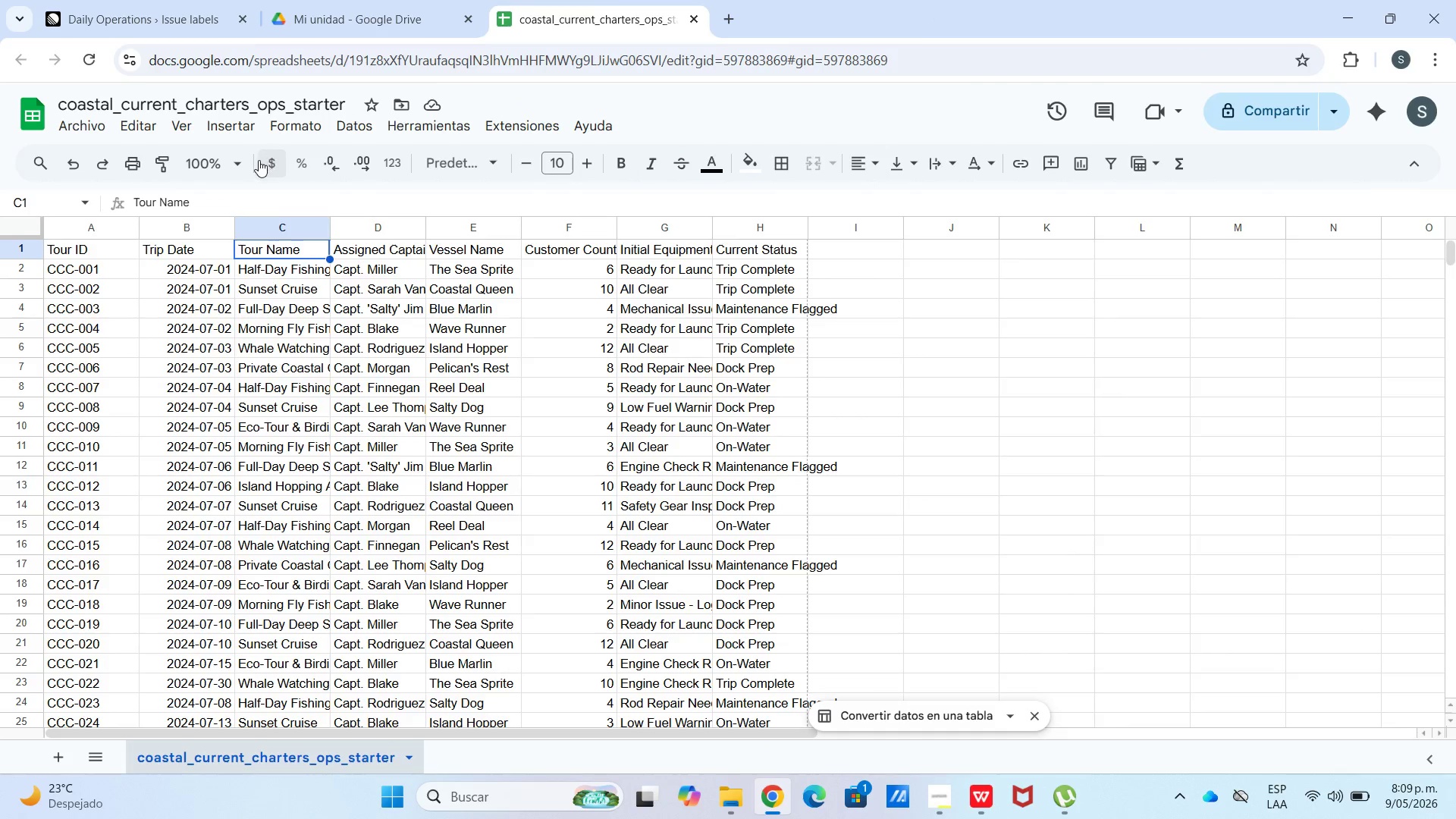 
wait(9.02)
 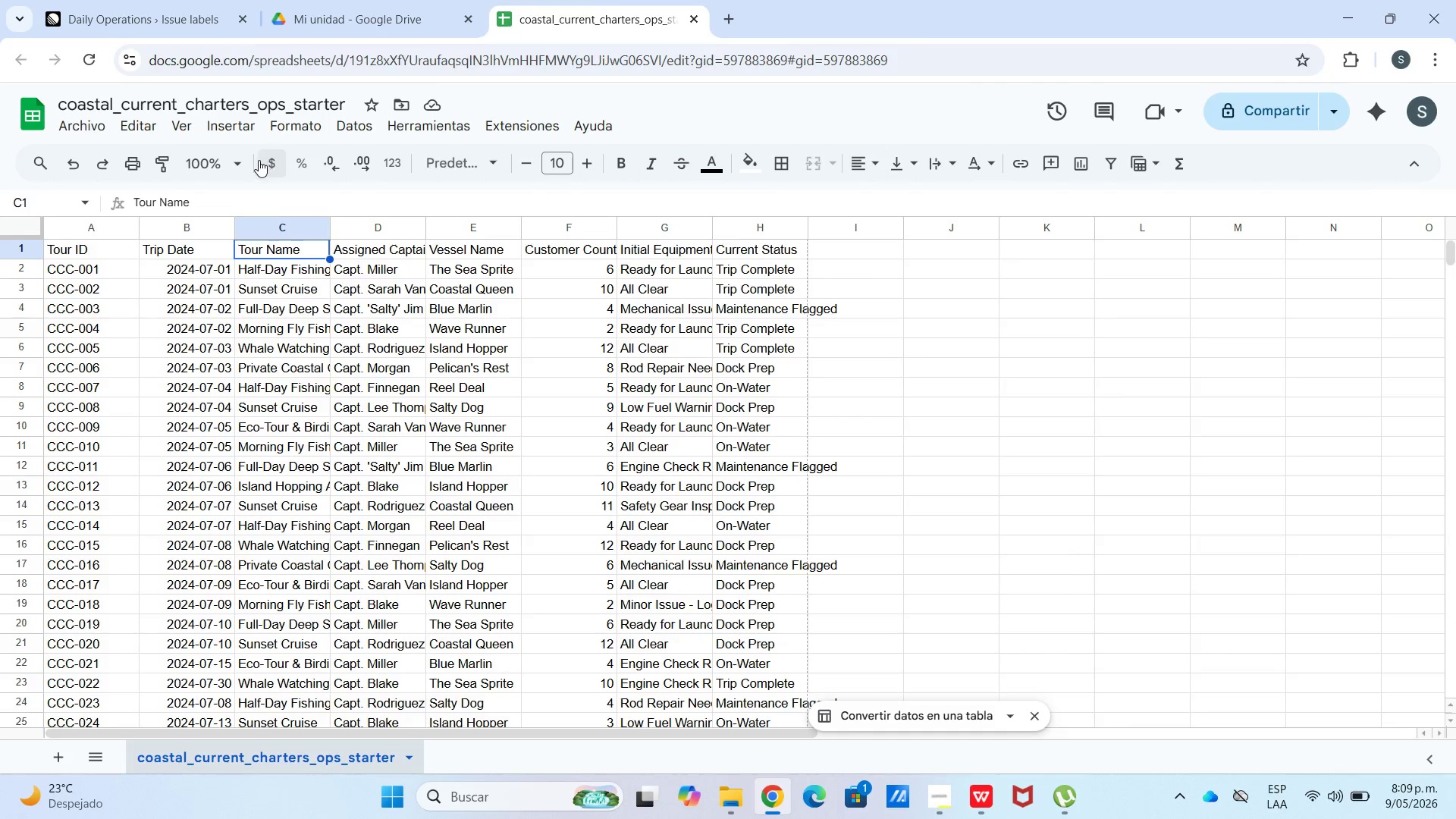 
left_click([99, 270])
 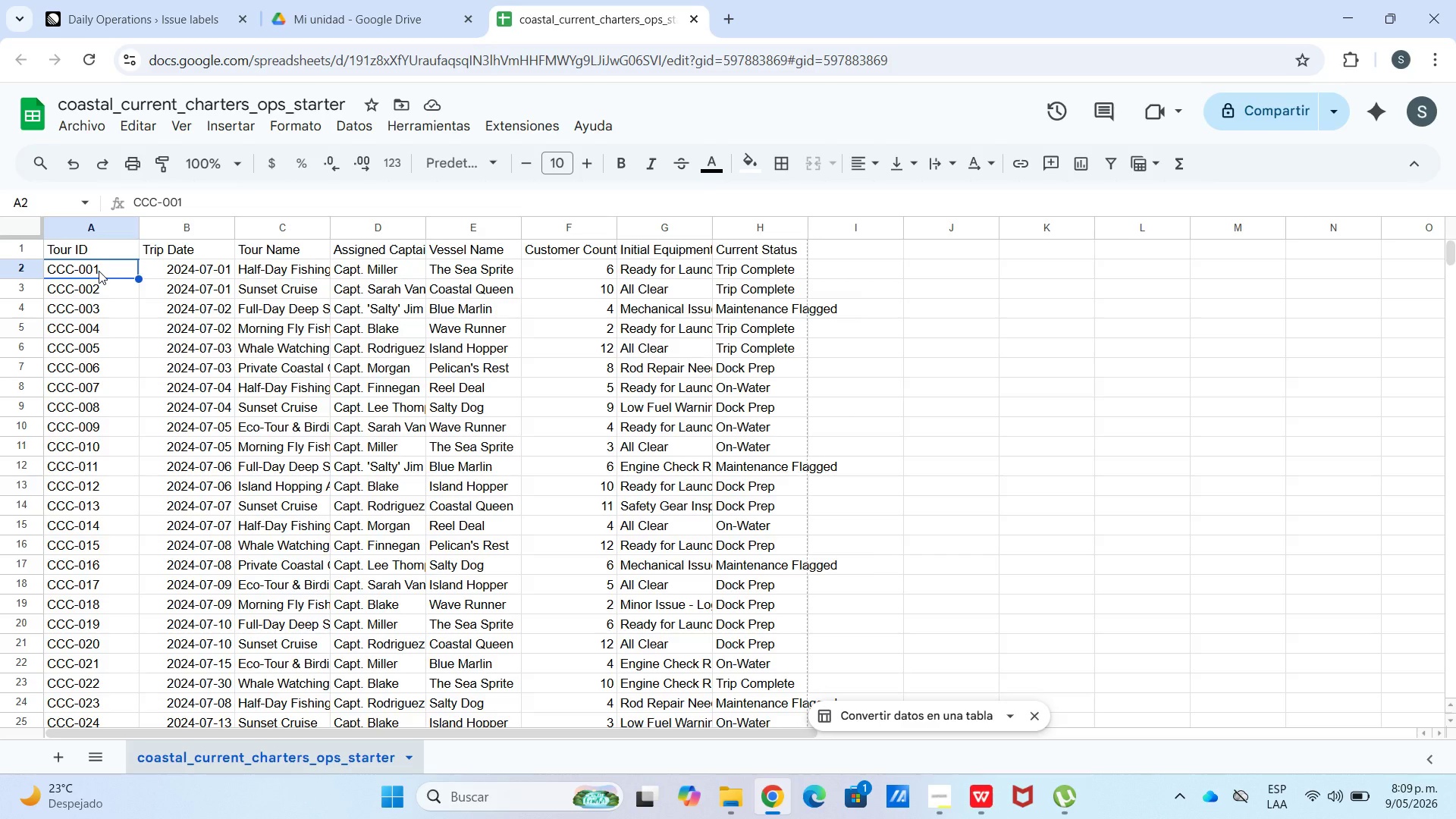 
wait(7.69)
 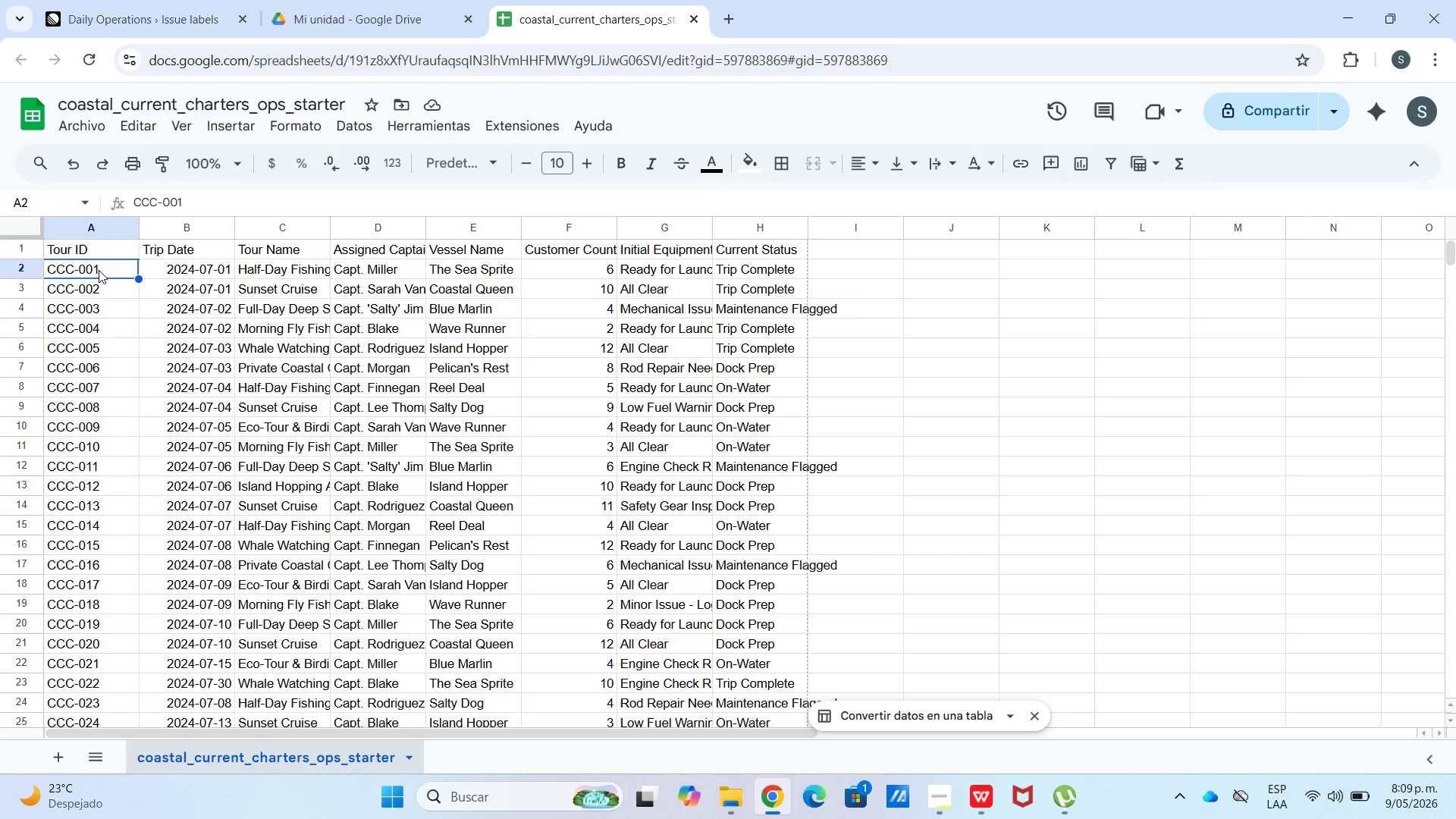 
left_click([93, 645])
 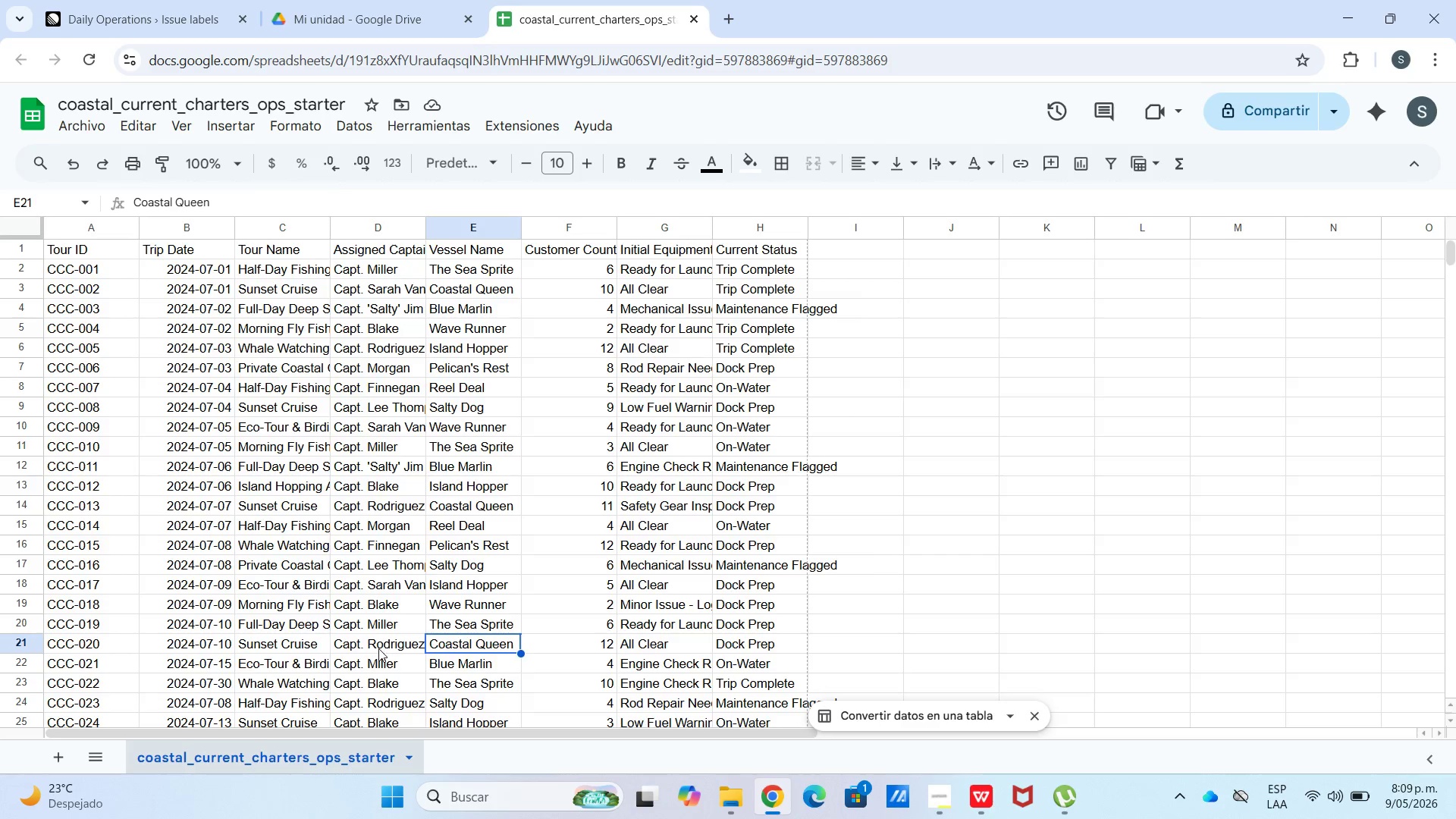 
wait(6.5)
 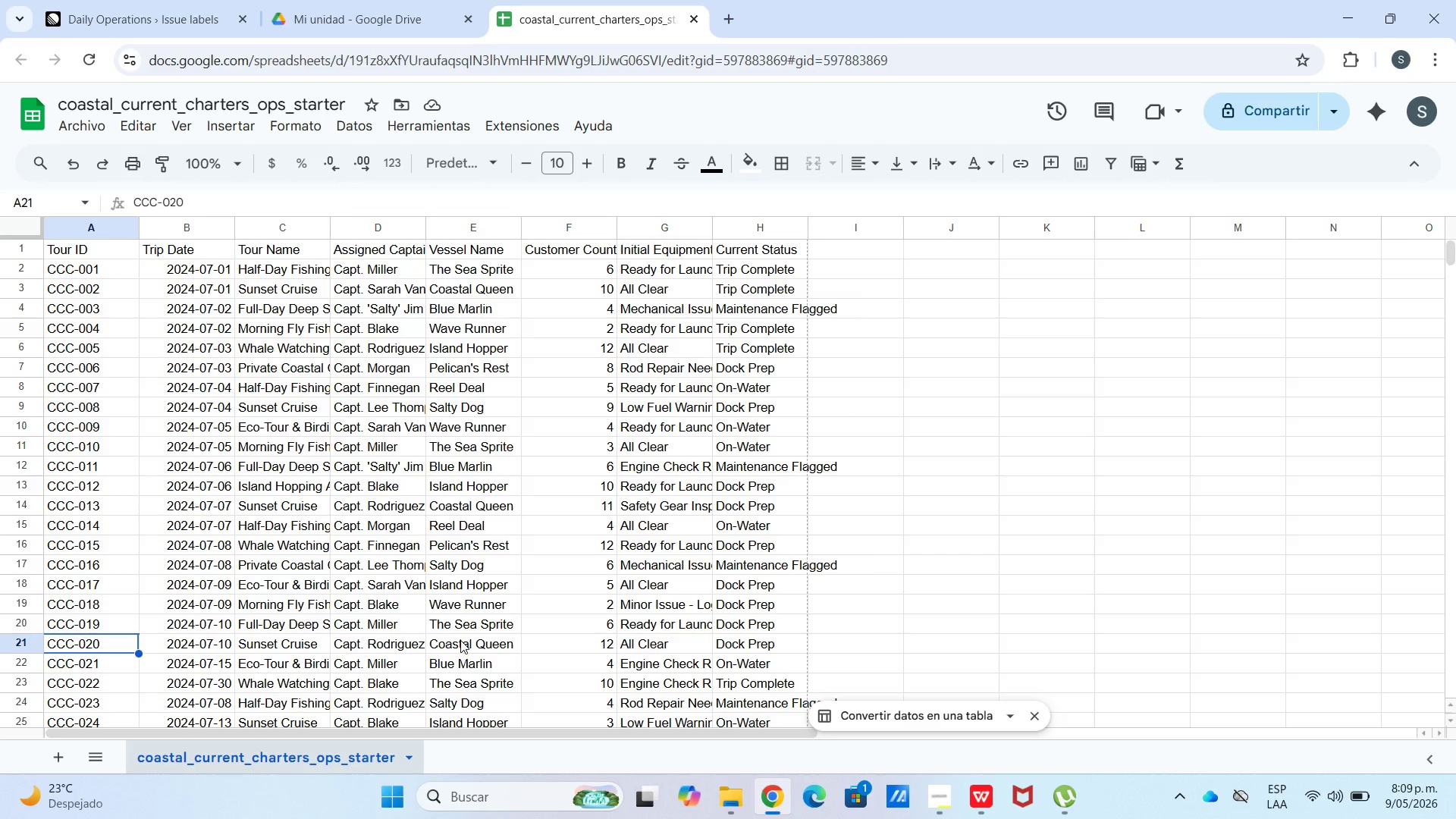 
scroll: coordinate [483, 586], scroll_direction: up, amount: 1.0
 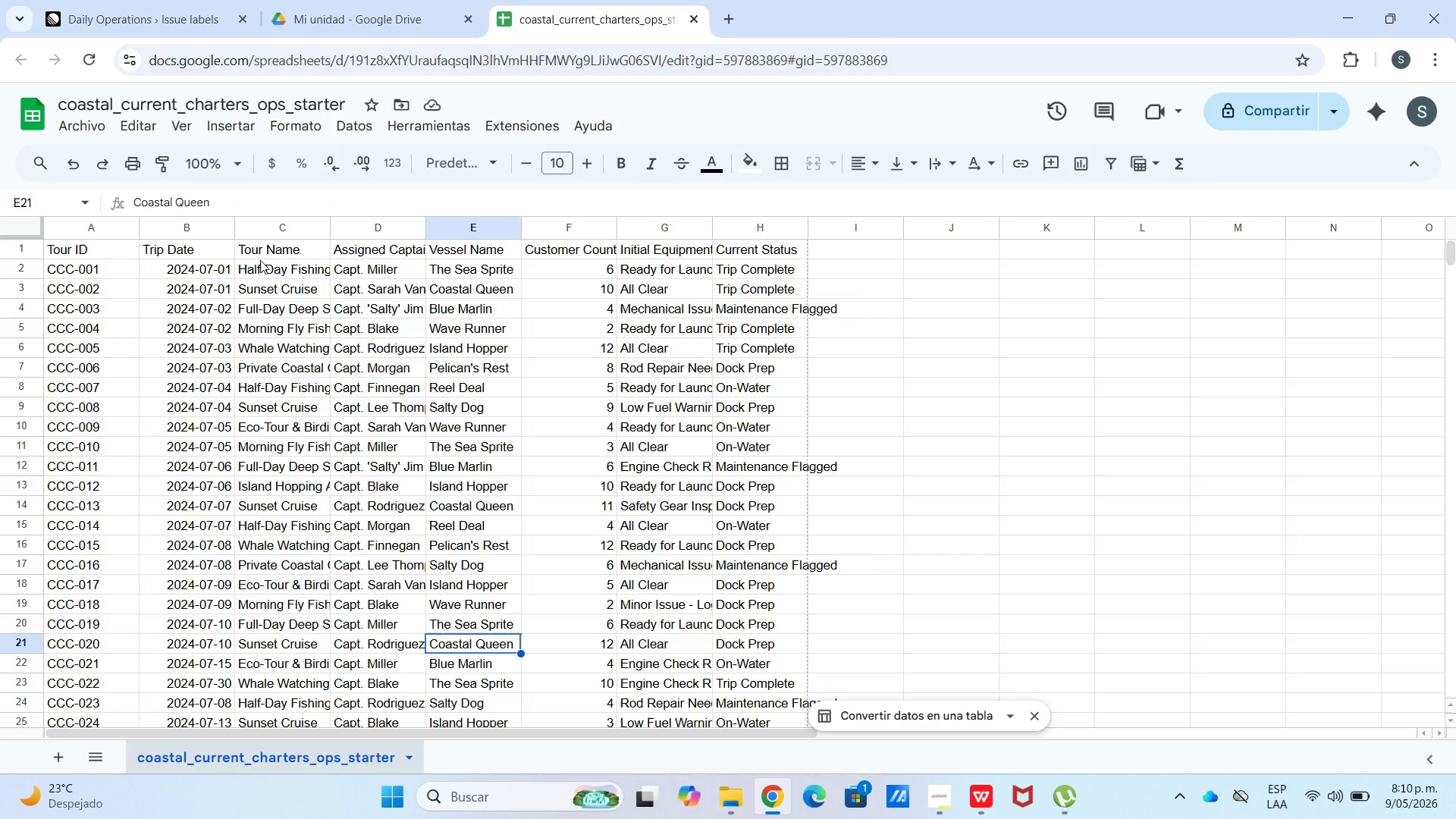 
left_click([308, 642])
 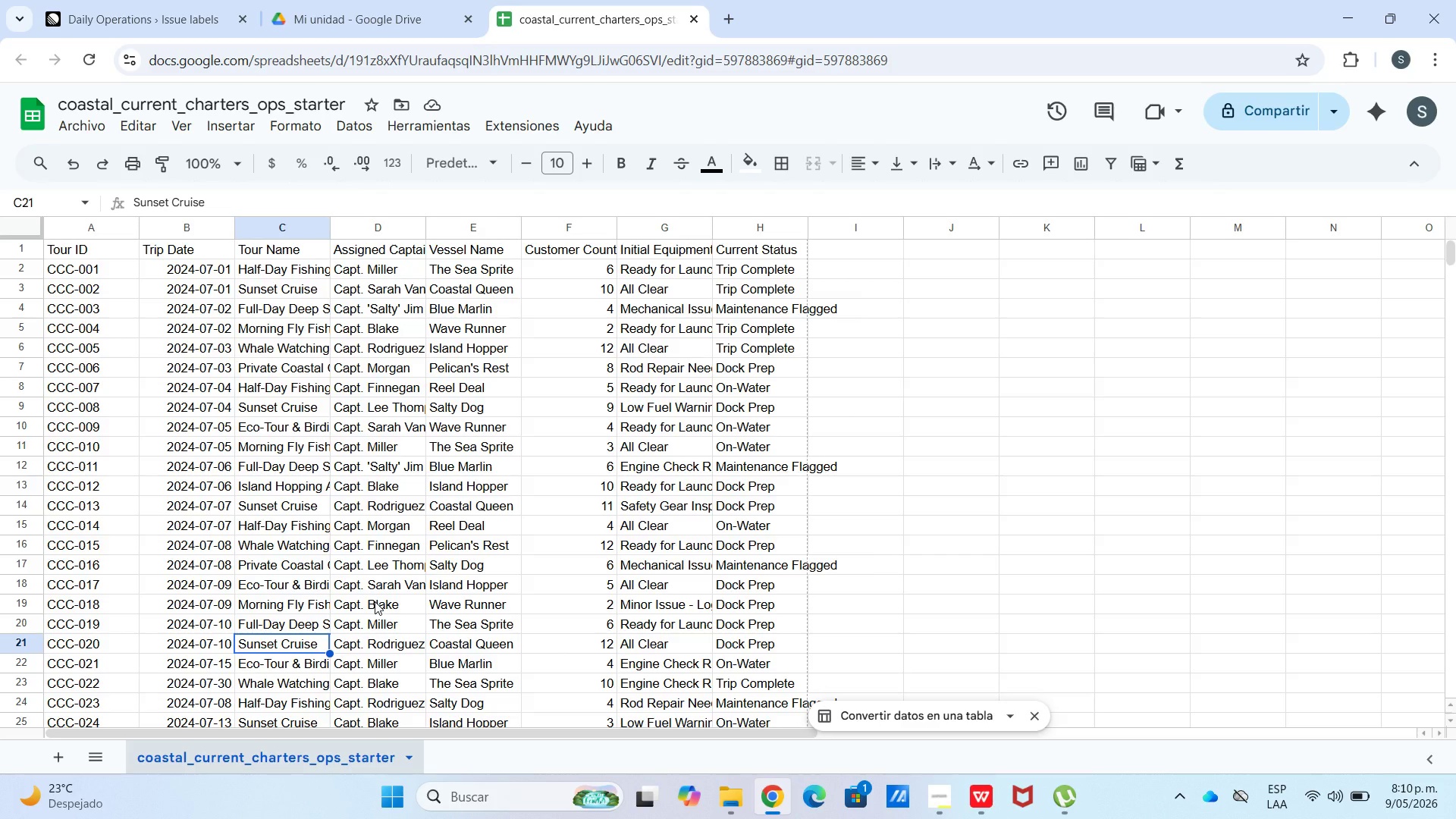 
wait(15.48)
 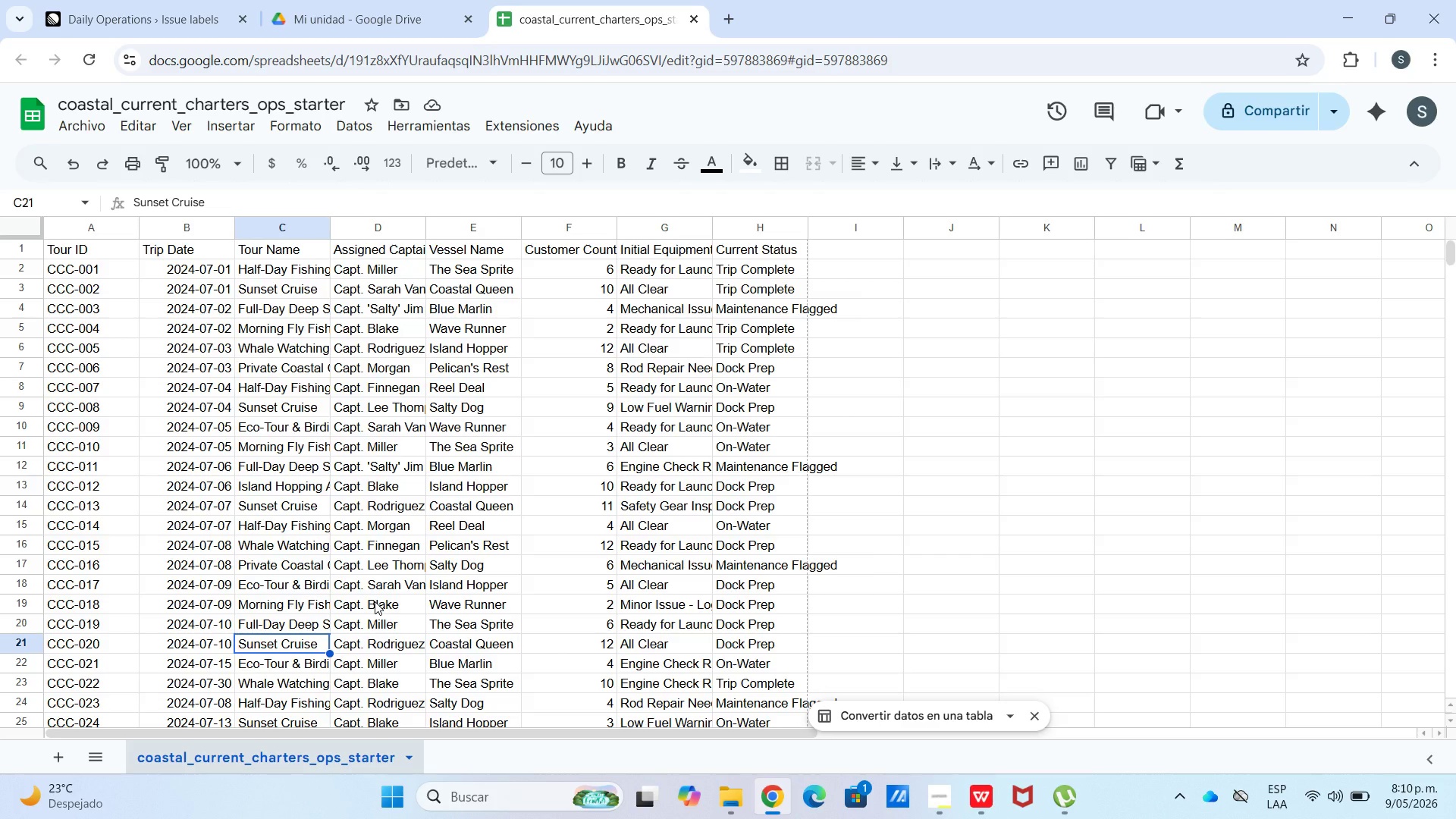 
left_click([247, 306])
 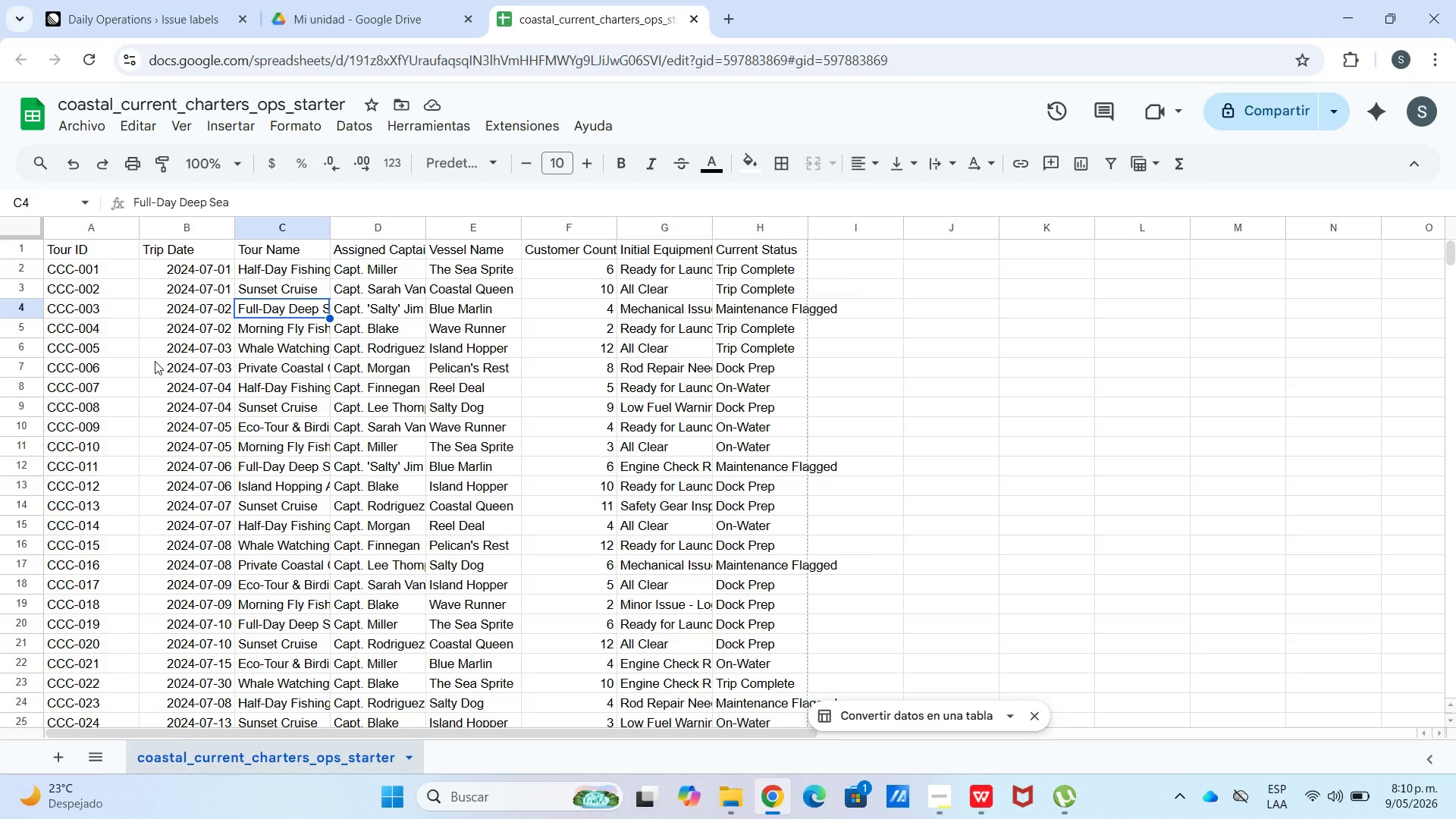 
wait(14.17)
 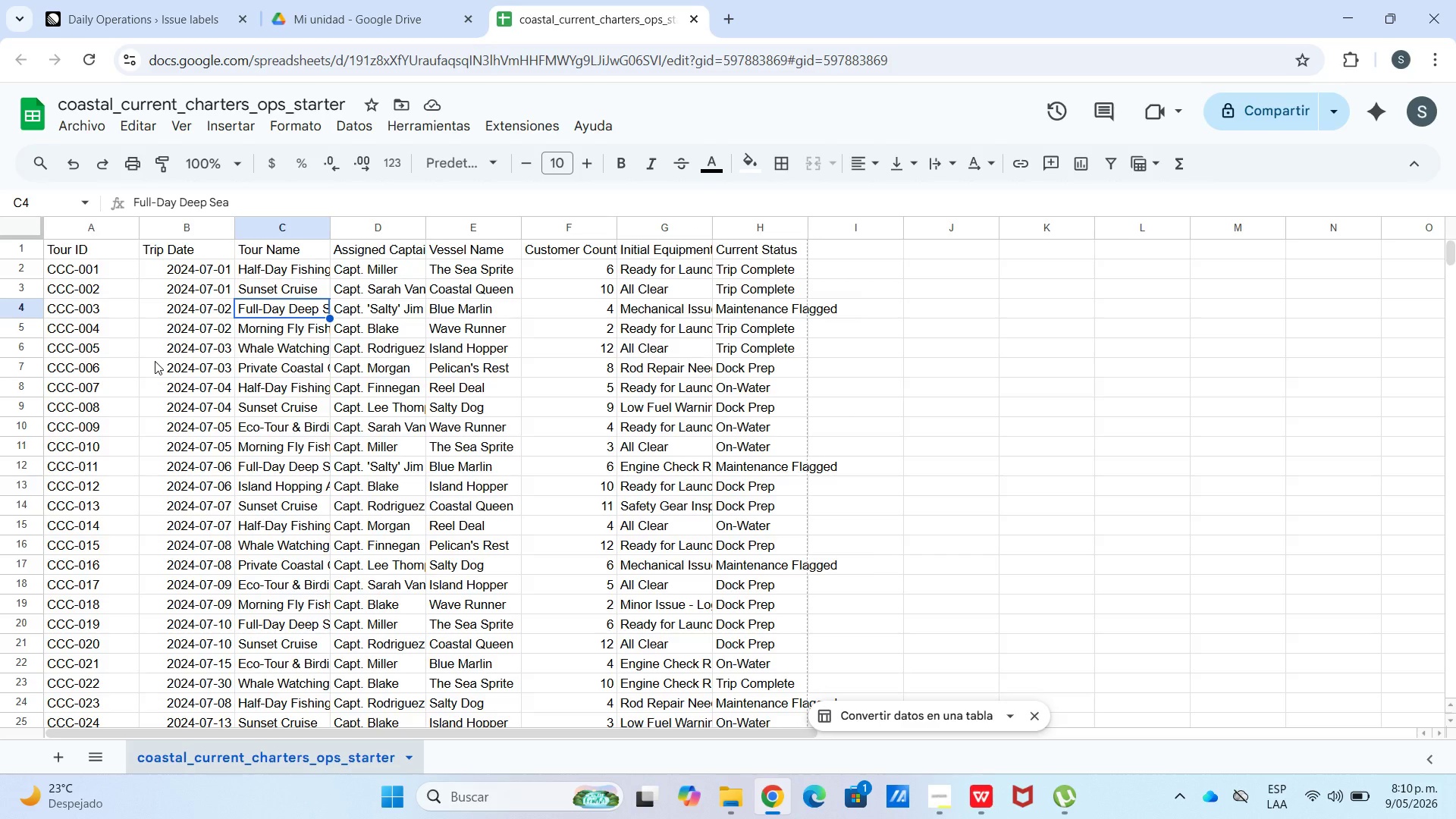 
left_click([279, 329])
 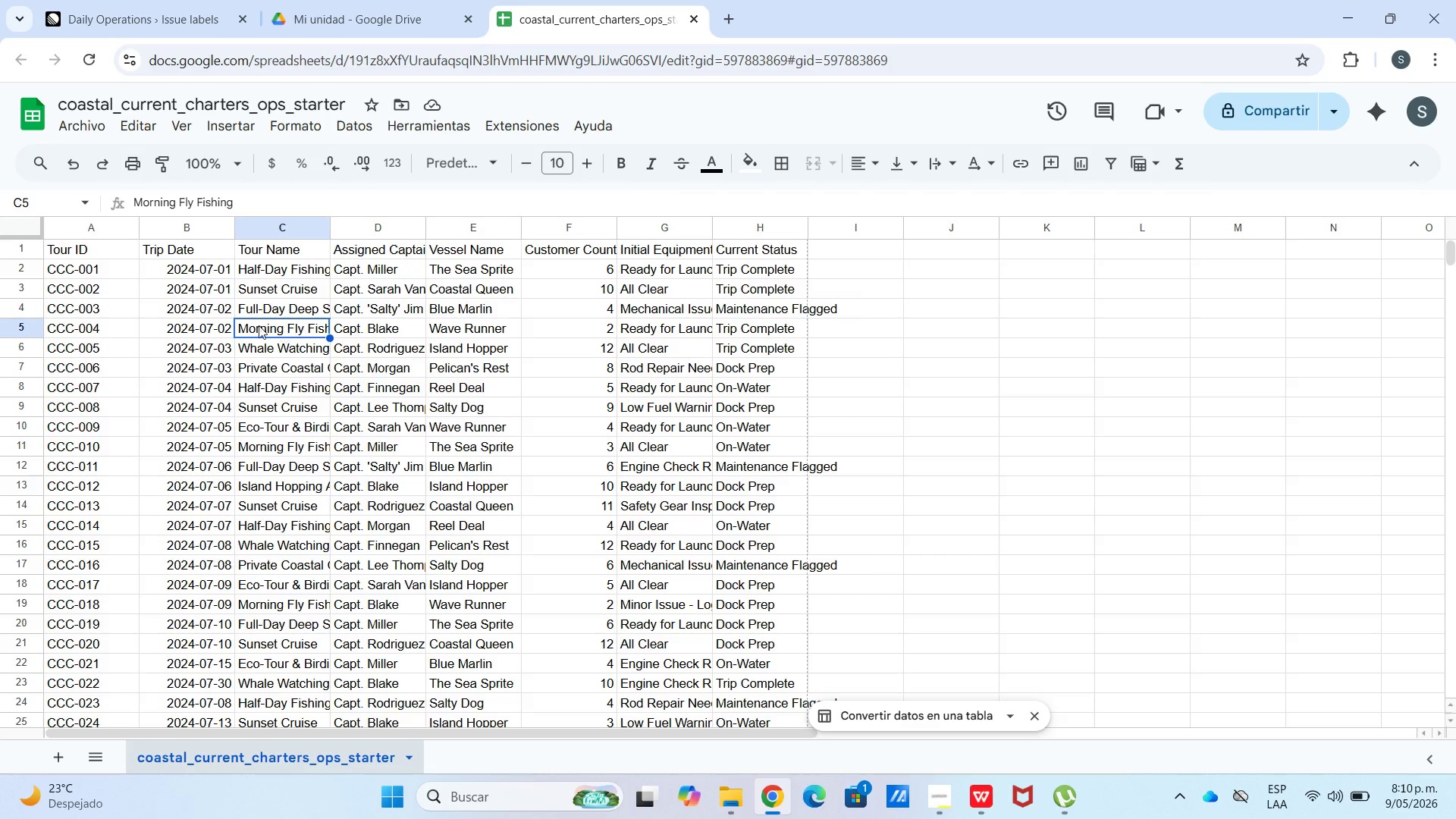 
wait(5.67)
 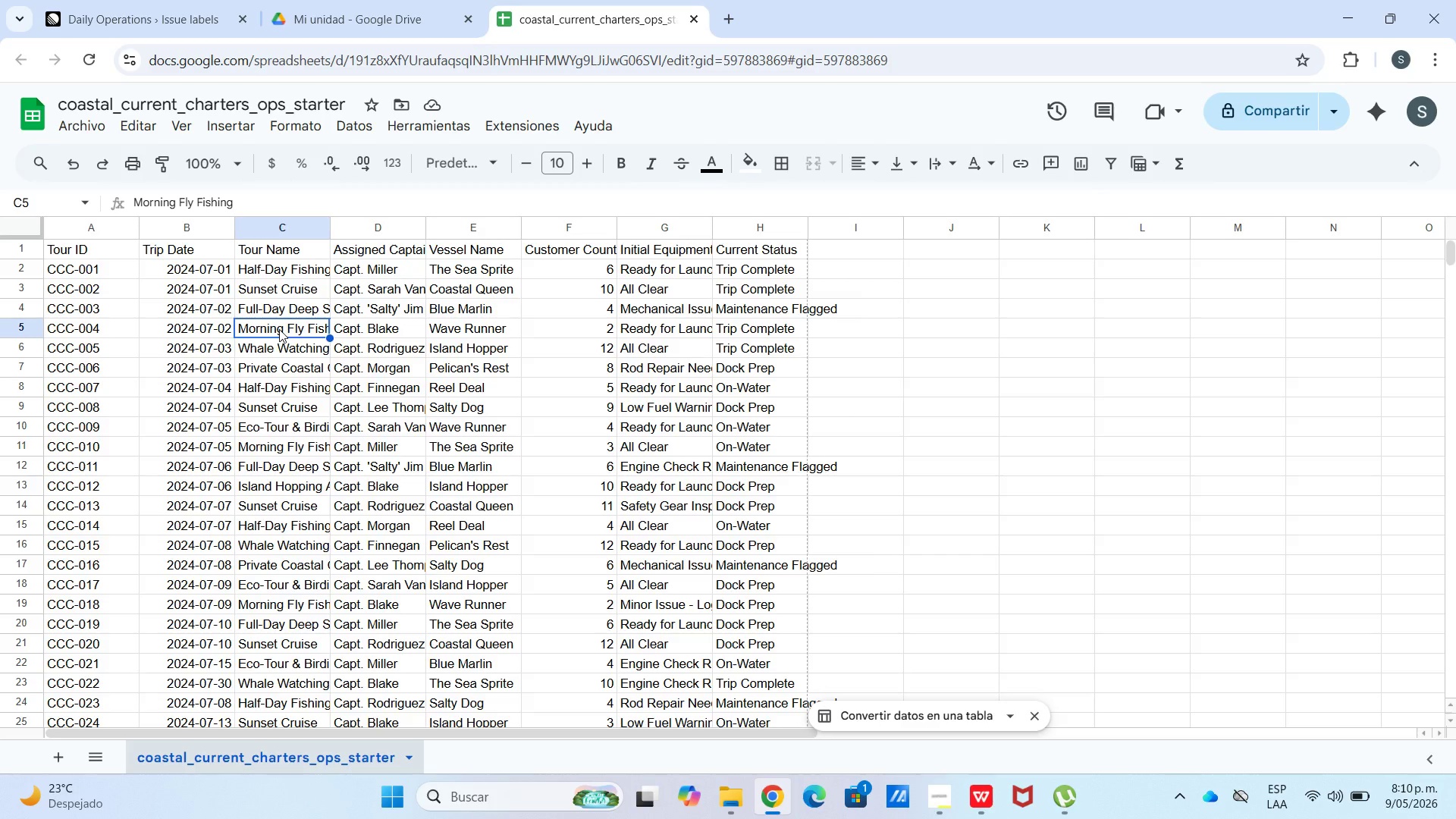 
left_click([282, 221])
 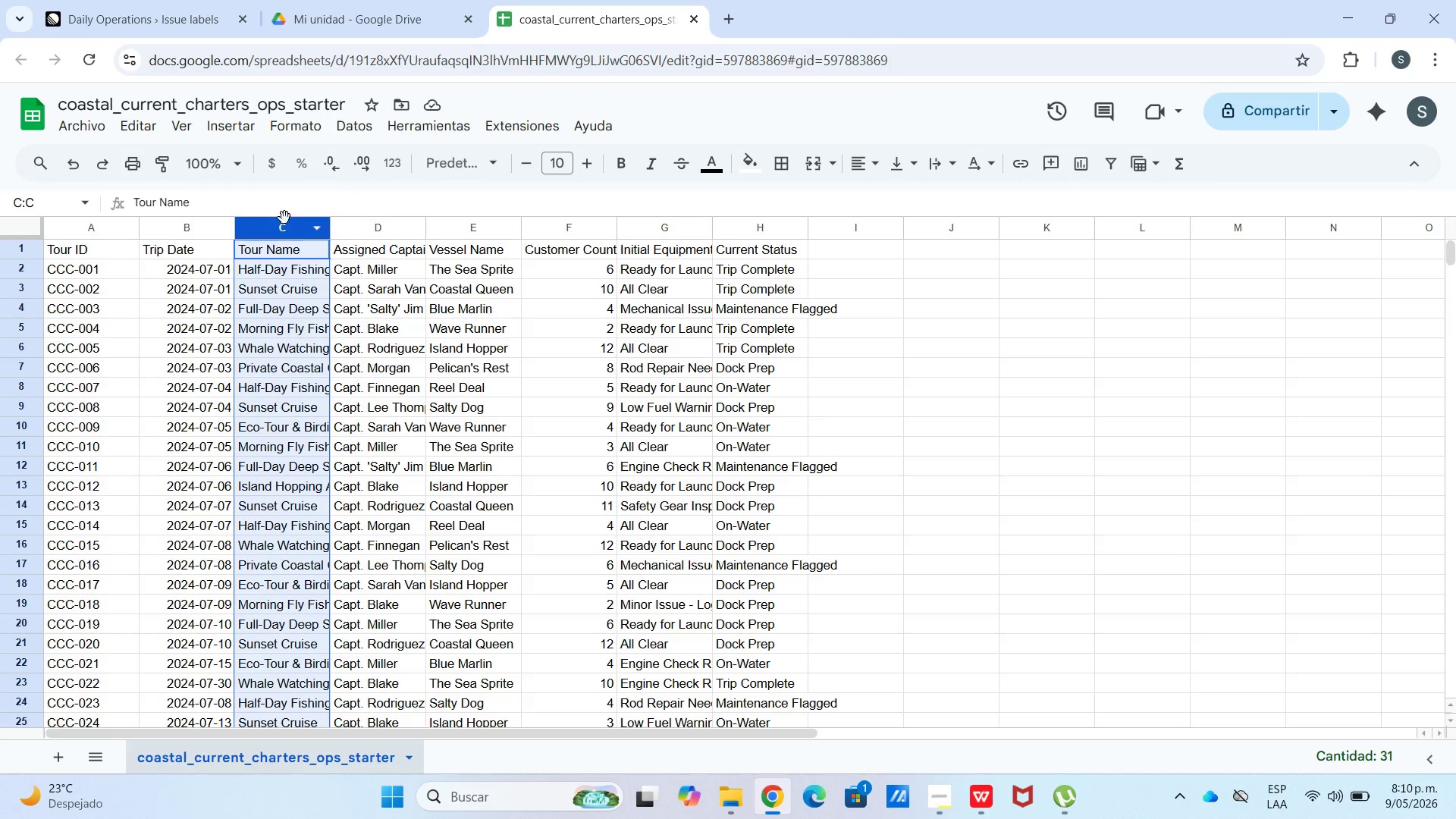 
left_click_drag(start_coordinate=[284, 218], to_coordinate=[859, 234])
 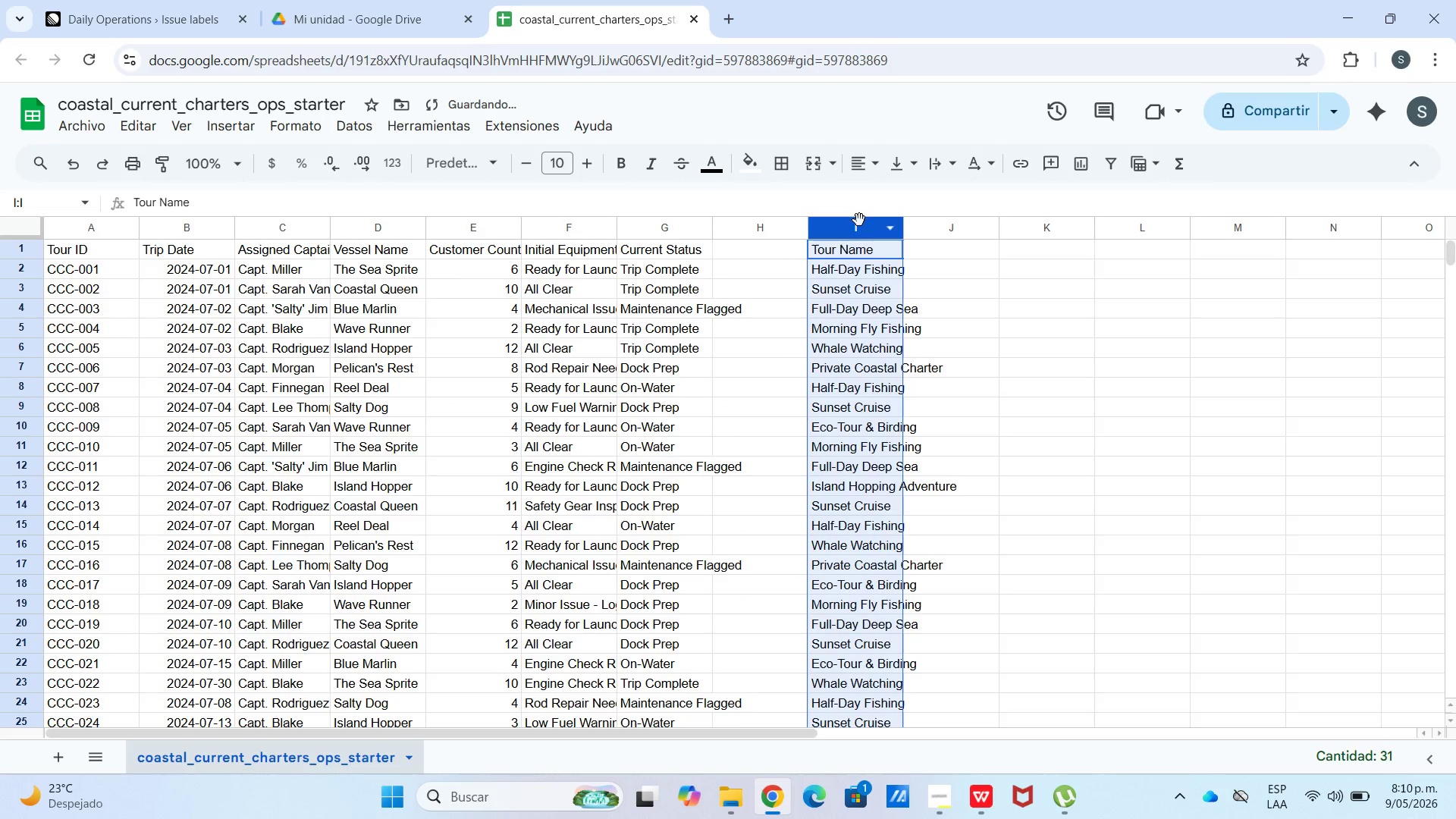 
left_click_drag(start_coordinate=[858, 221], to_coordinate=[779, 235])
 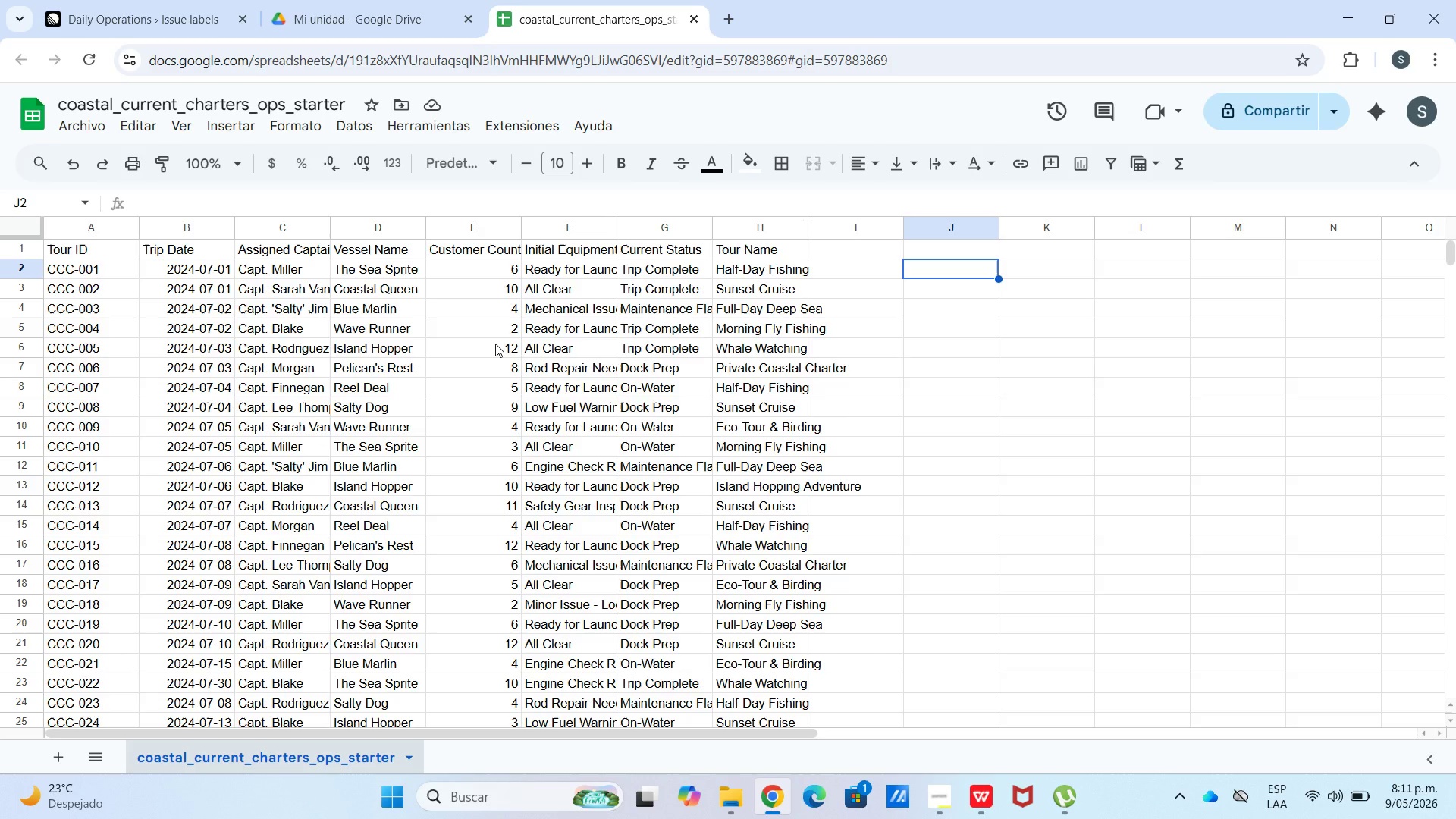 
wait(18.62)
 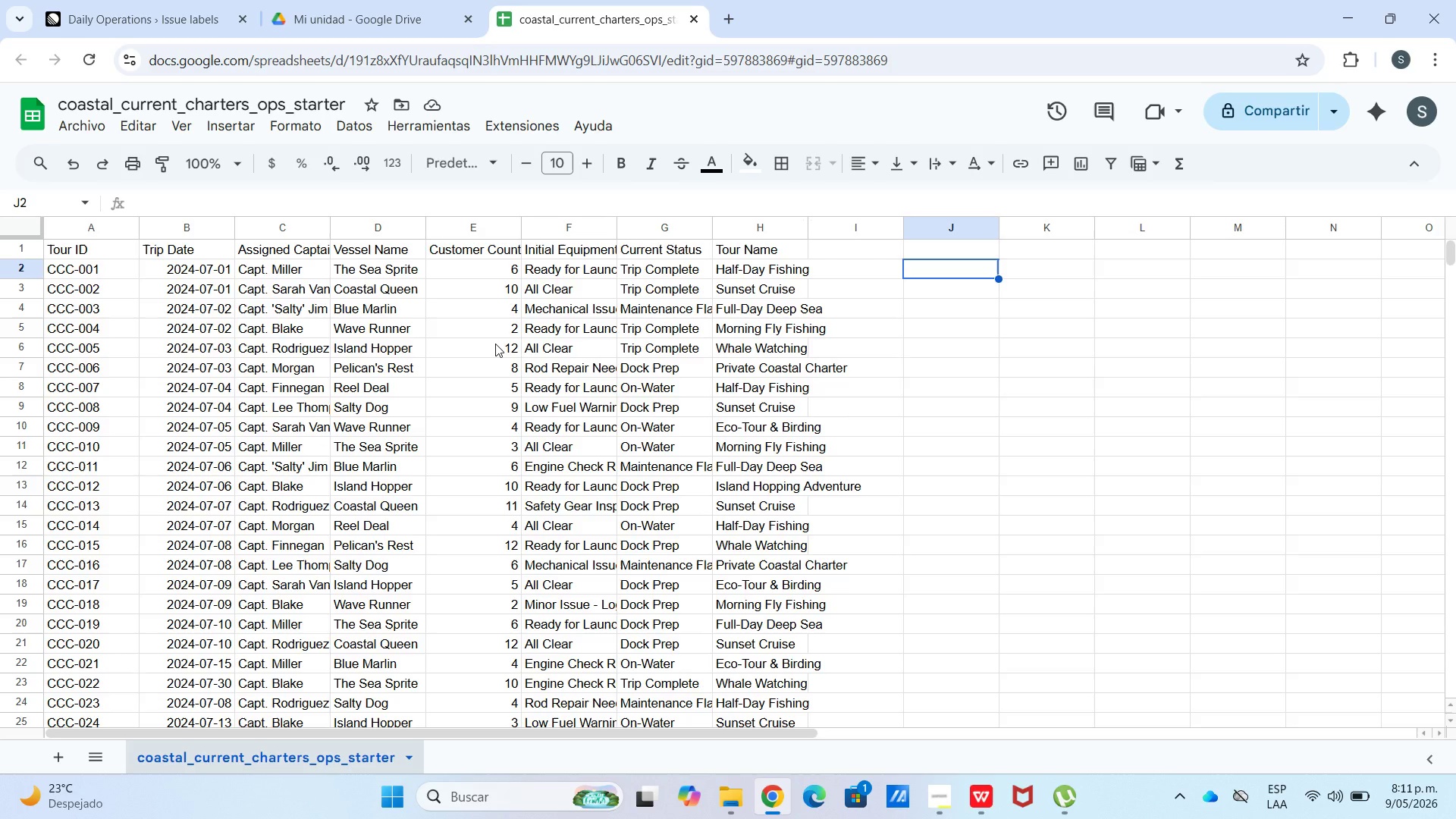 
left_click([99, 383])
 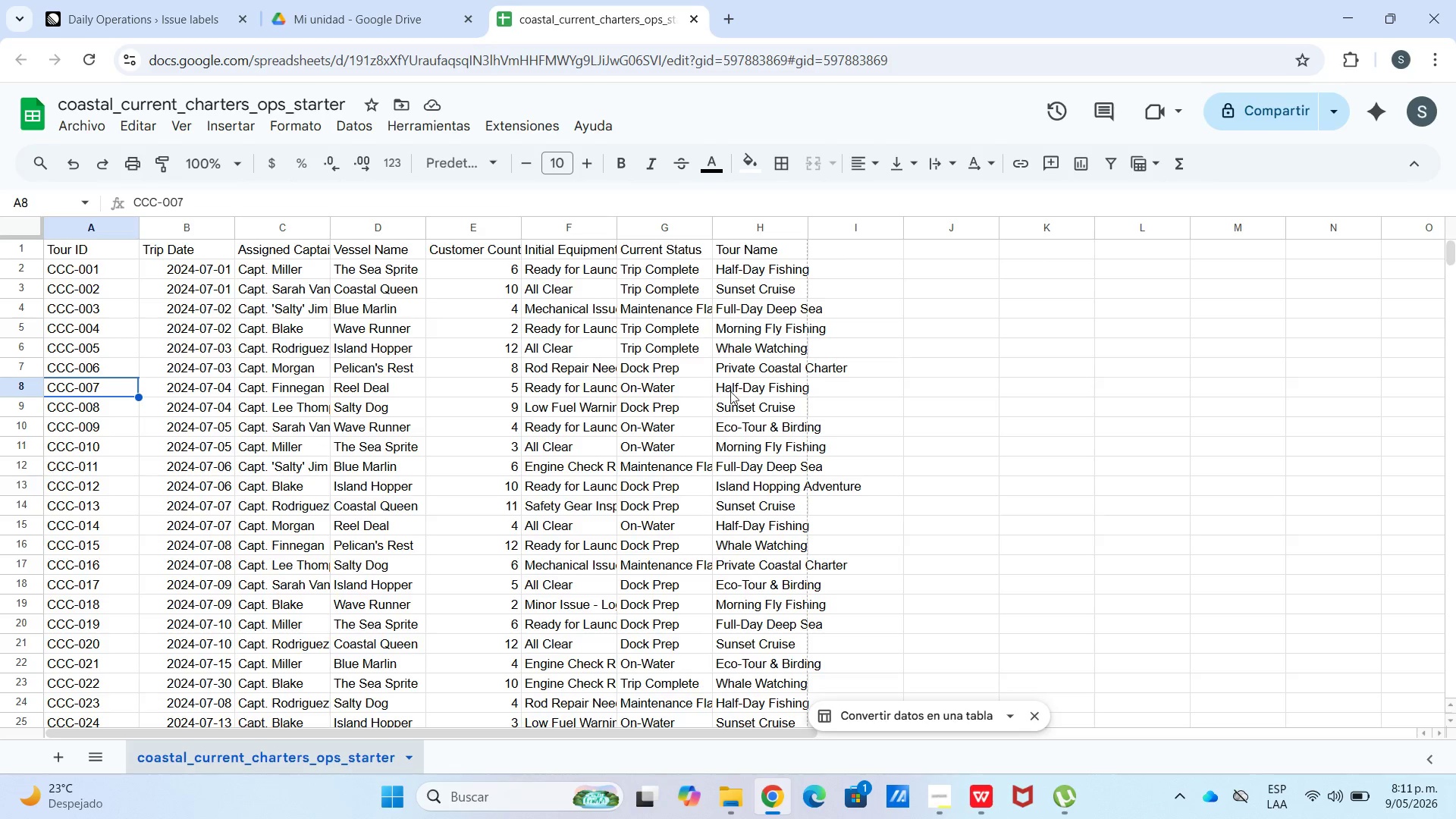 
left_click([736, 392])
 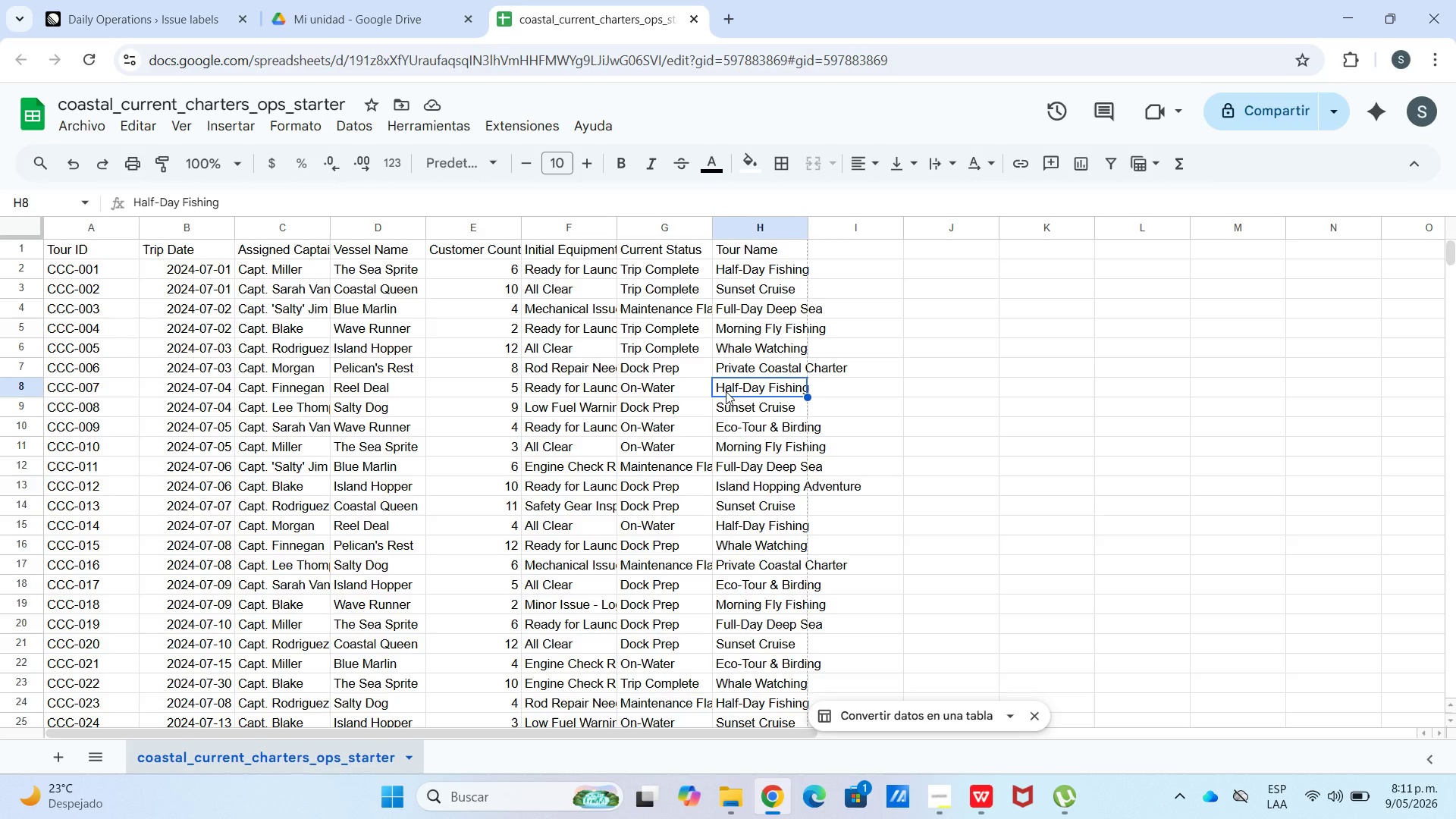 
wait(40.5)
 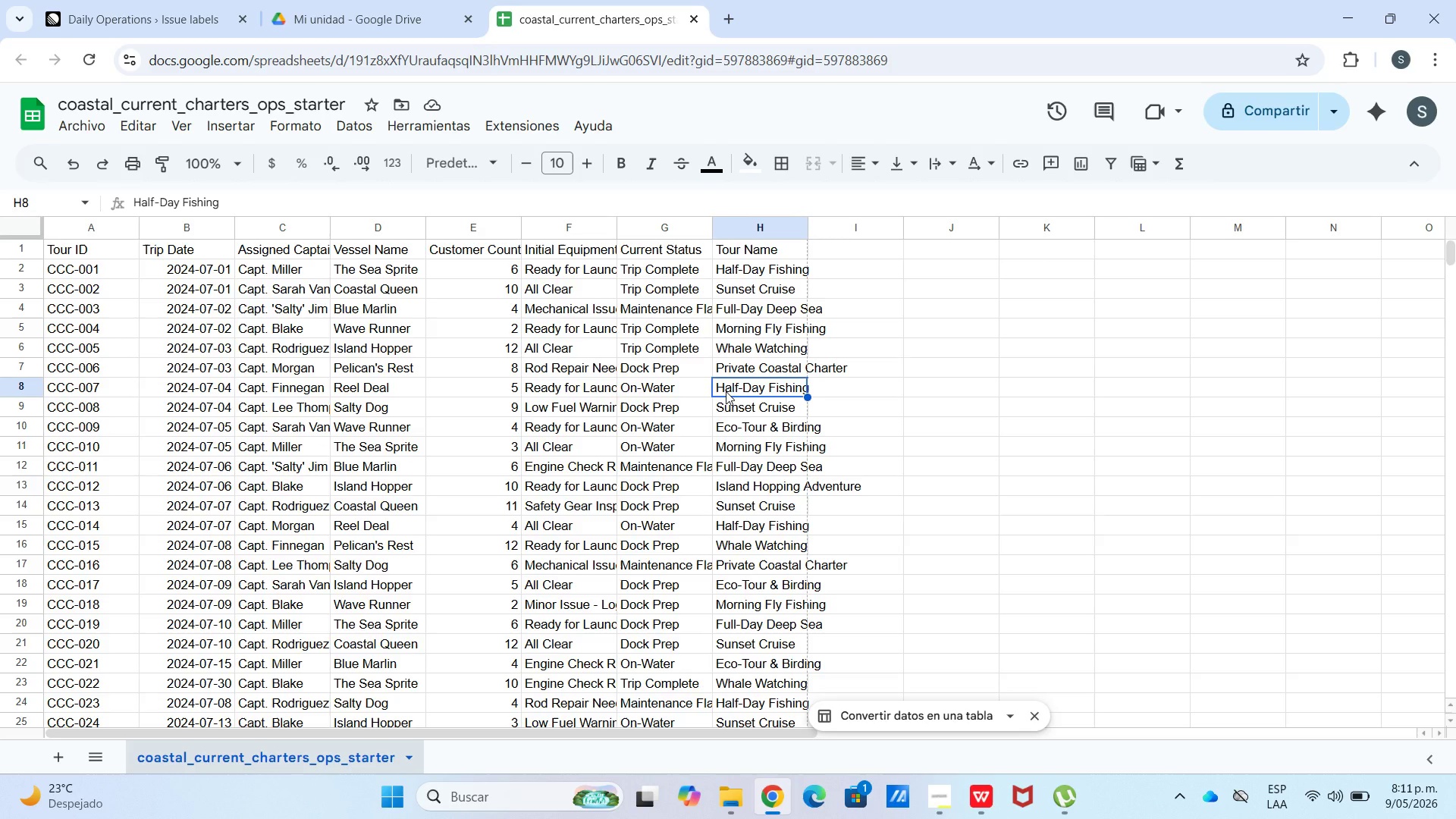 
left_click([642, 224])
 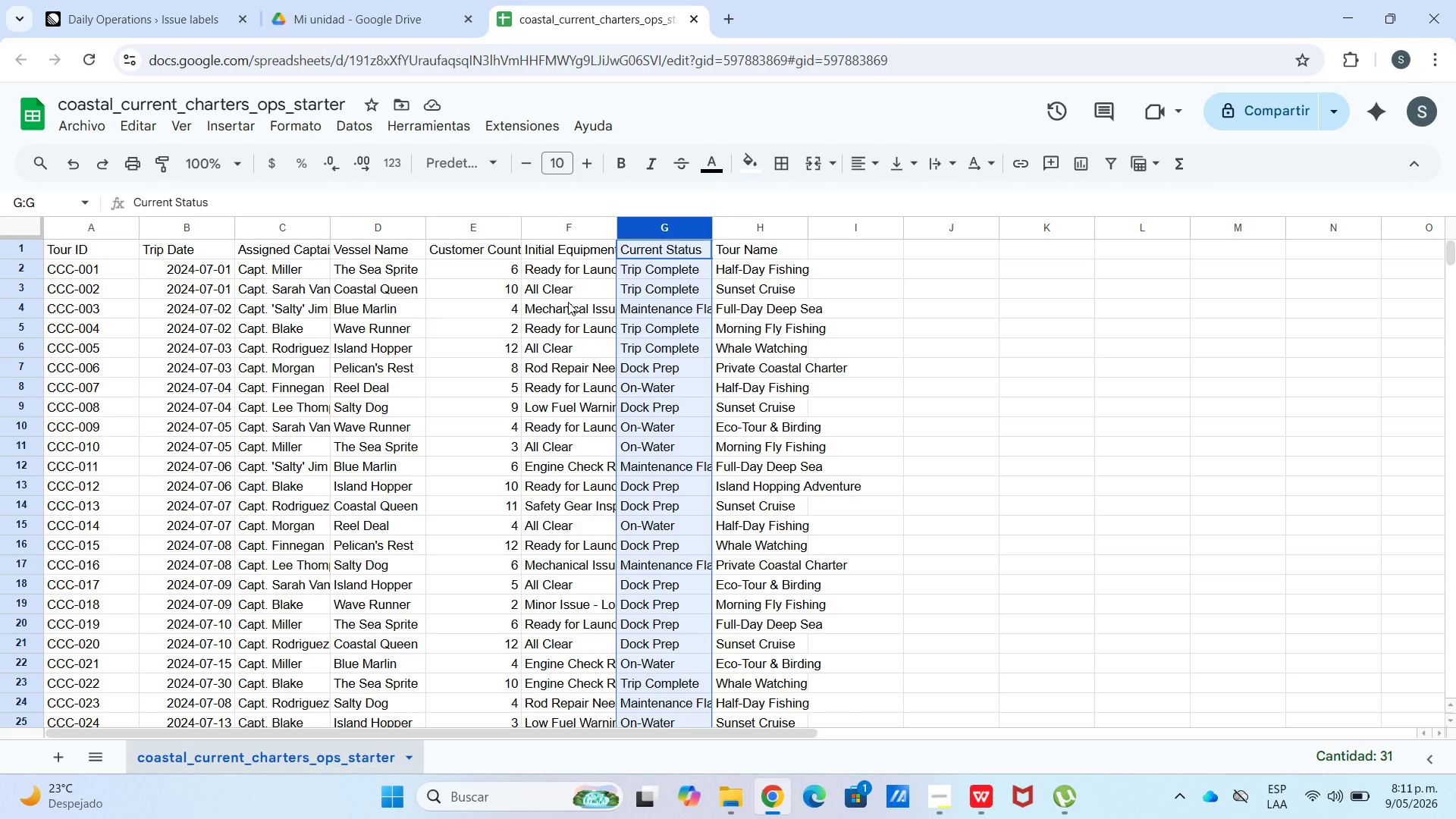 
wait(6.56)
 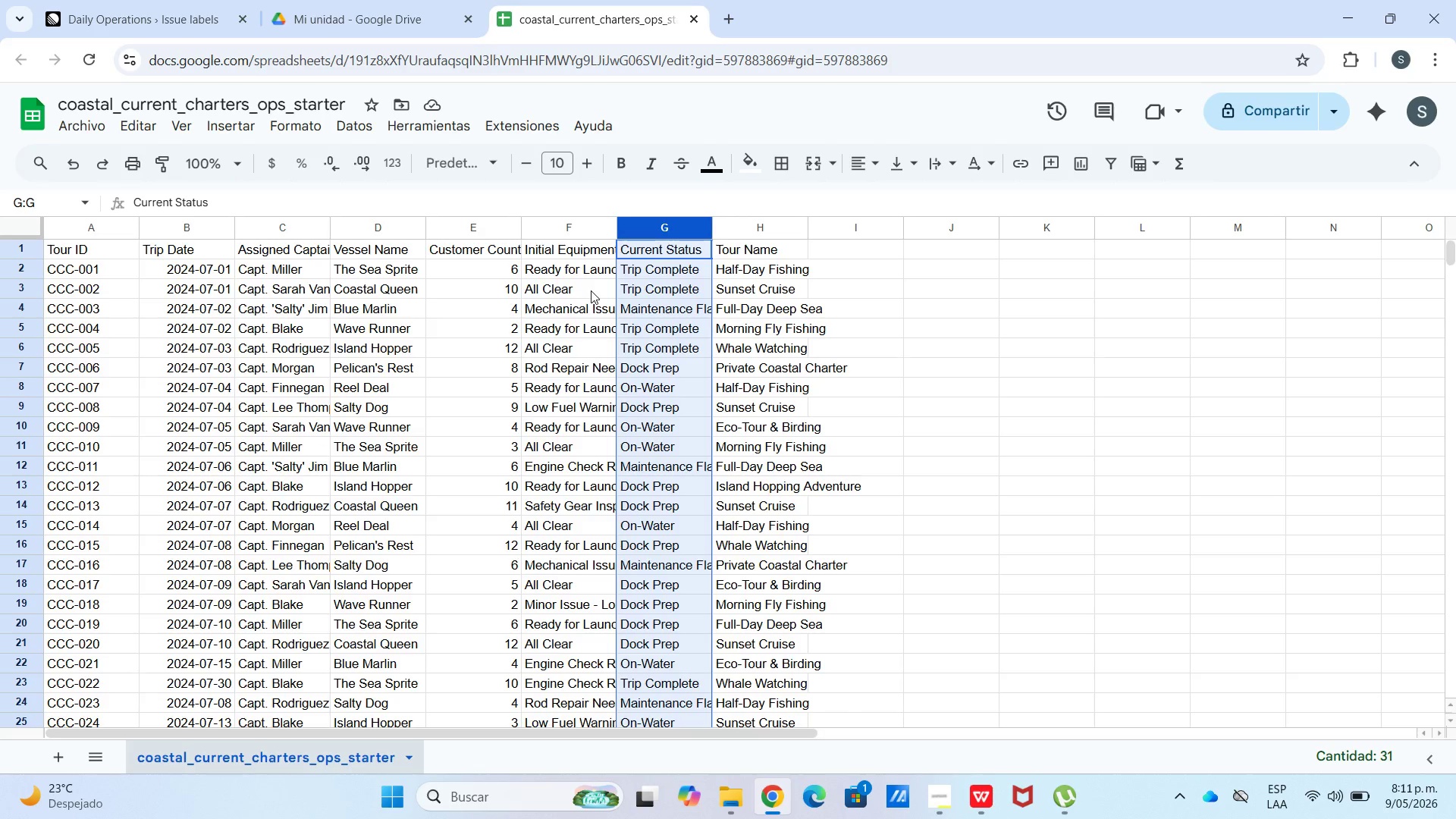 
left_click_drag(start_coordinate=[64, 0], to_coordinate=[73, 0])
 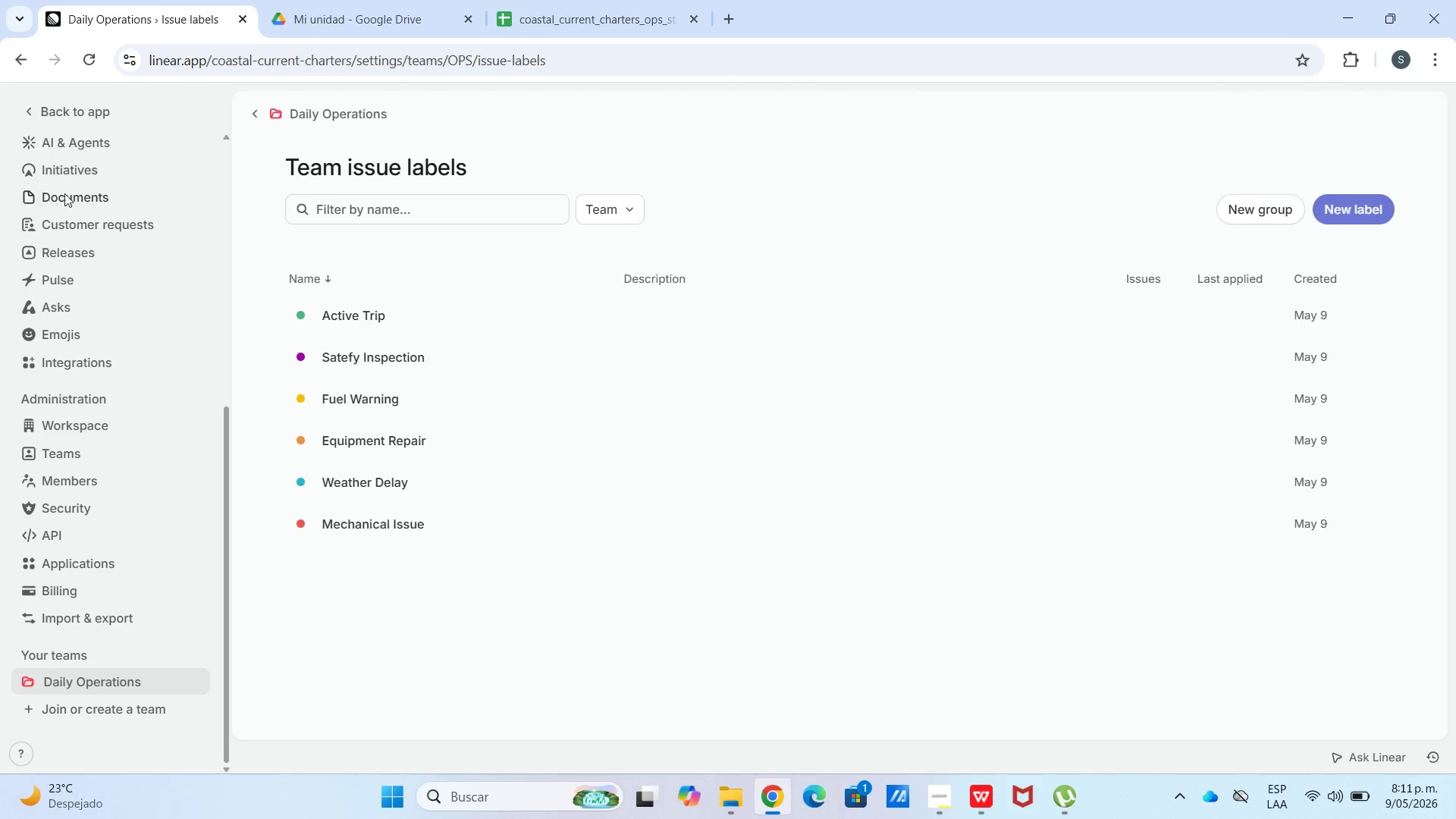 
left_click([61, 115])
 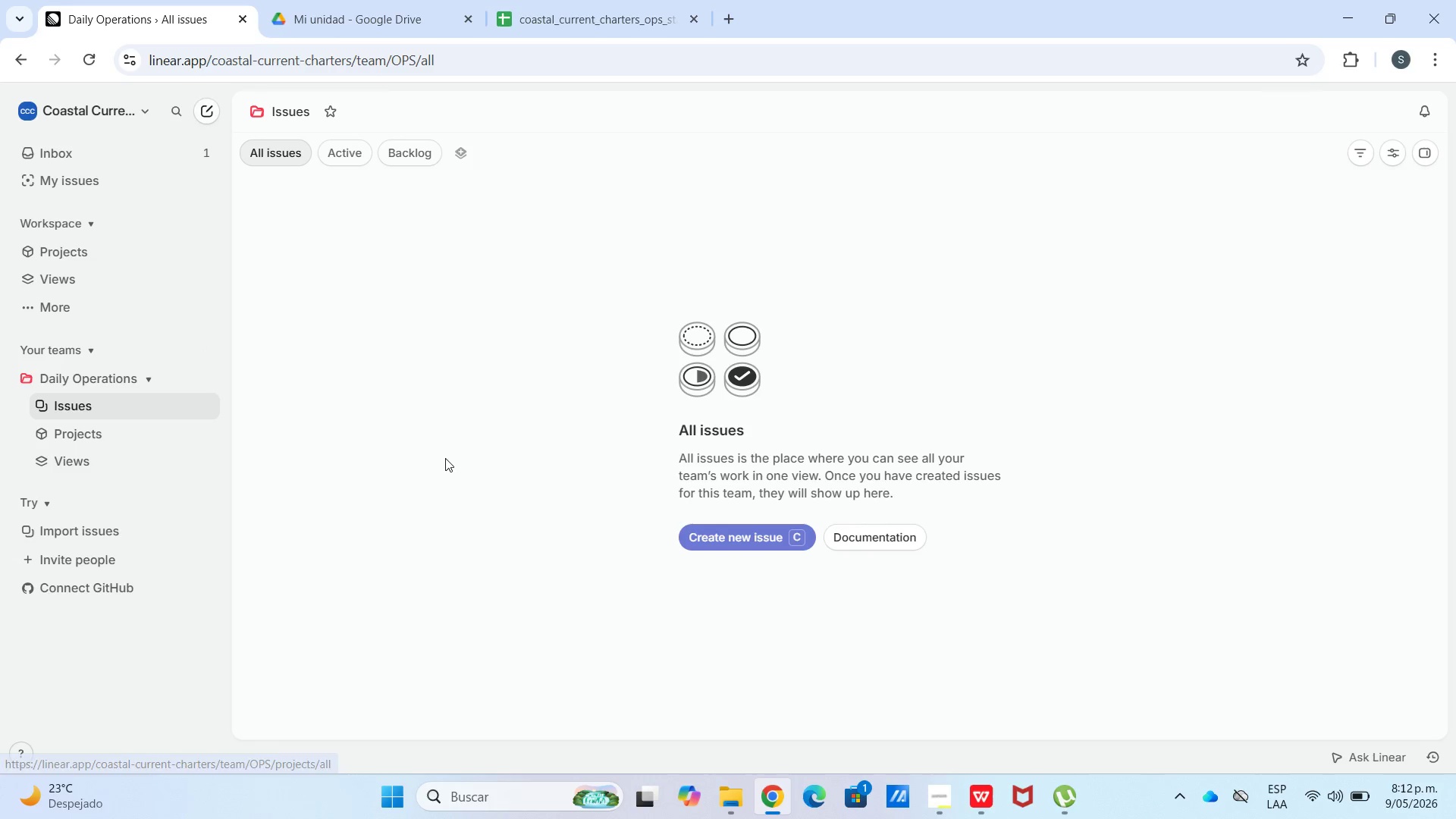 
left_click([780, 540])
 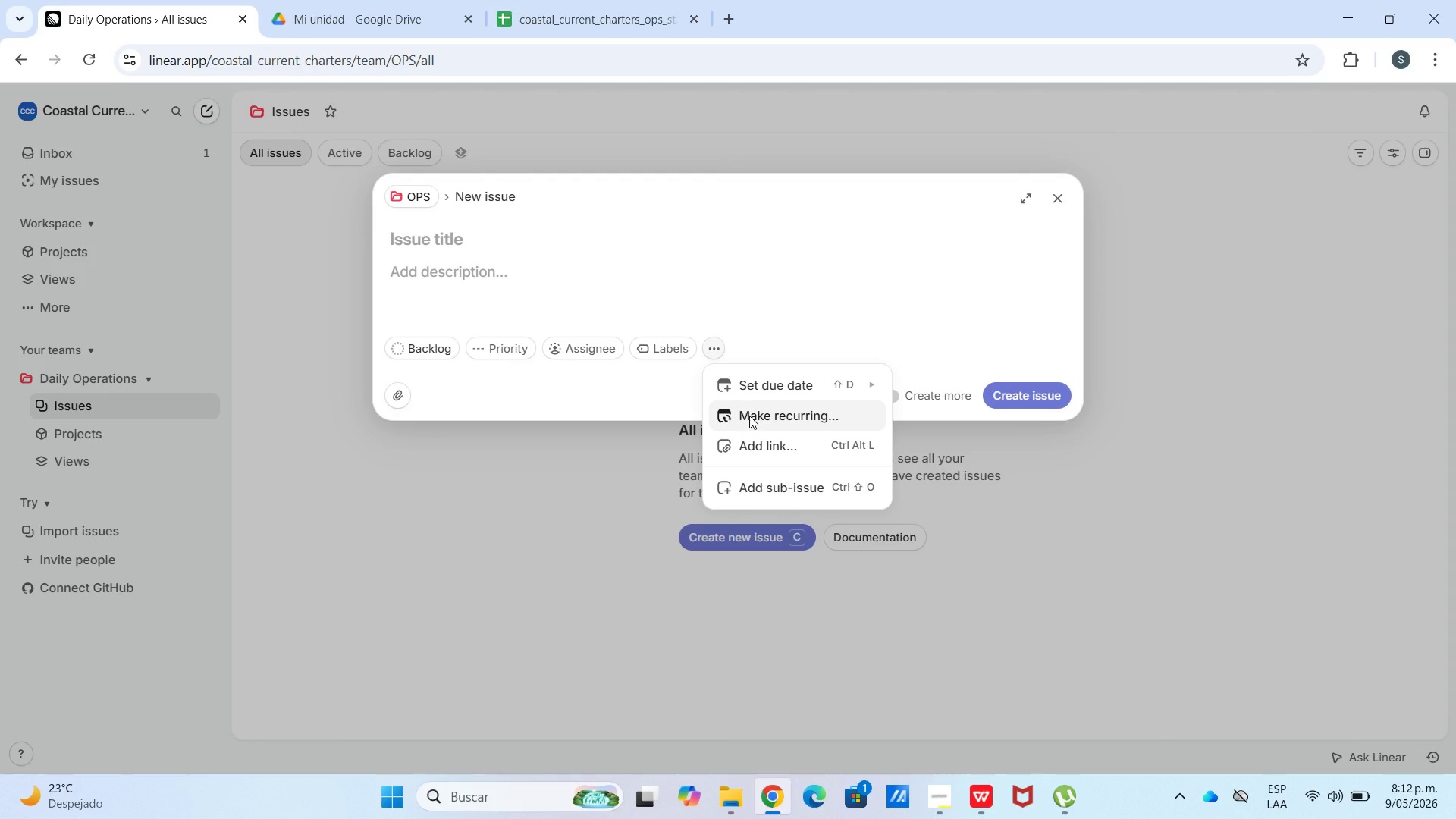 
wait(8.38)
 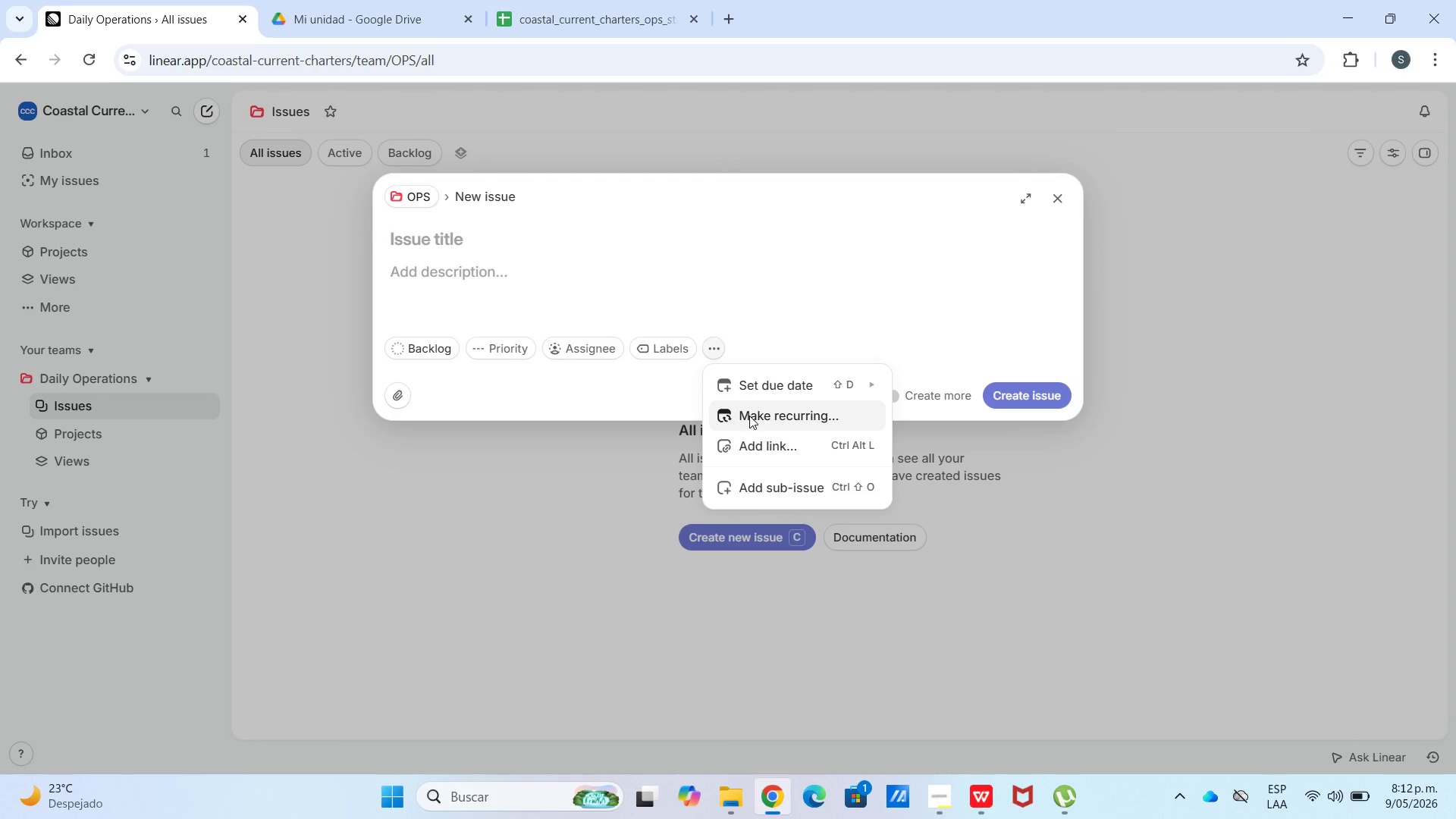 
left_click([770, 309])
 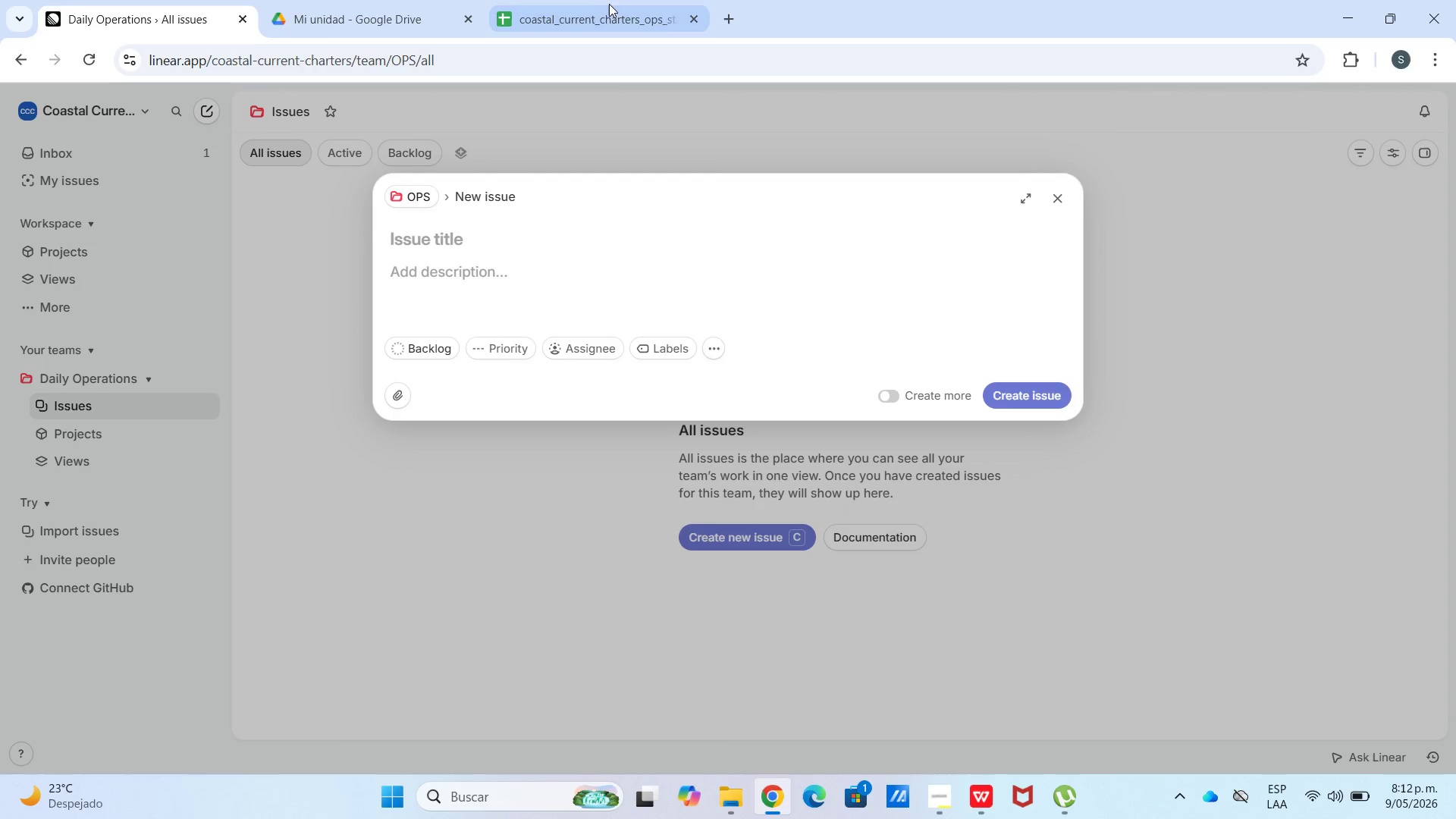 
left_click([605, 0])
 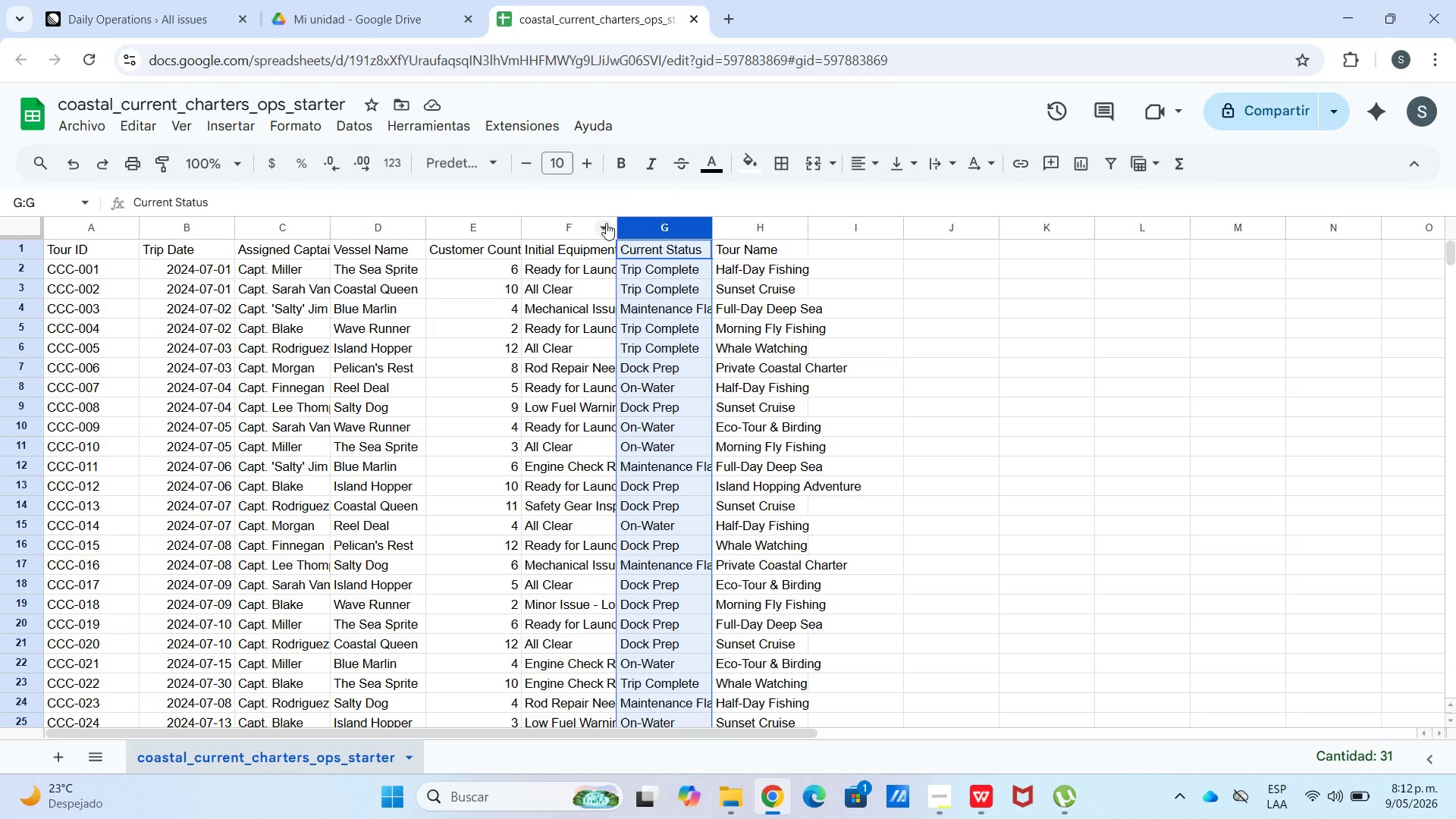 
wait(12.22)
 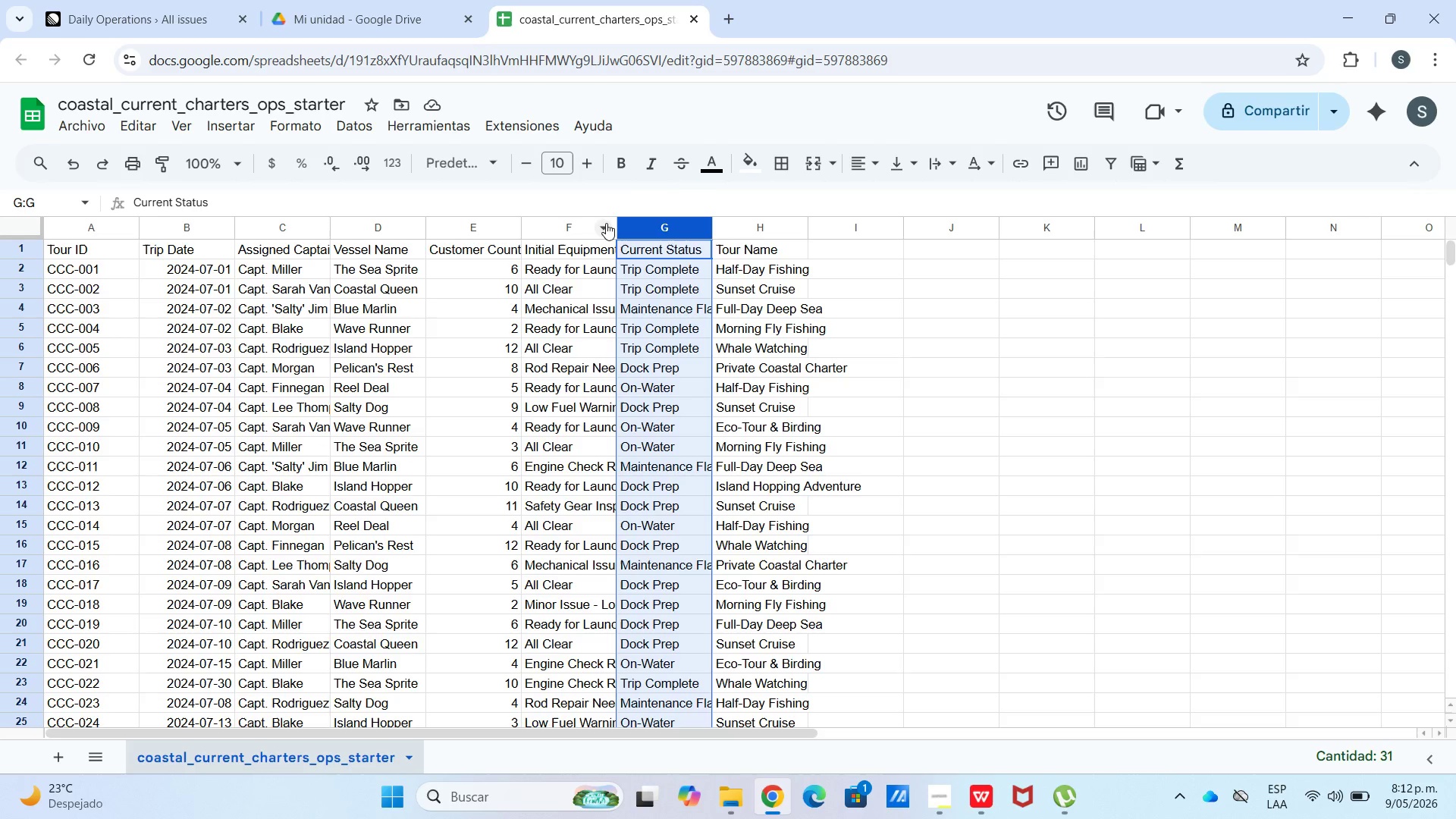 
left_click([666, 225])
 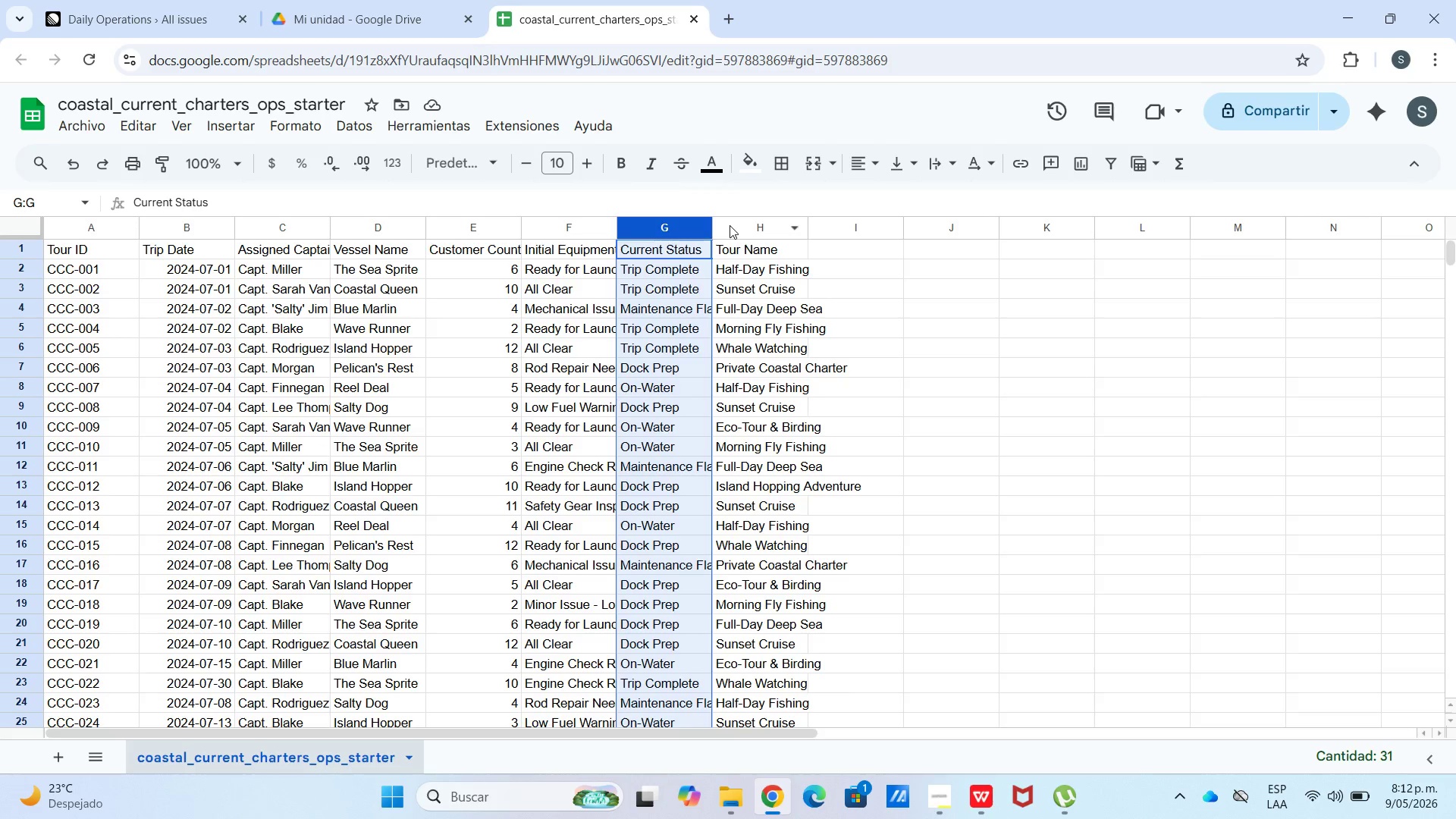 
left_click([730, 225])
 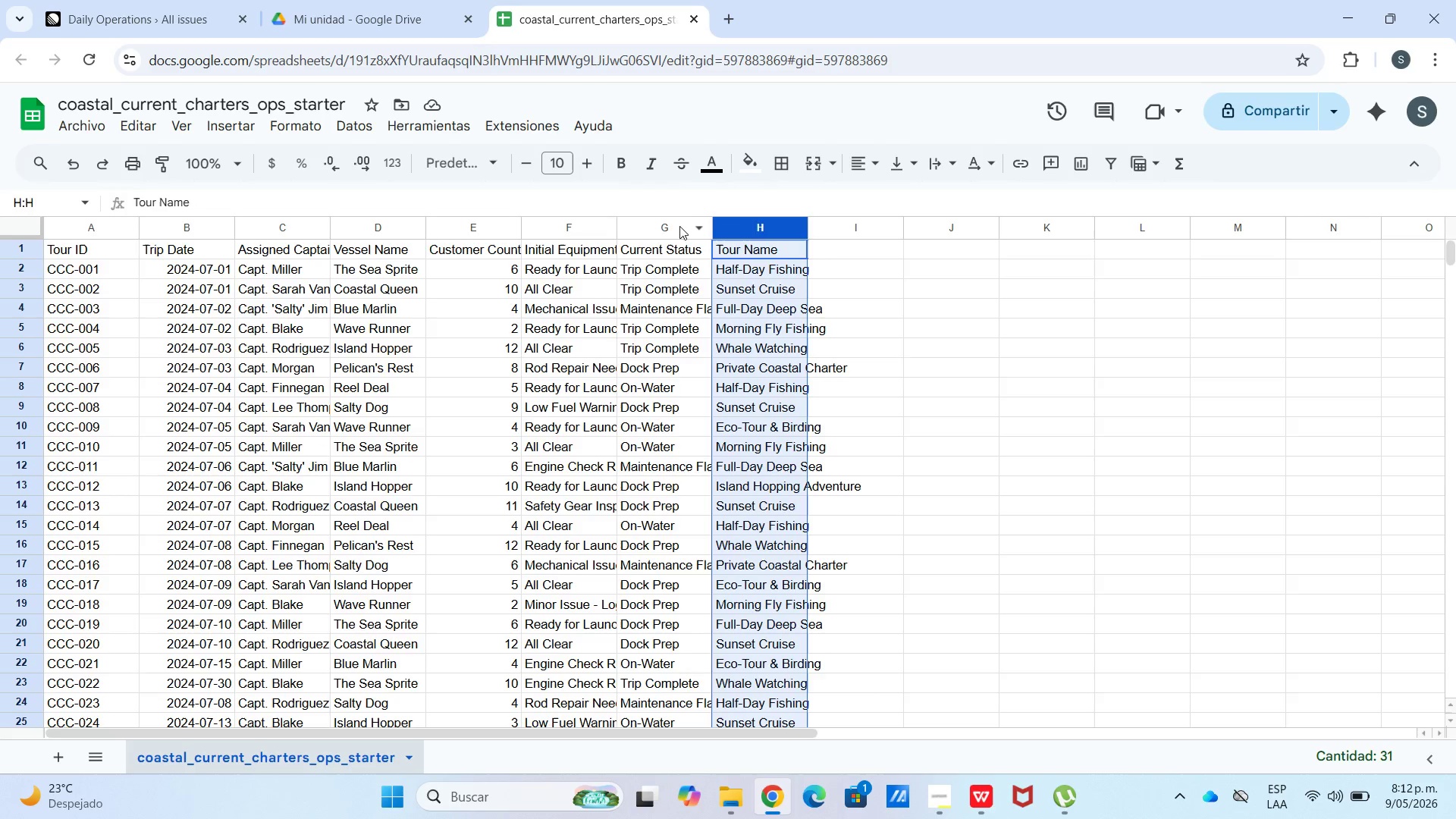 
left_click_drag(start_coordinate=[672, 227], to_coordinate=[759, 225])
 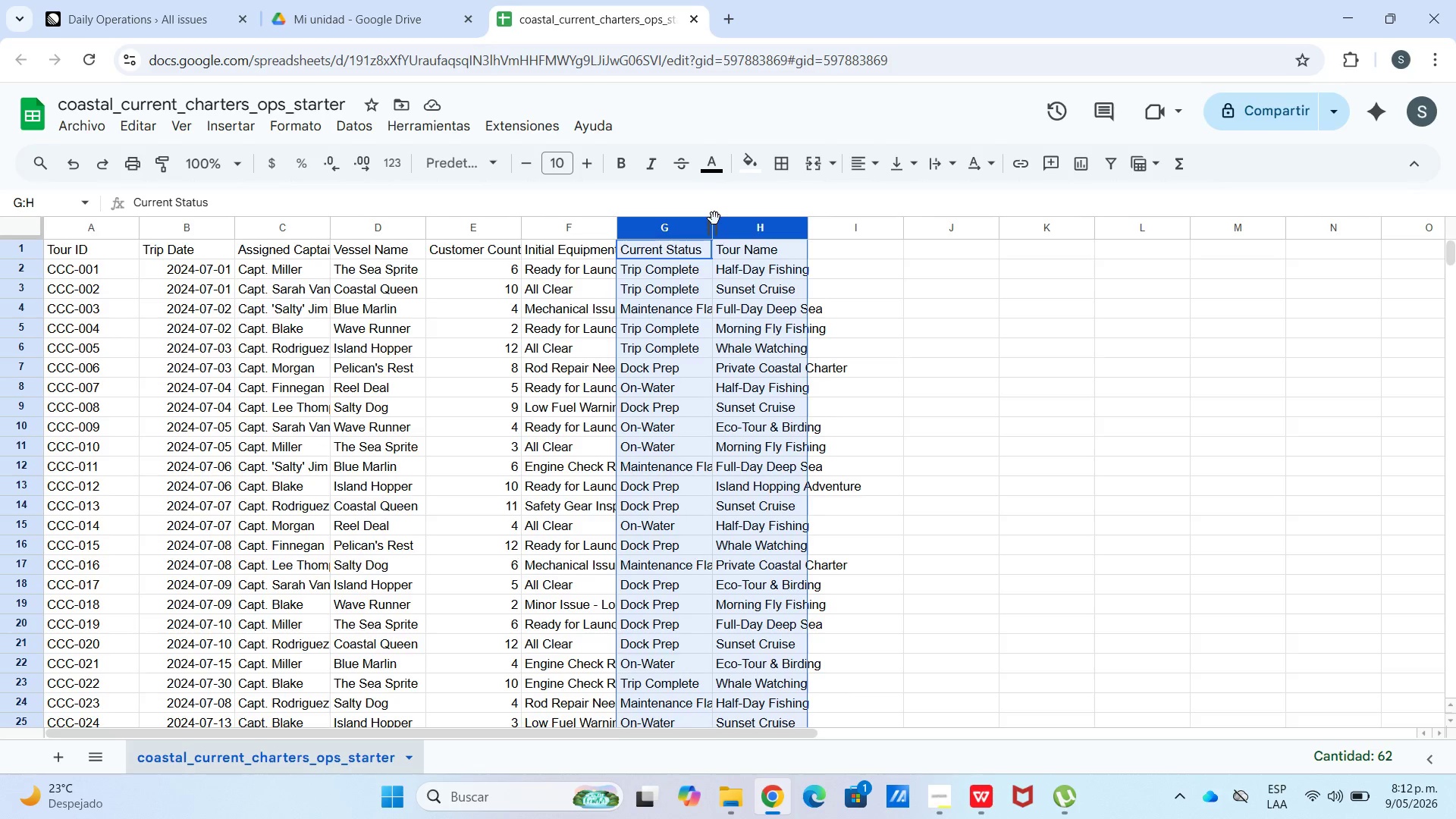 
left_click_drag(start_coordinate=[714, 218], to_coordinate=[828, 221])
 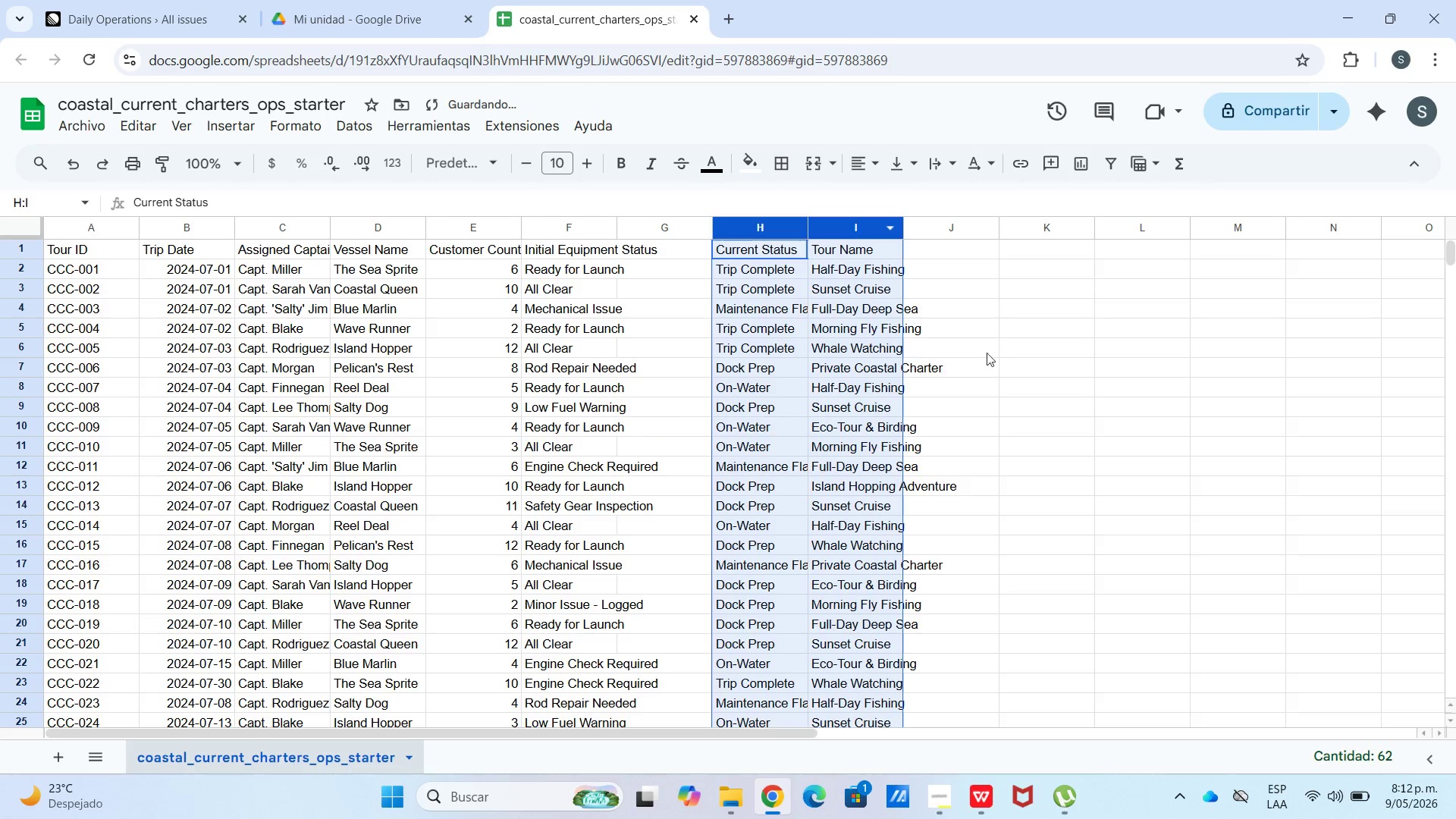 
left_click([996, 322])
 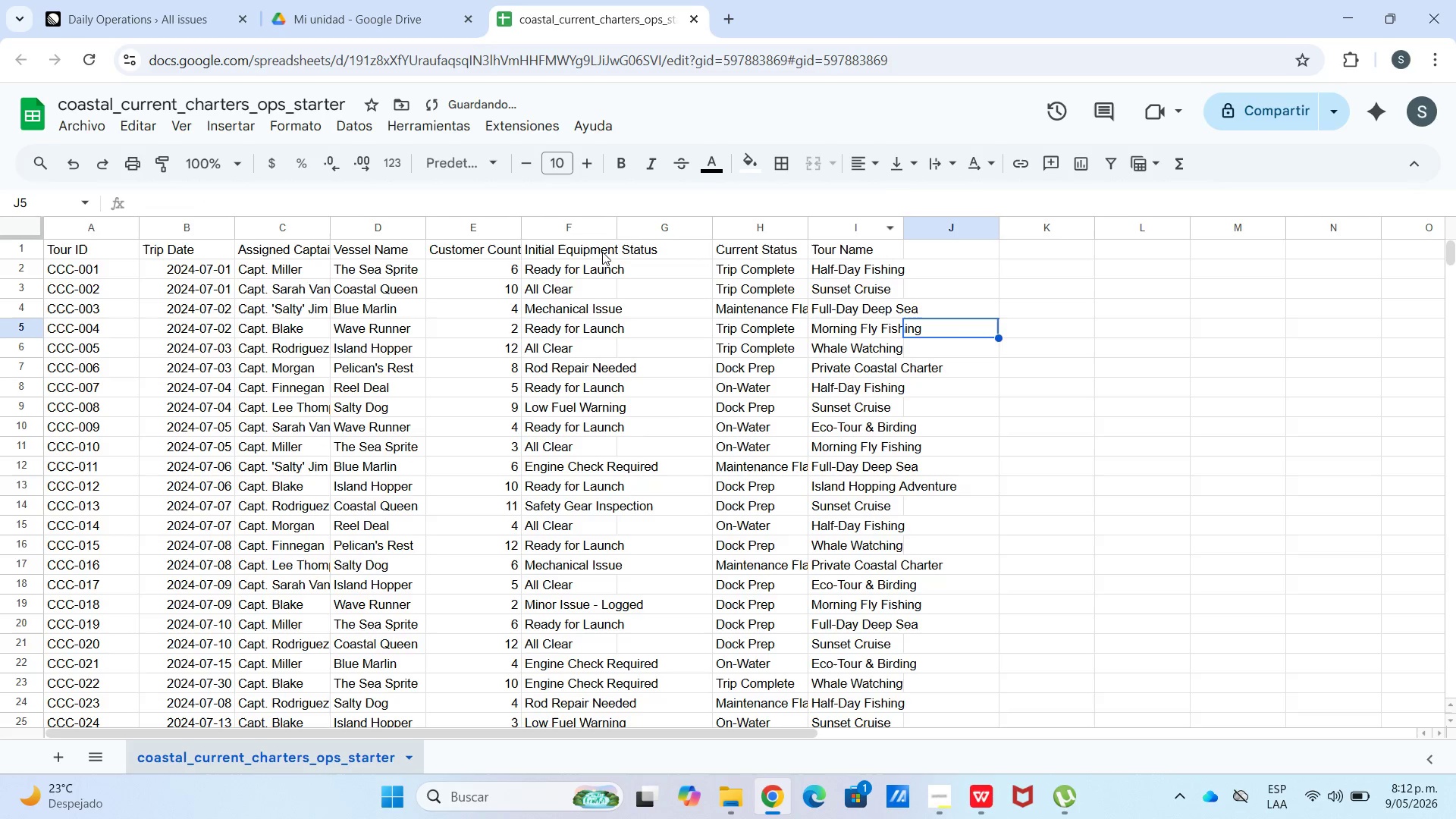 
left_click_drag(start_coordinate=[617, 231], to_coordinate=[676, 230])
 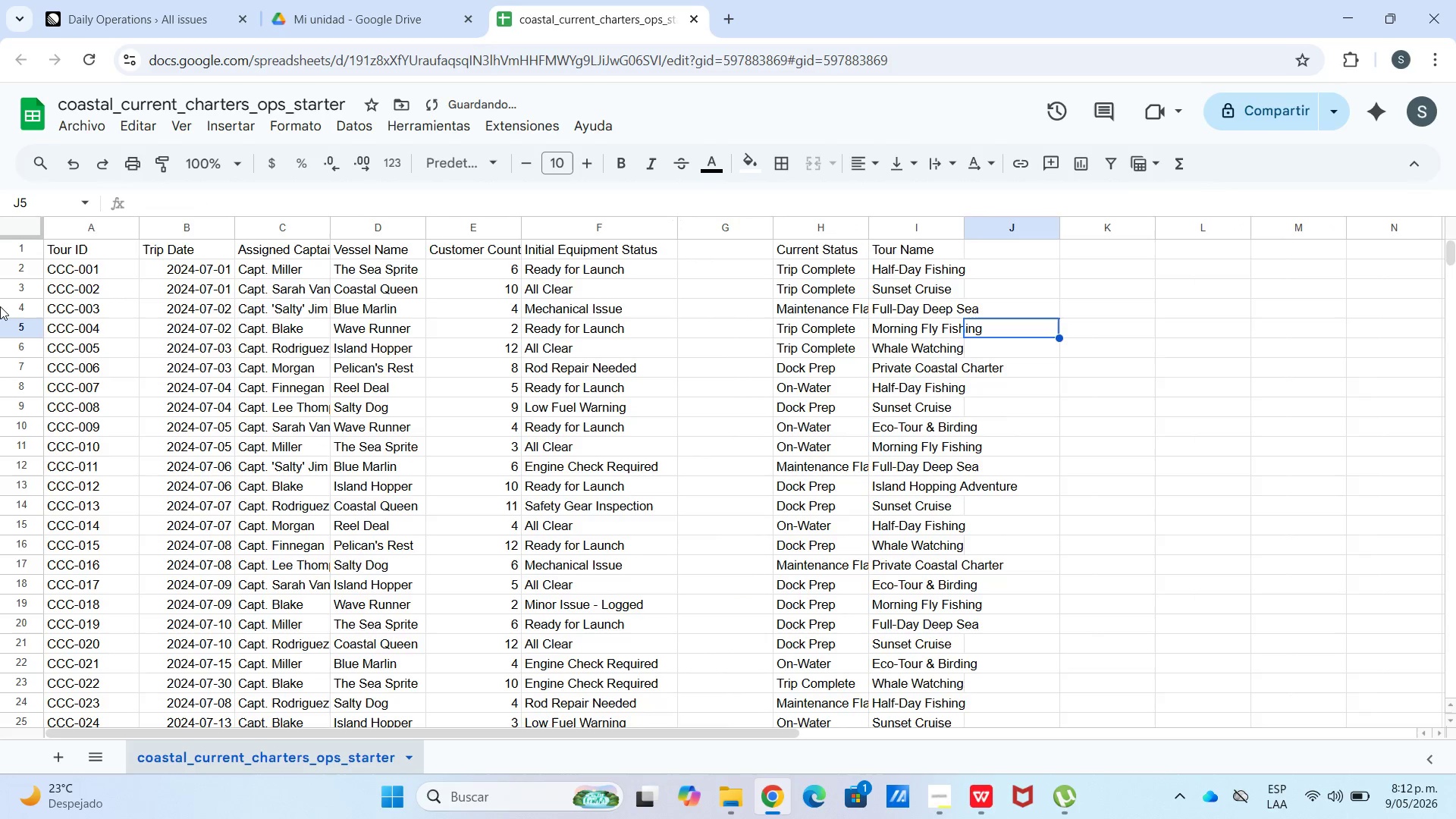 
left_click([173, 252])
 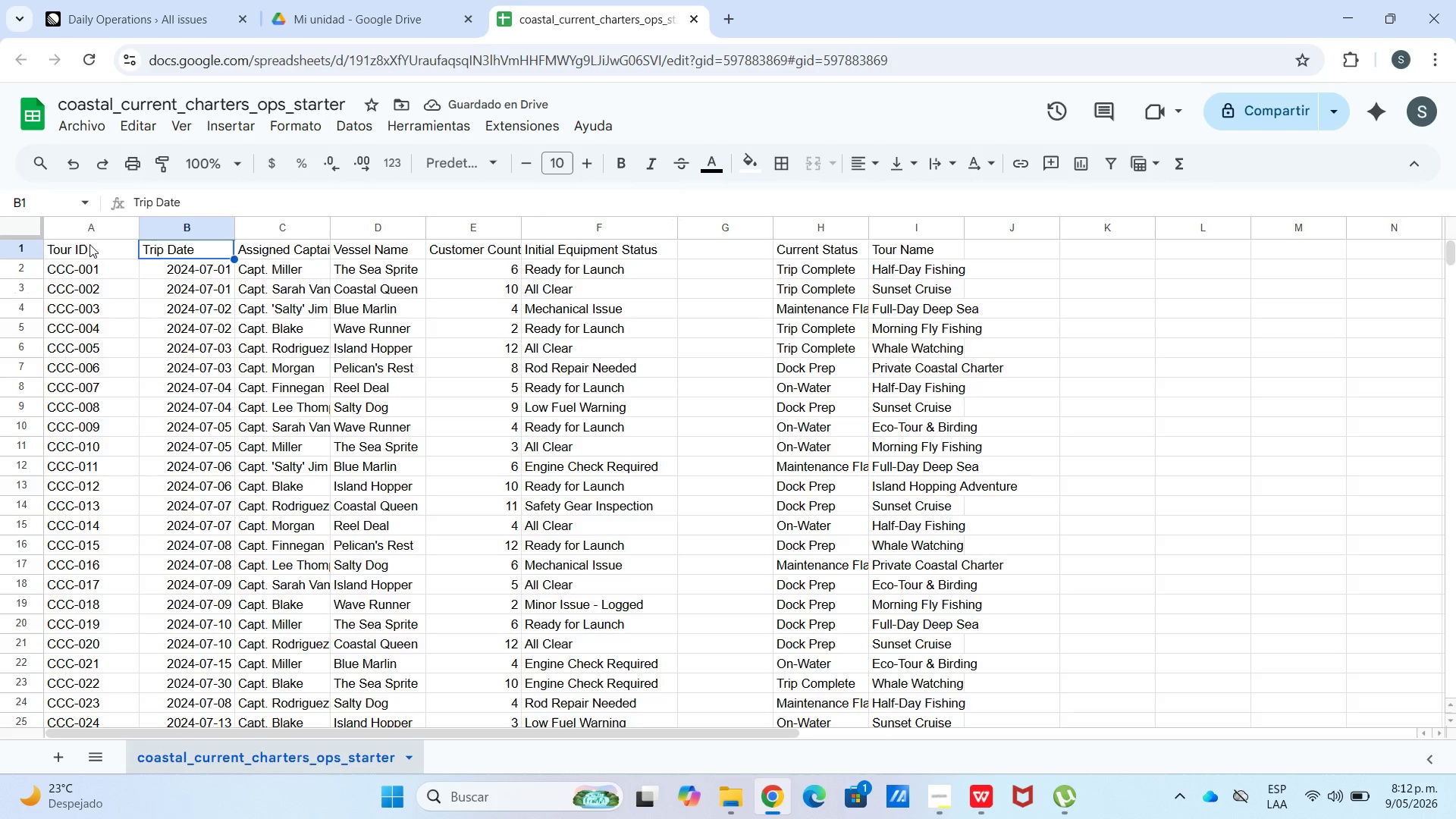 
left_click([87, 249])
 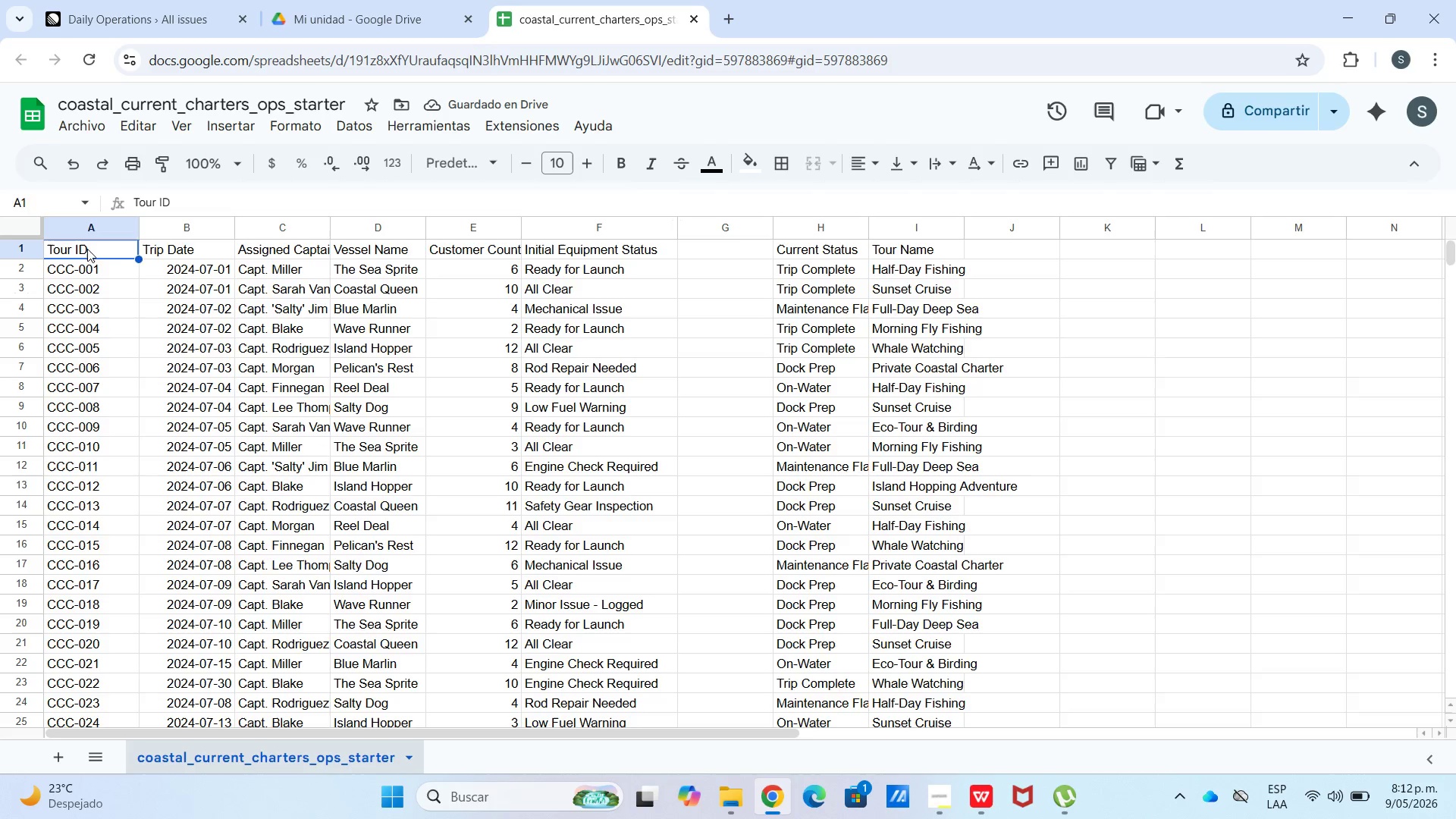 
left_click_drag(start_coordinate=[87, 249], to_coordinate=[580, 252])
 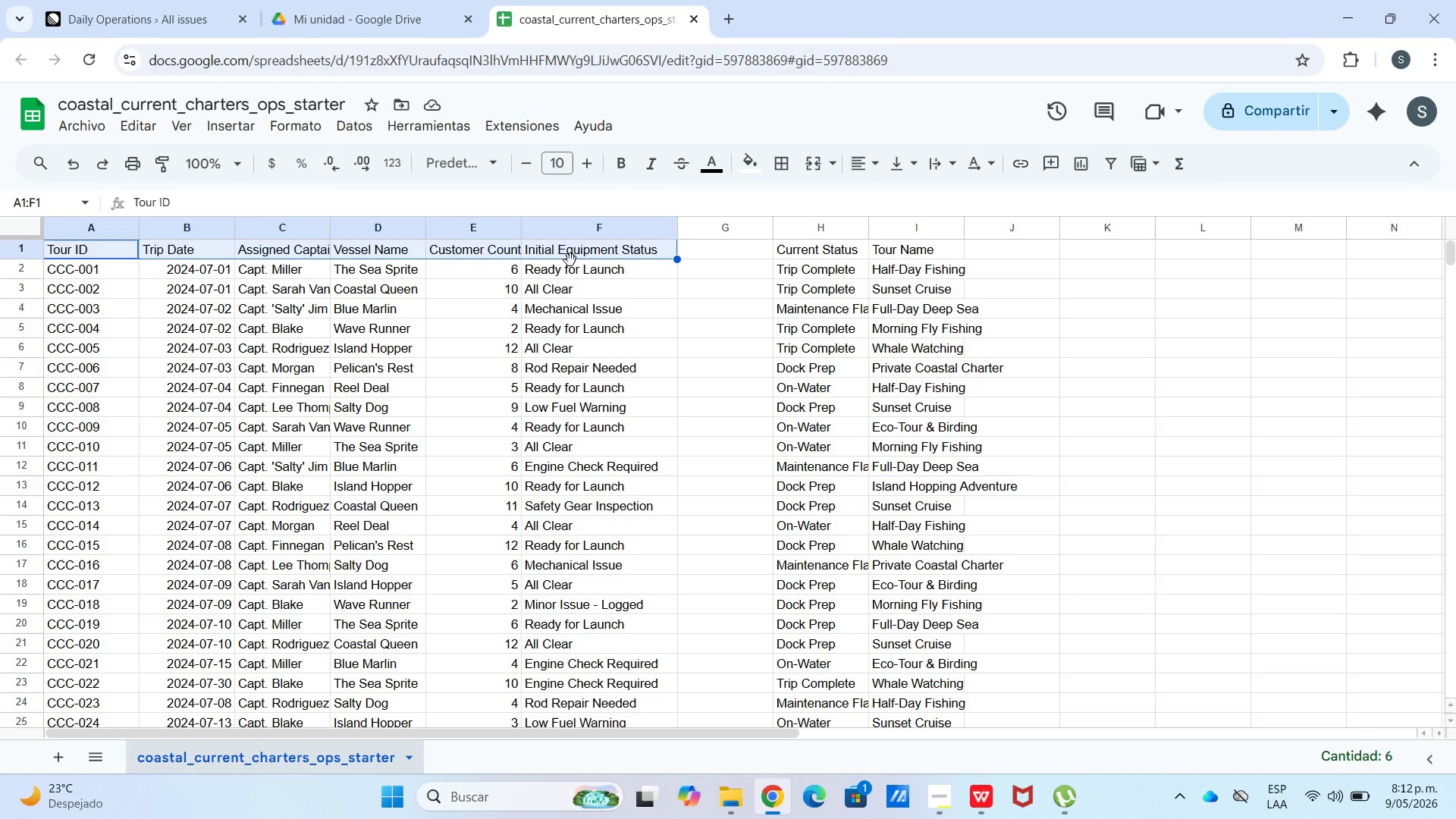 
key(Control+C)
 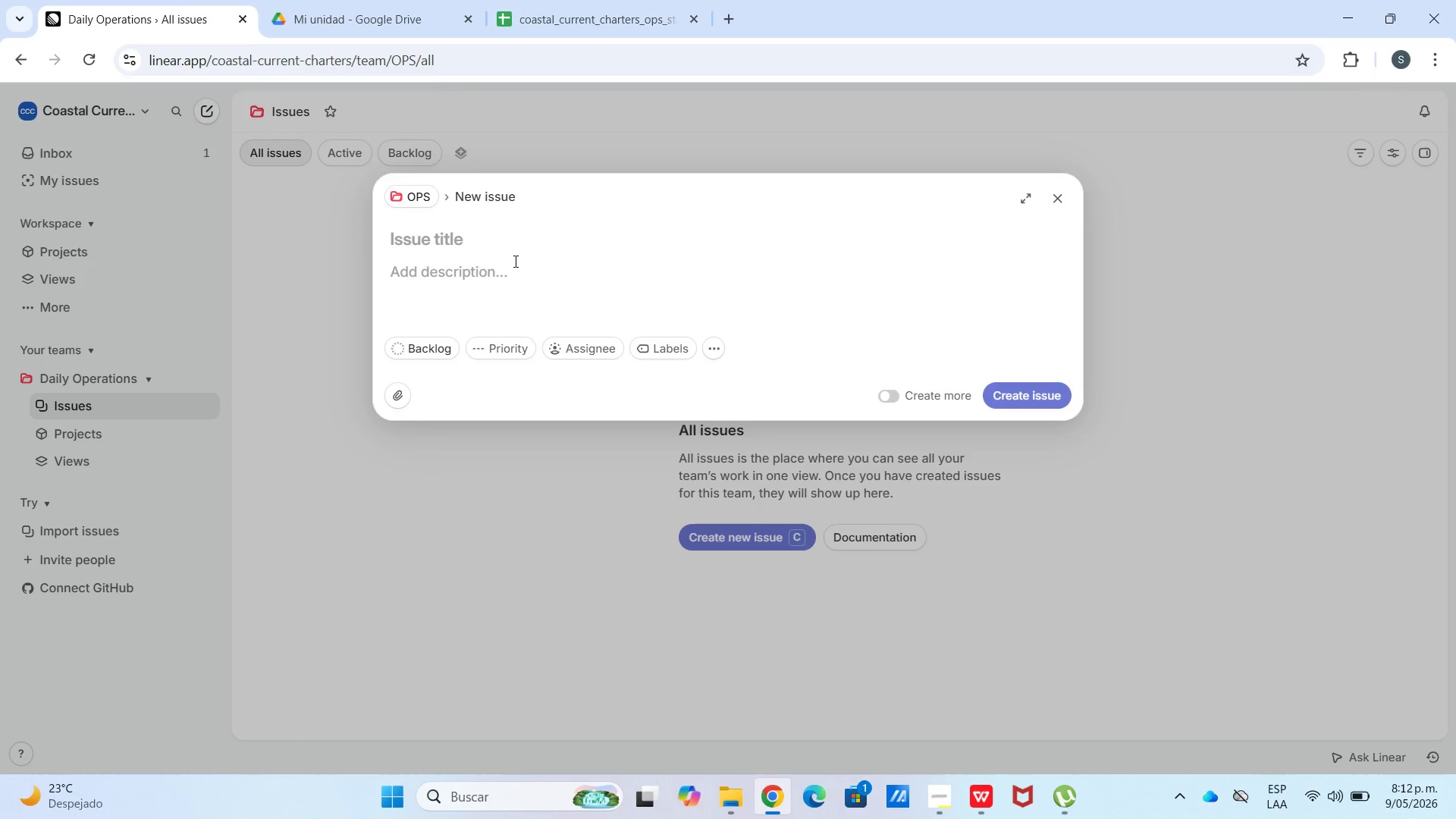 
left_click([498, 256])
 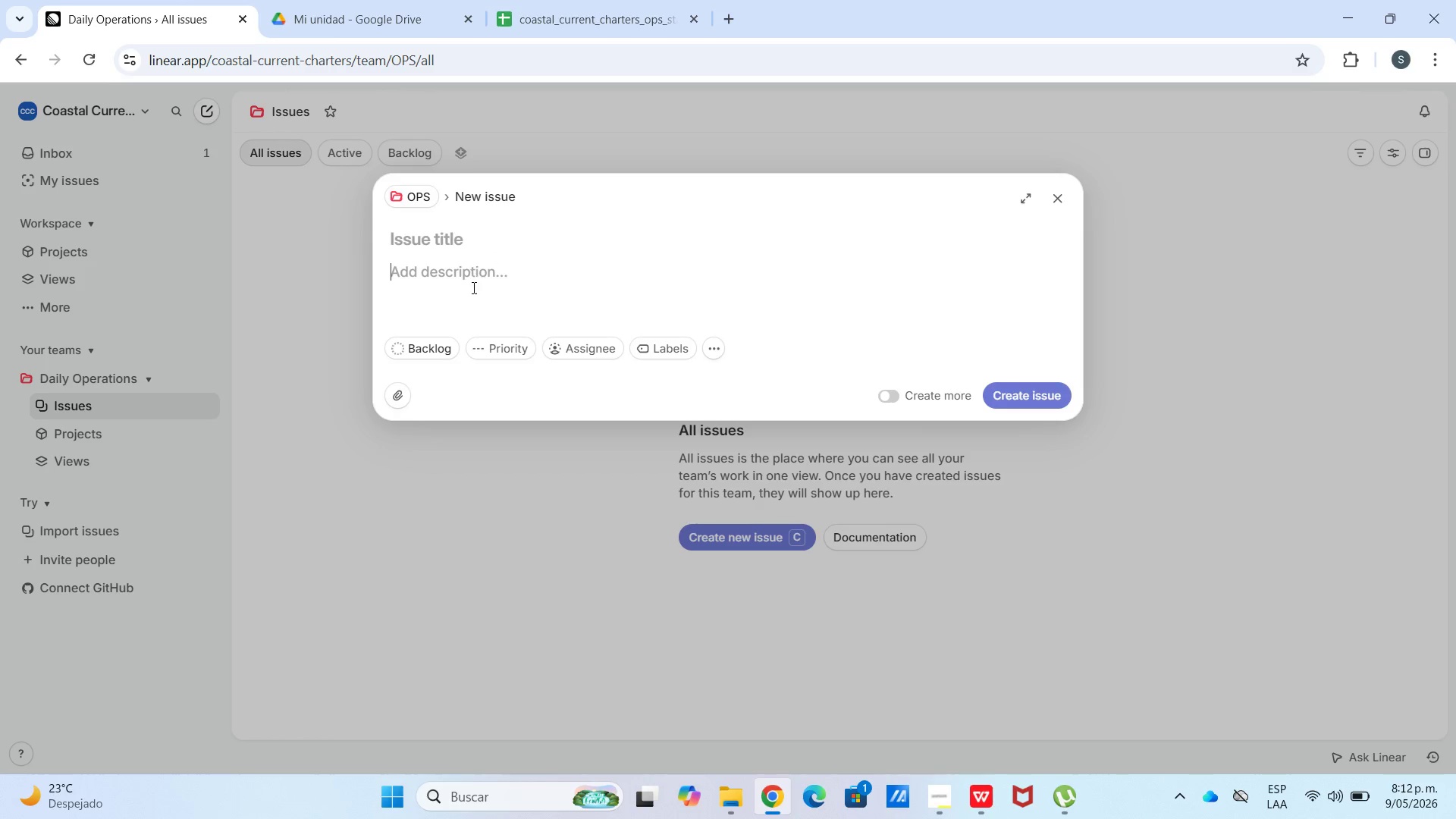 
key(Control+ControlLeft)
 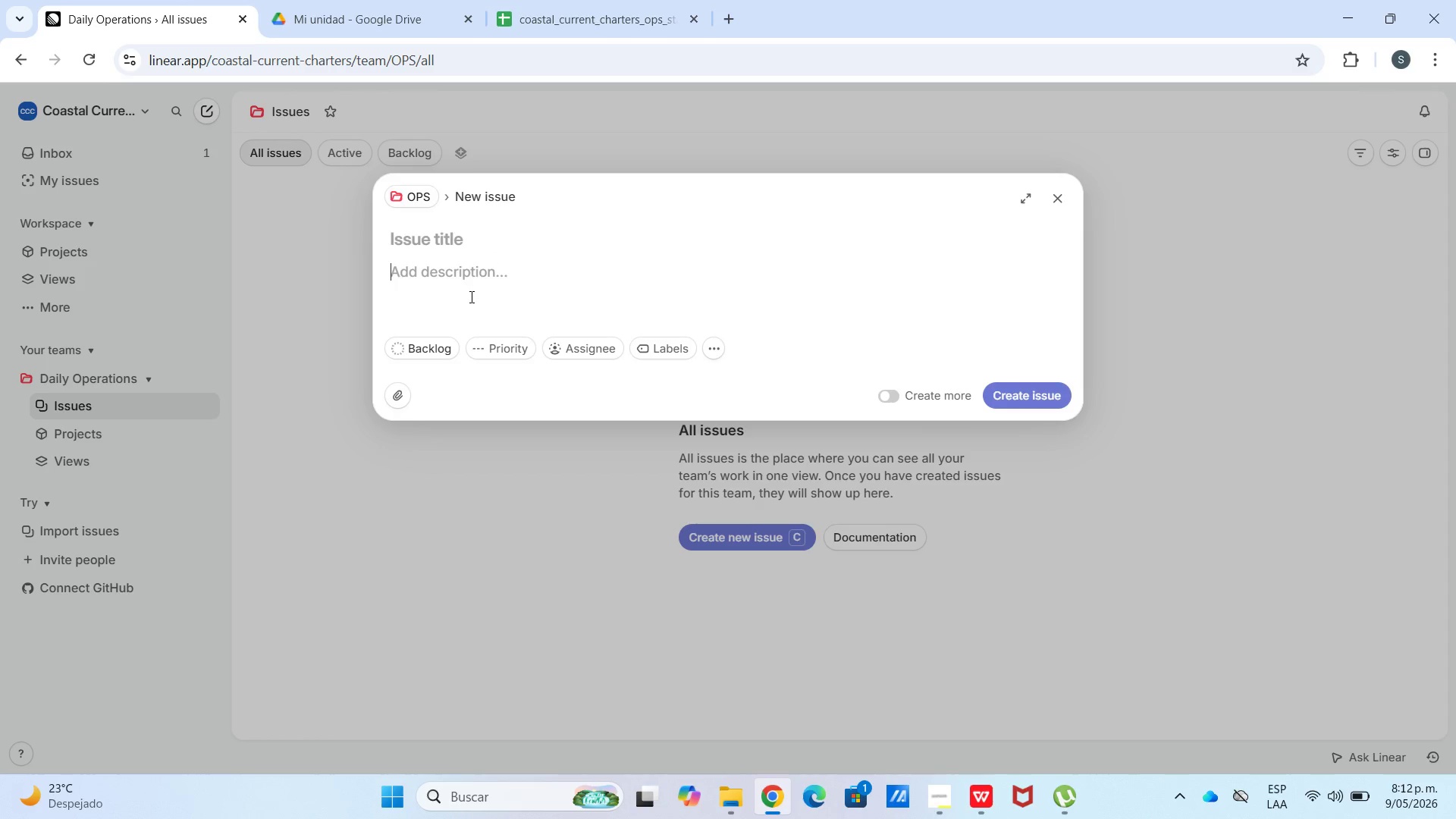 
key(Meta+V)
 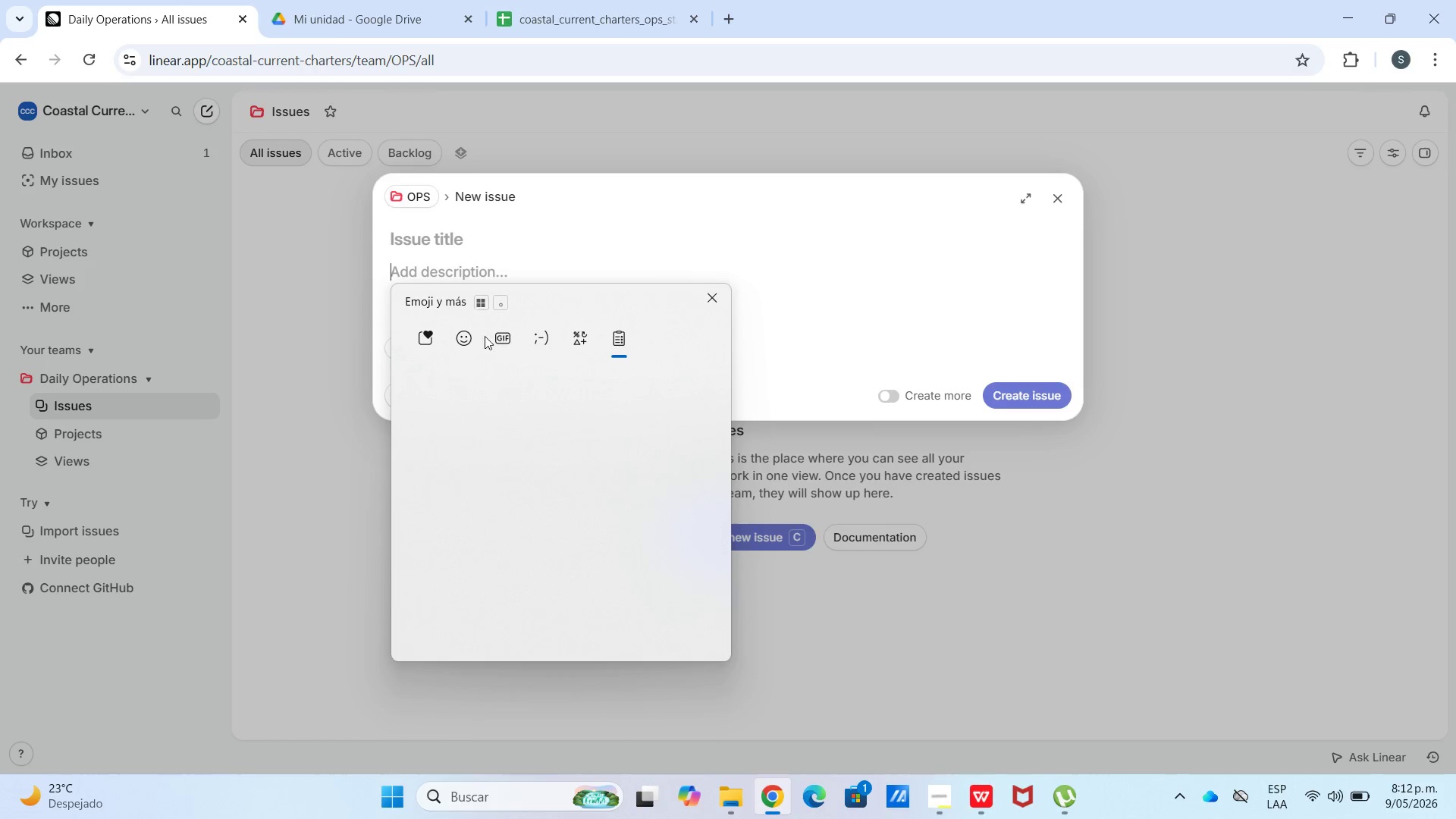 
scroll: coordinate [510, 367], scroll_direction: down, amount: 4.0
 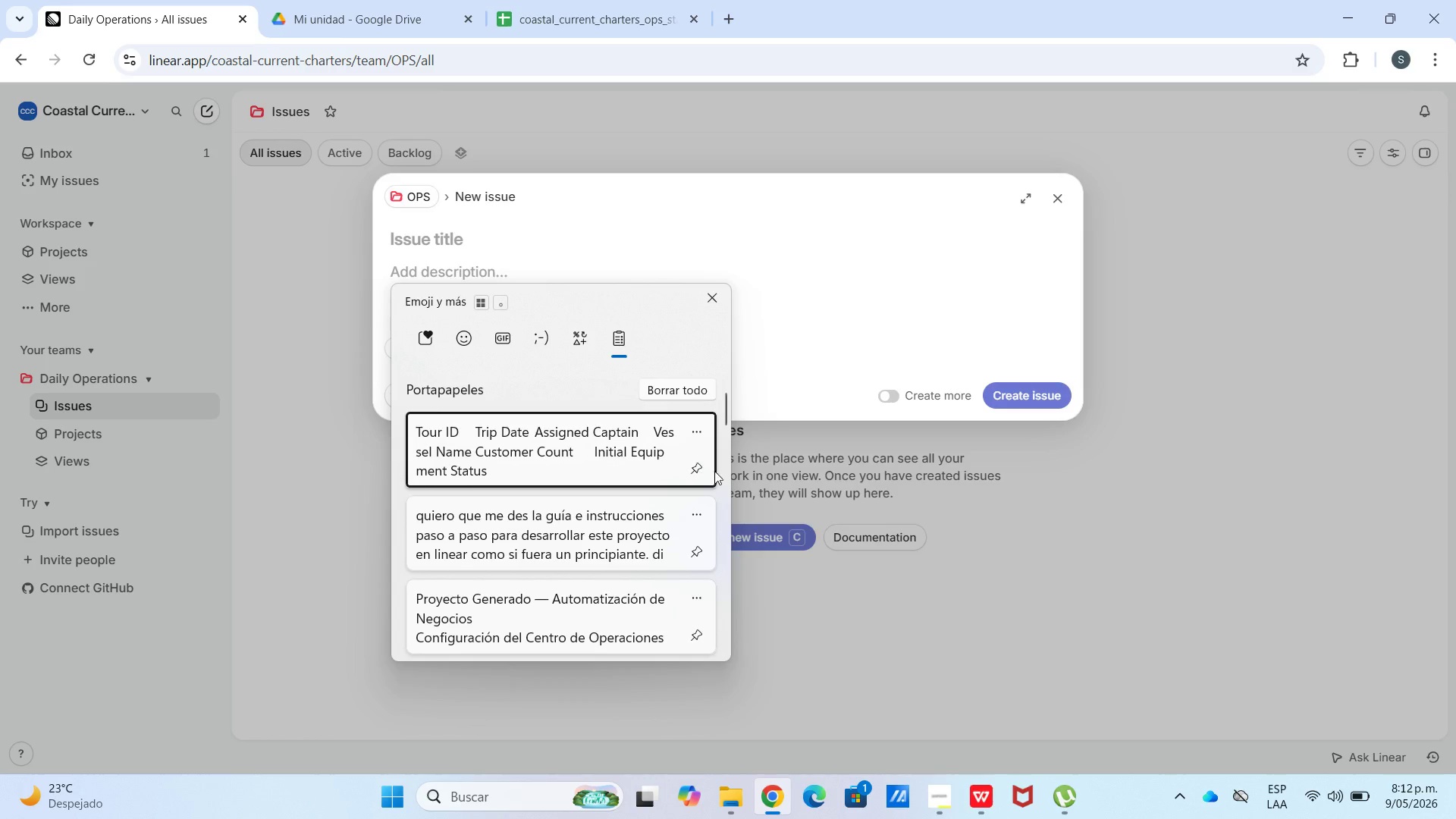 
left_click([703, 469])
 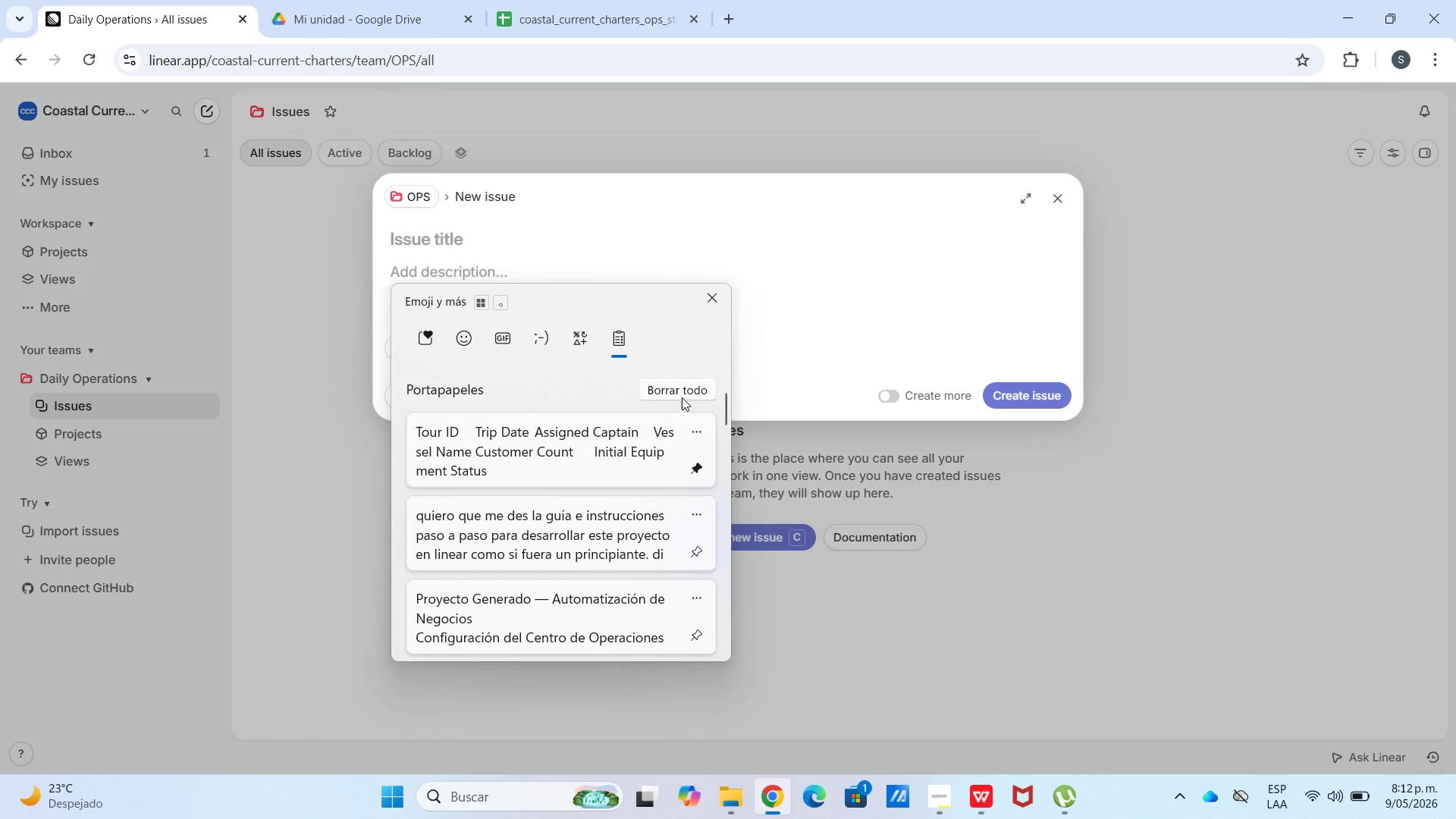 
left_click([679, 392])
 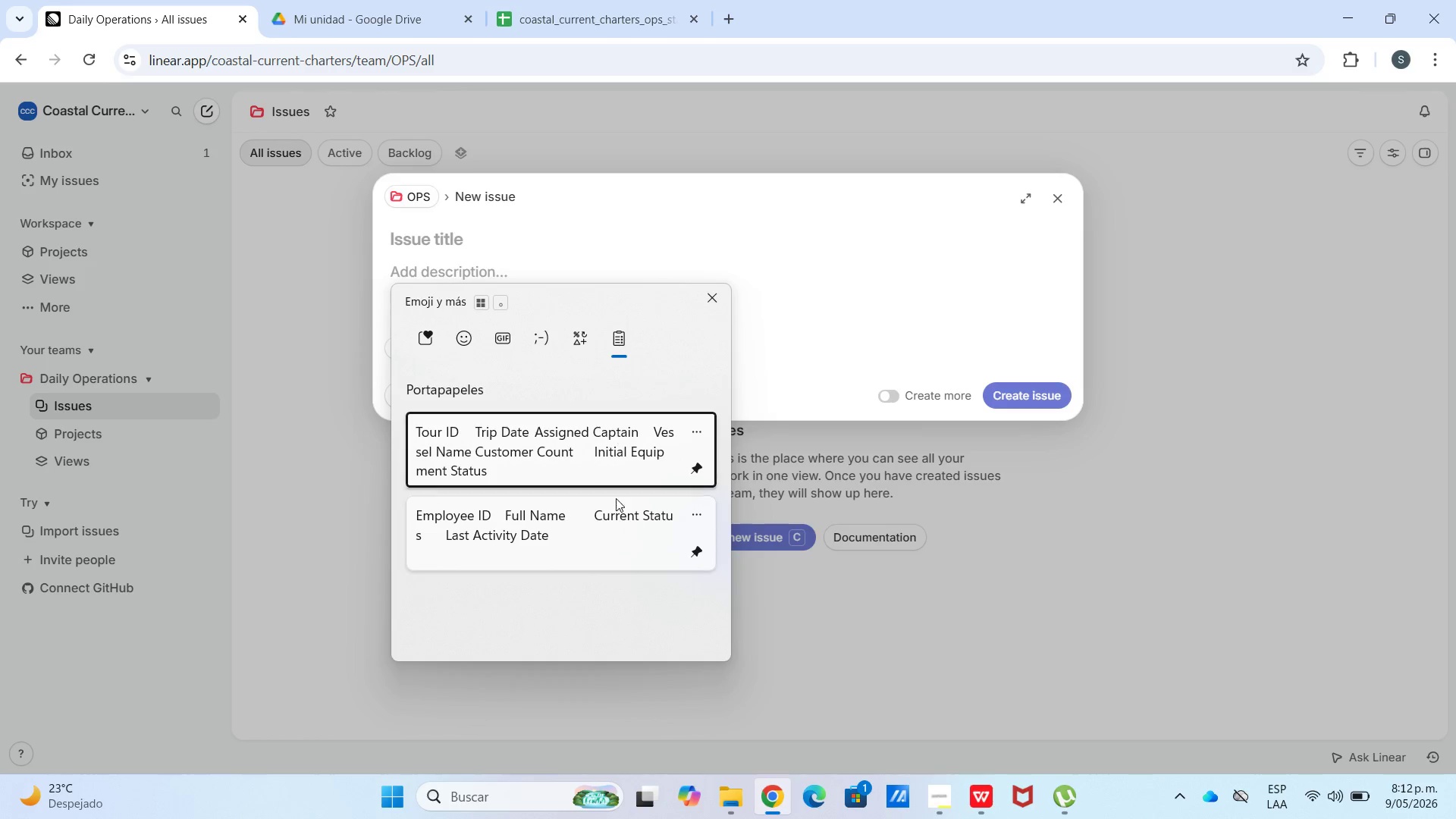 
left_click([696, 516])
 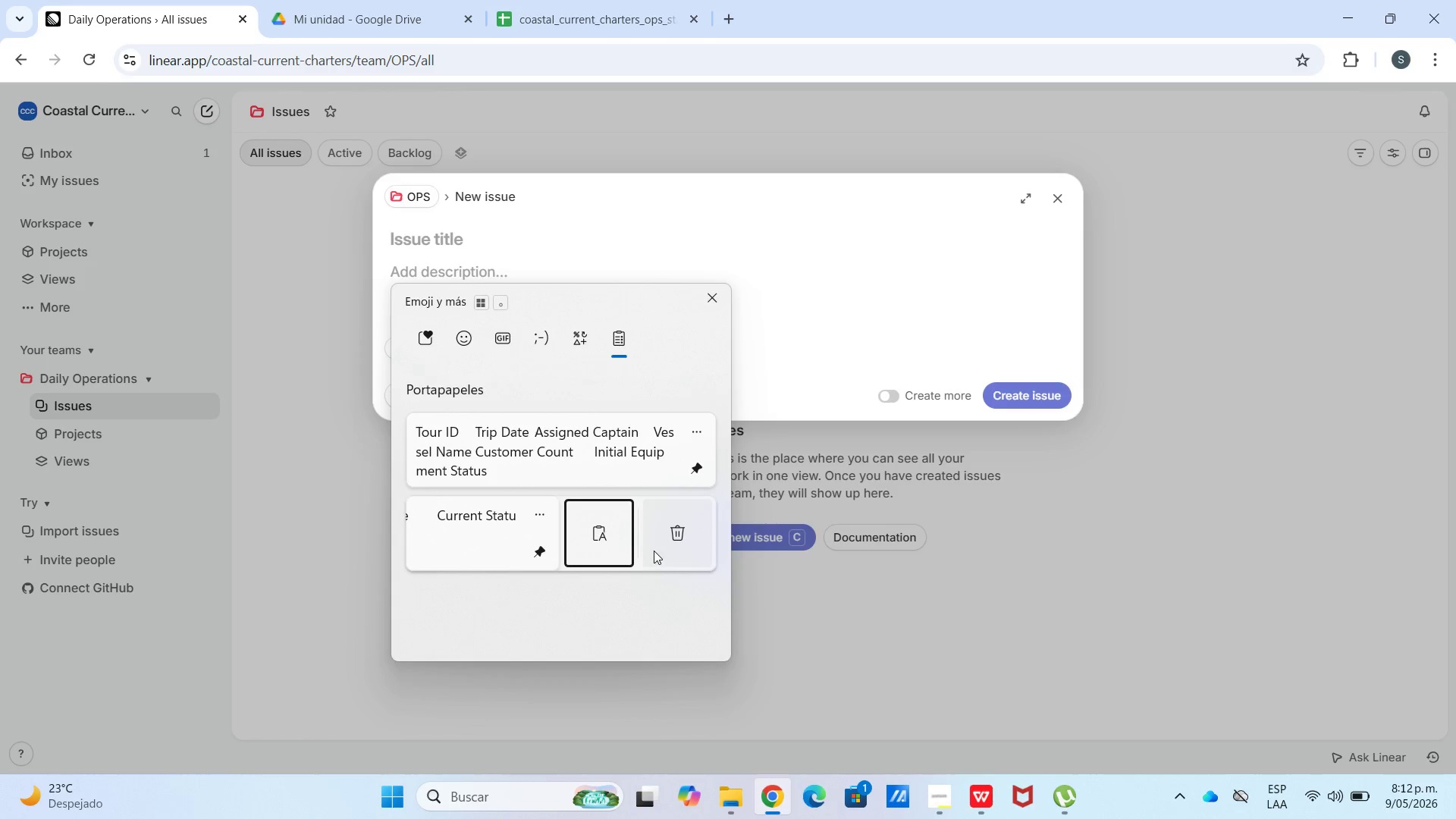 
left_click([683, 537])
 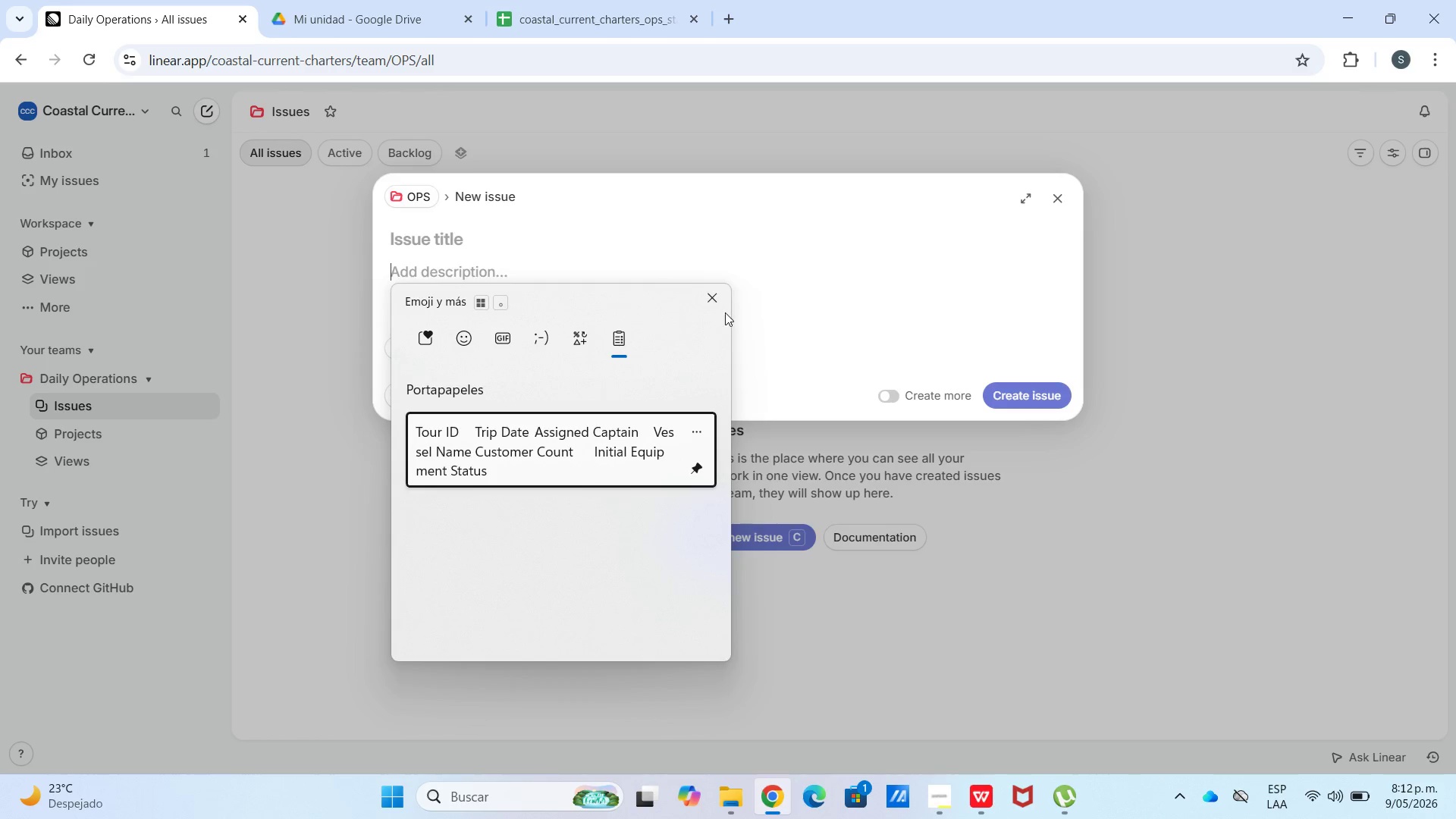 
double_click([717, 292])
 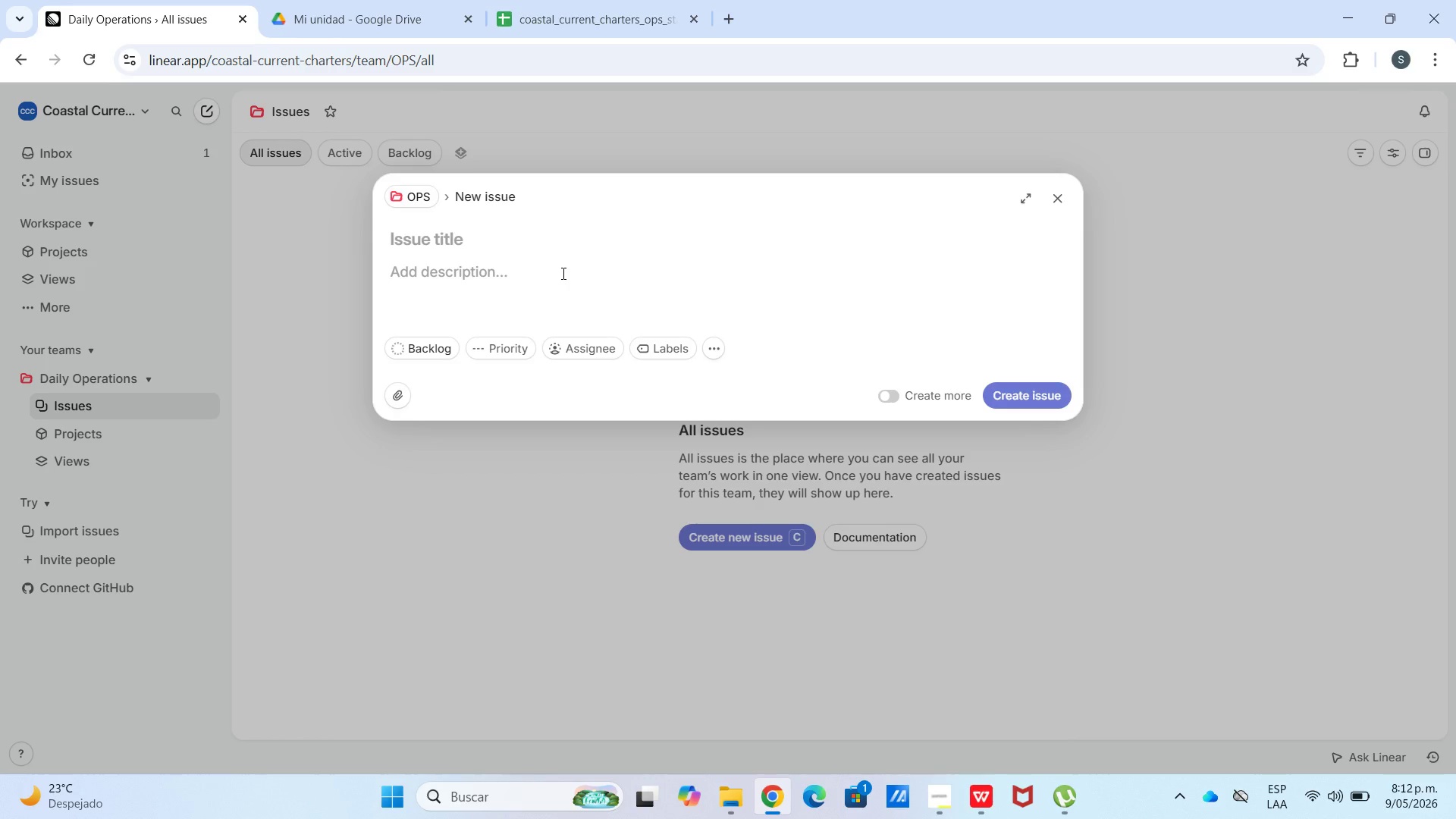 
wait(9.2)
 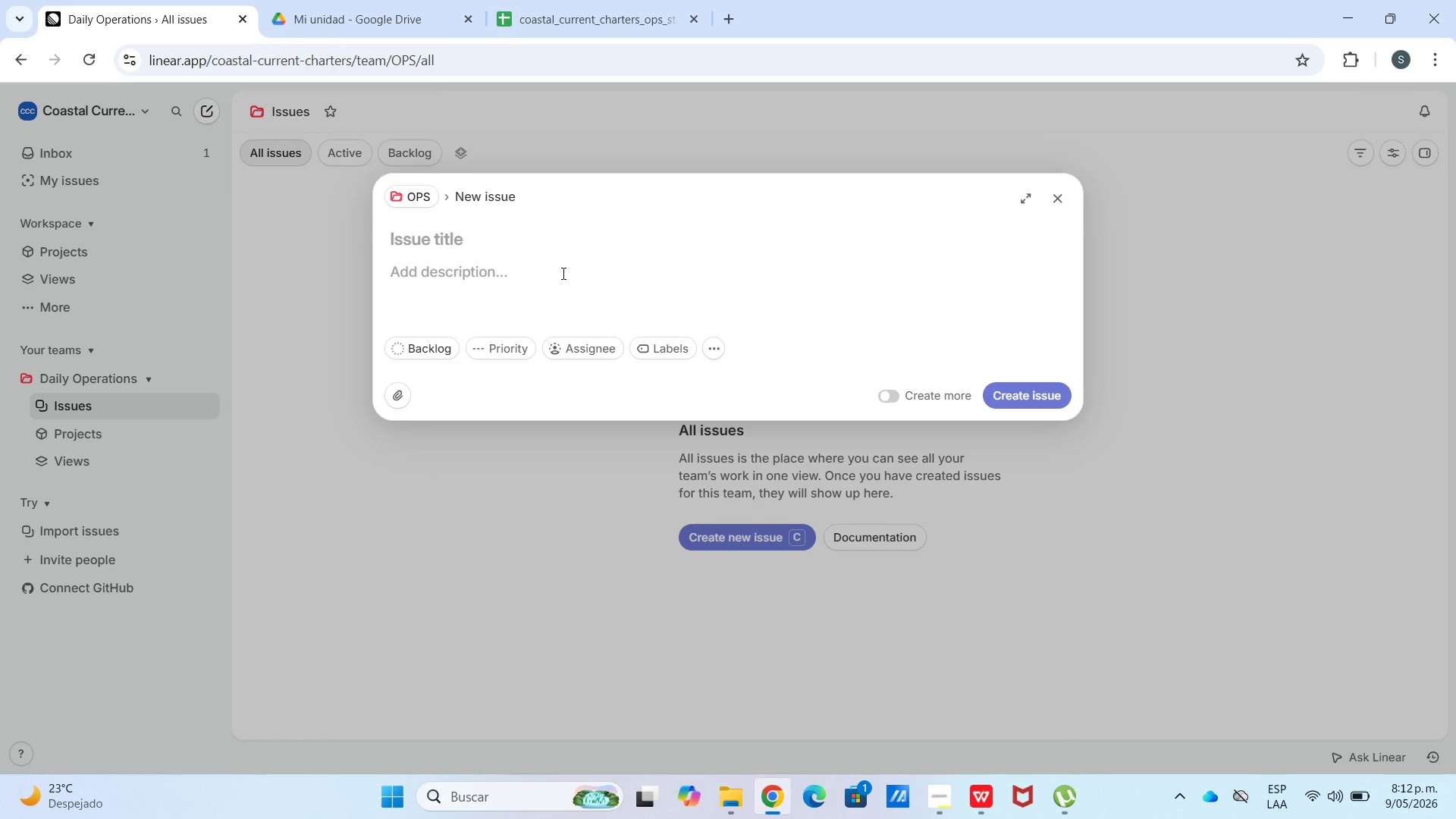 
mouse_move([311, -24])
 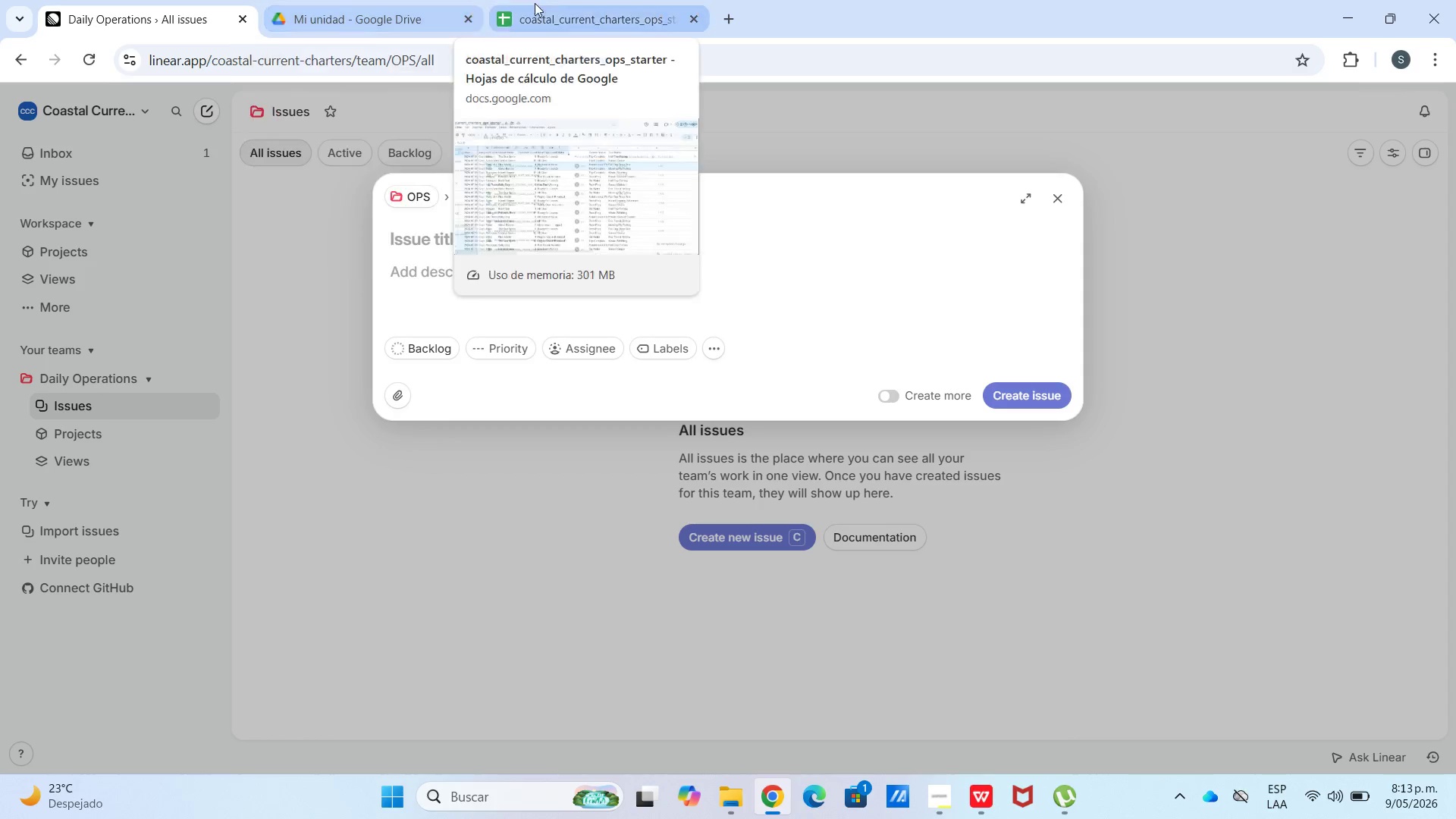 
left_click([554, 0])
 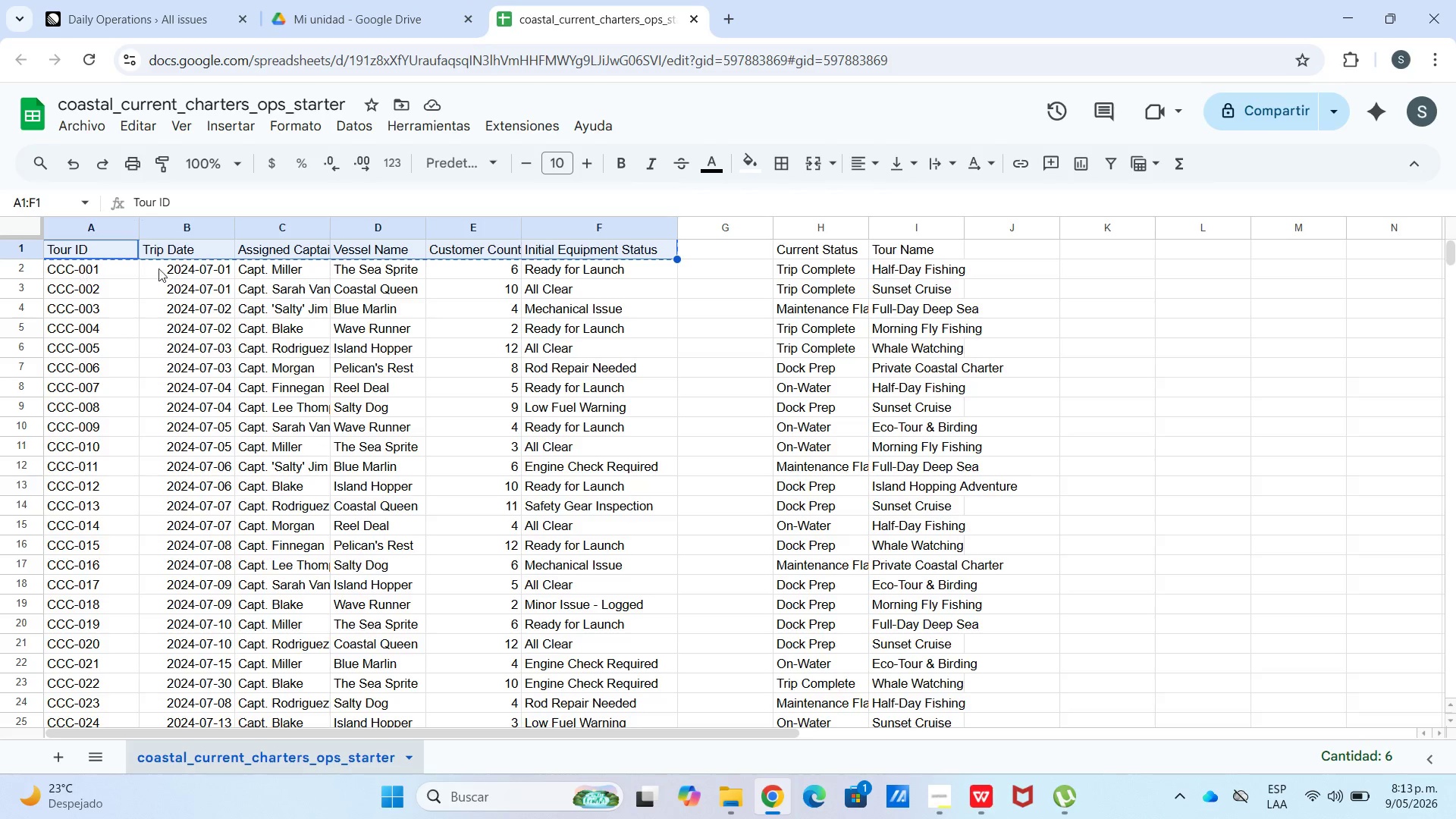 
left_click([792, 268])
 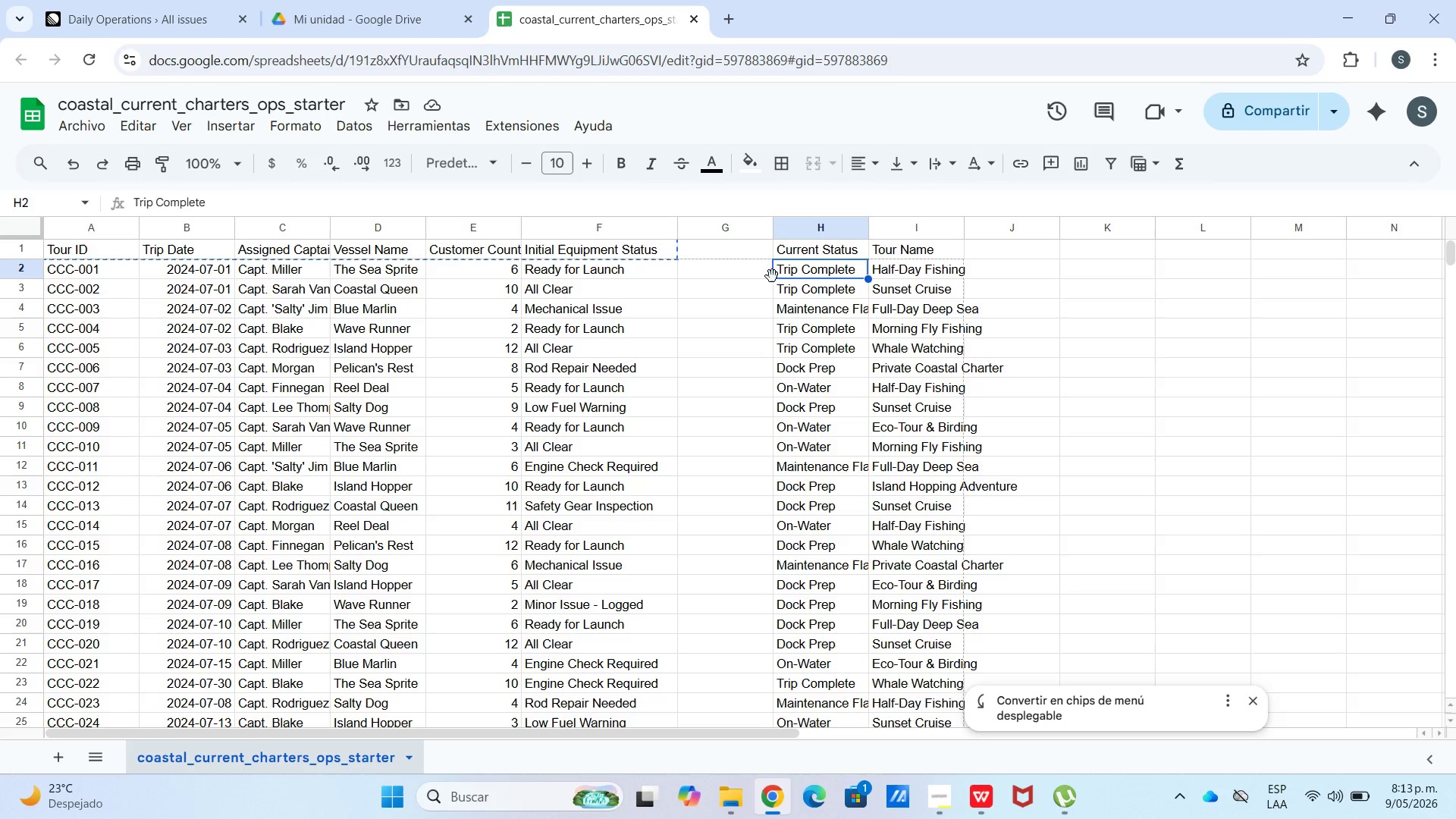 
hold_key(key=ControlLeft, duration=1.06)
 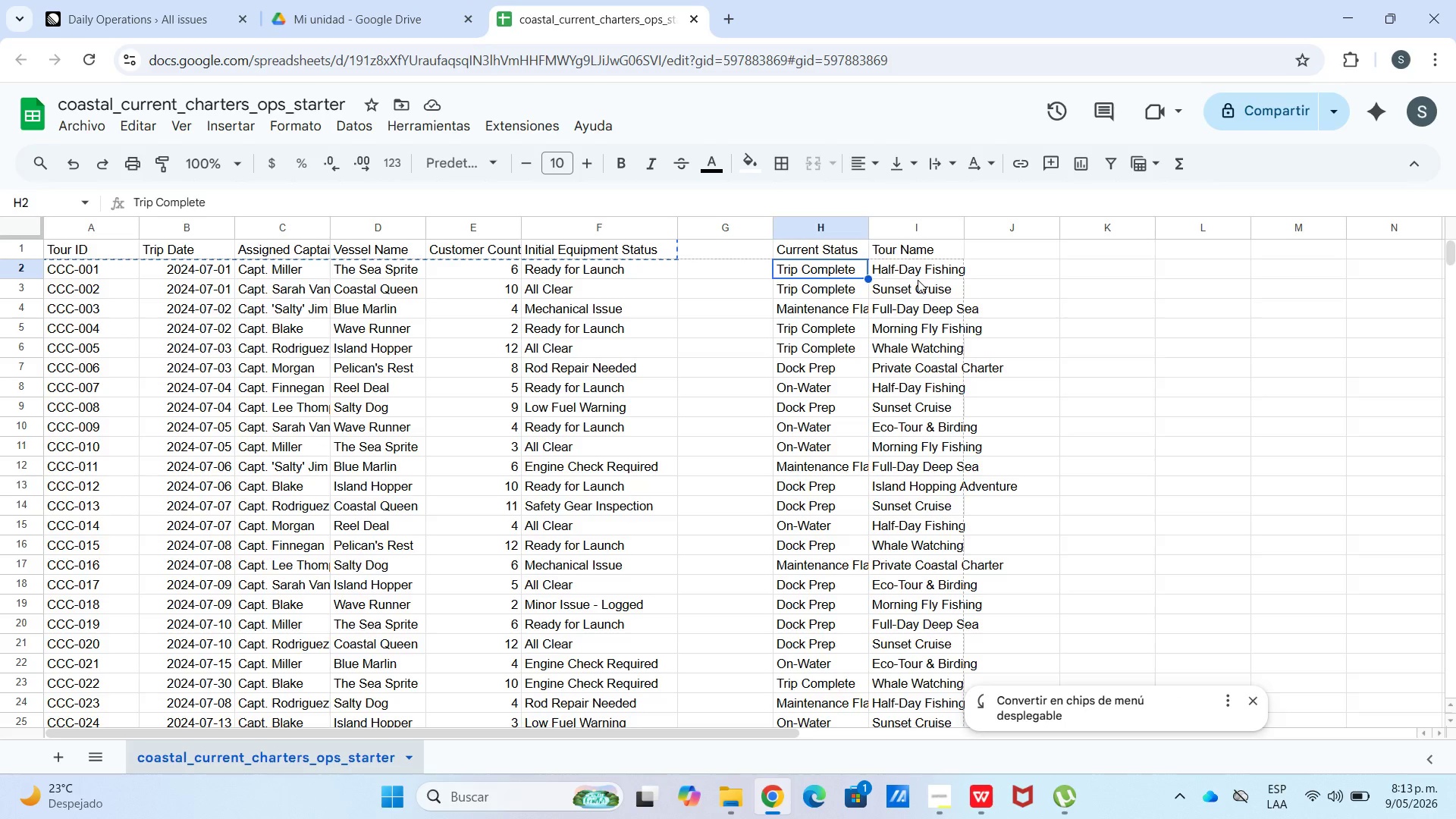 
left_click([918, 280])
 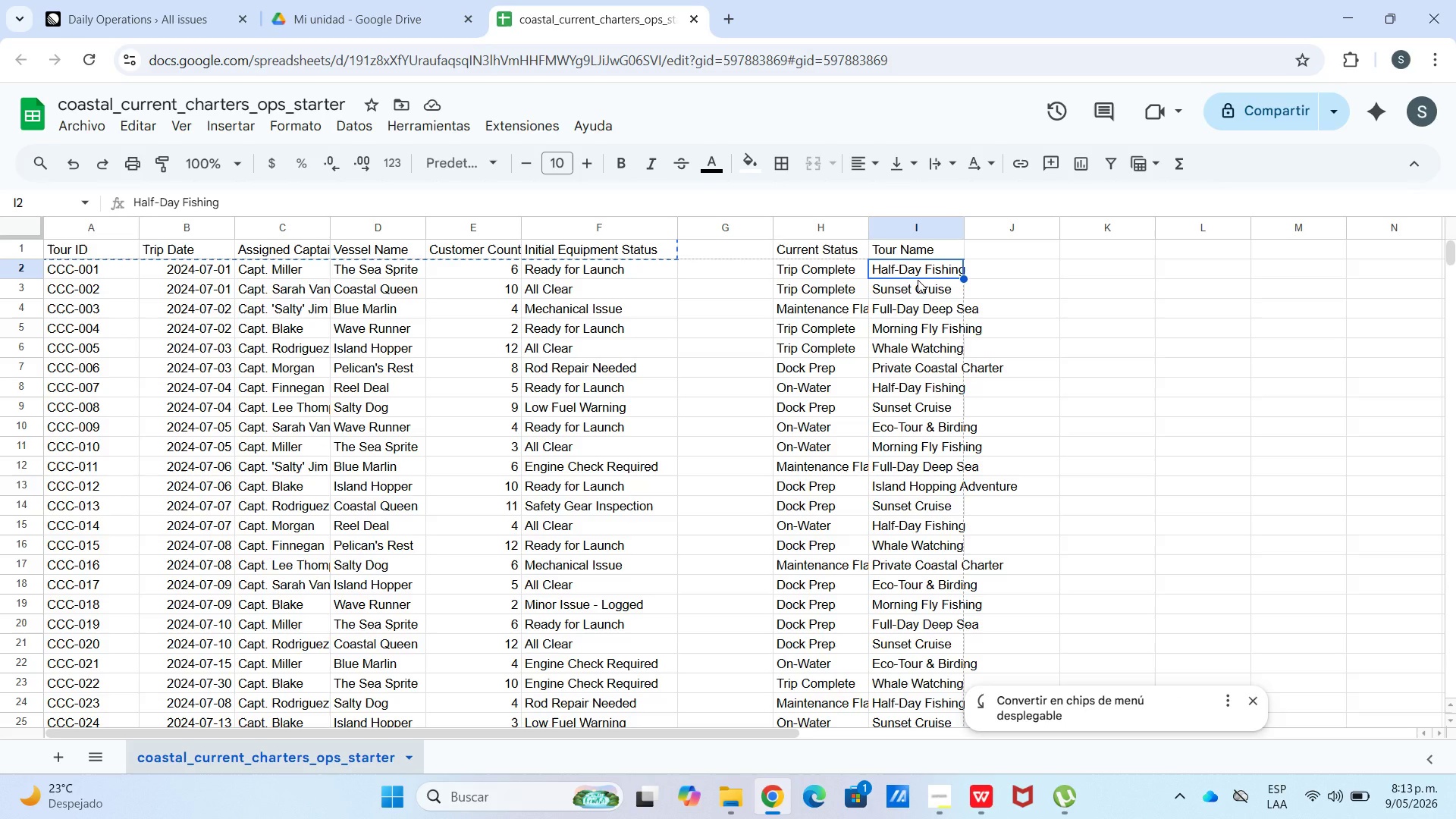 
key(Control+C)
 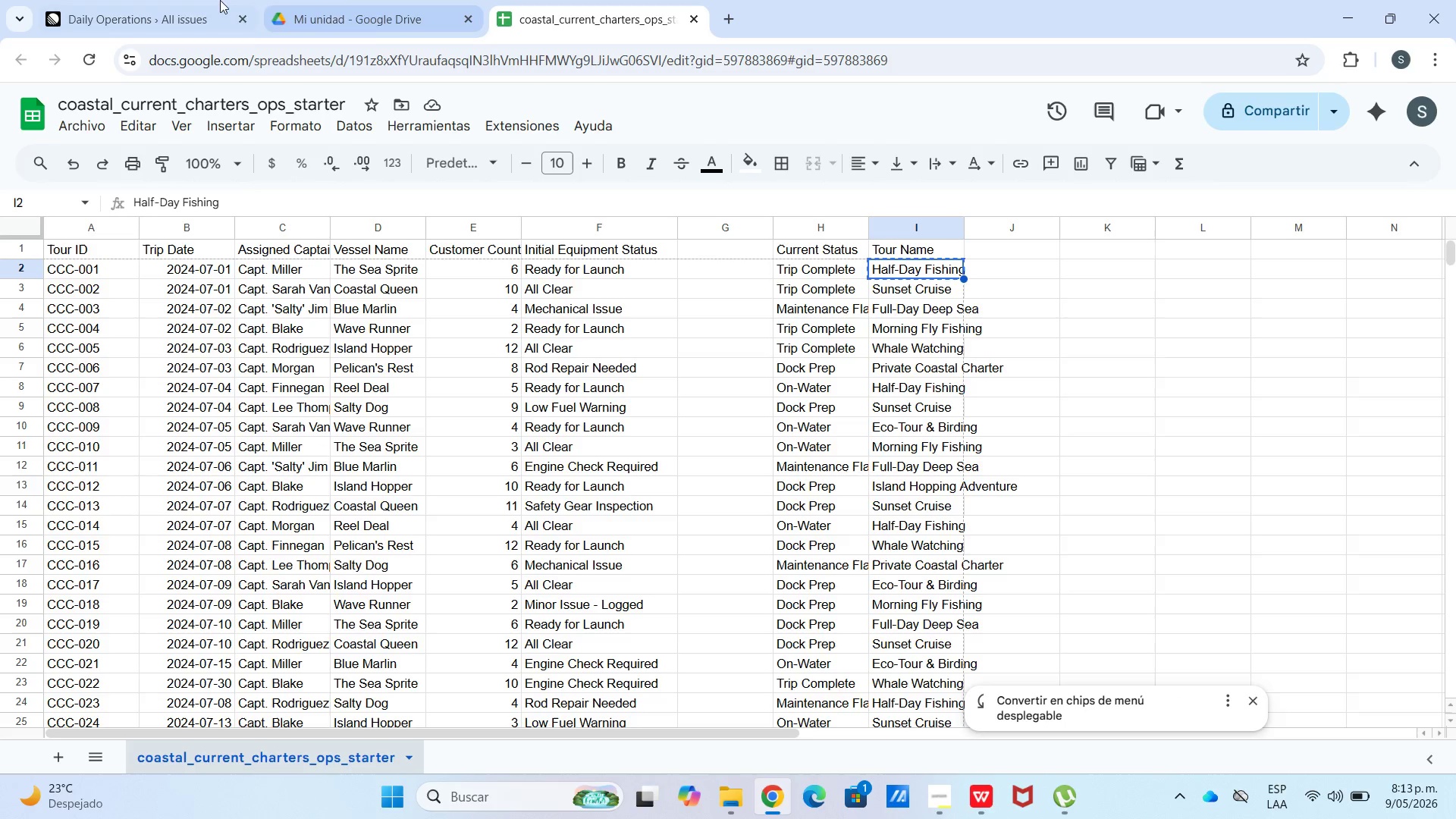 
left_click([190, 6])
 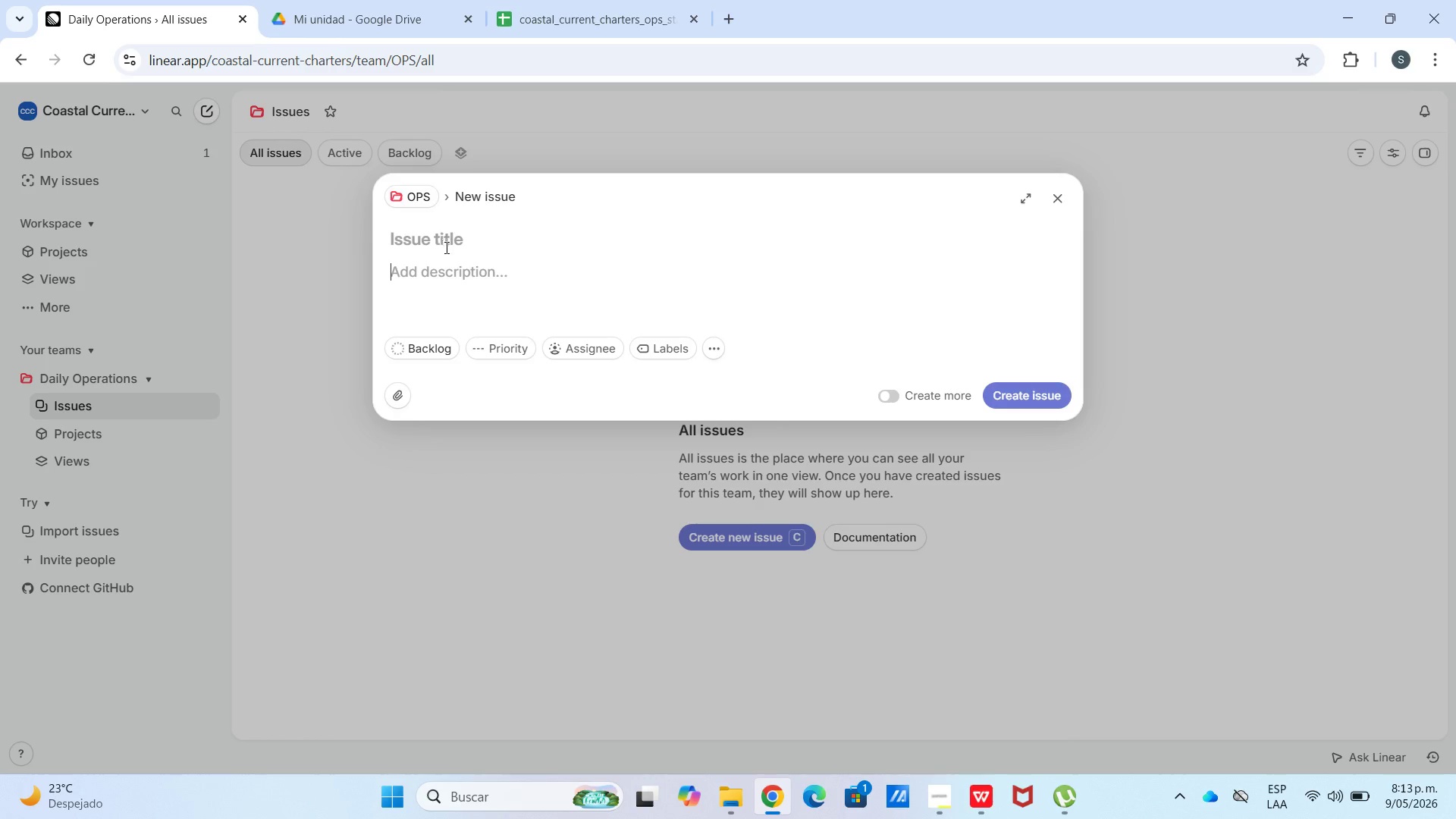 
key(Control+ControlLeft)
 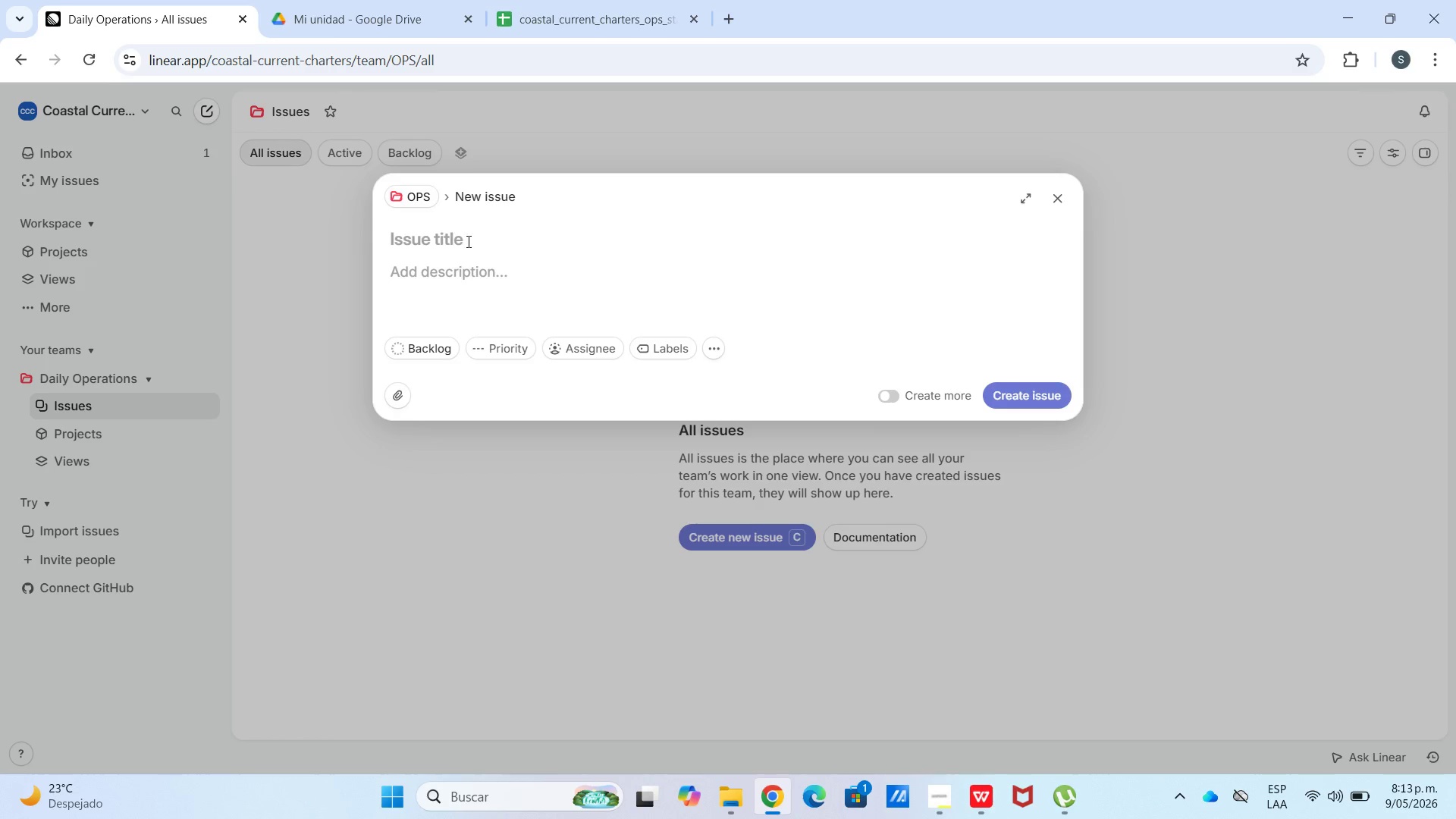 
left_click([467, 241])
 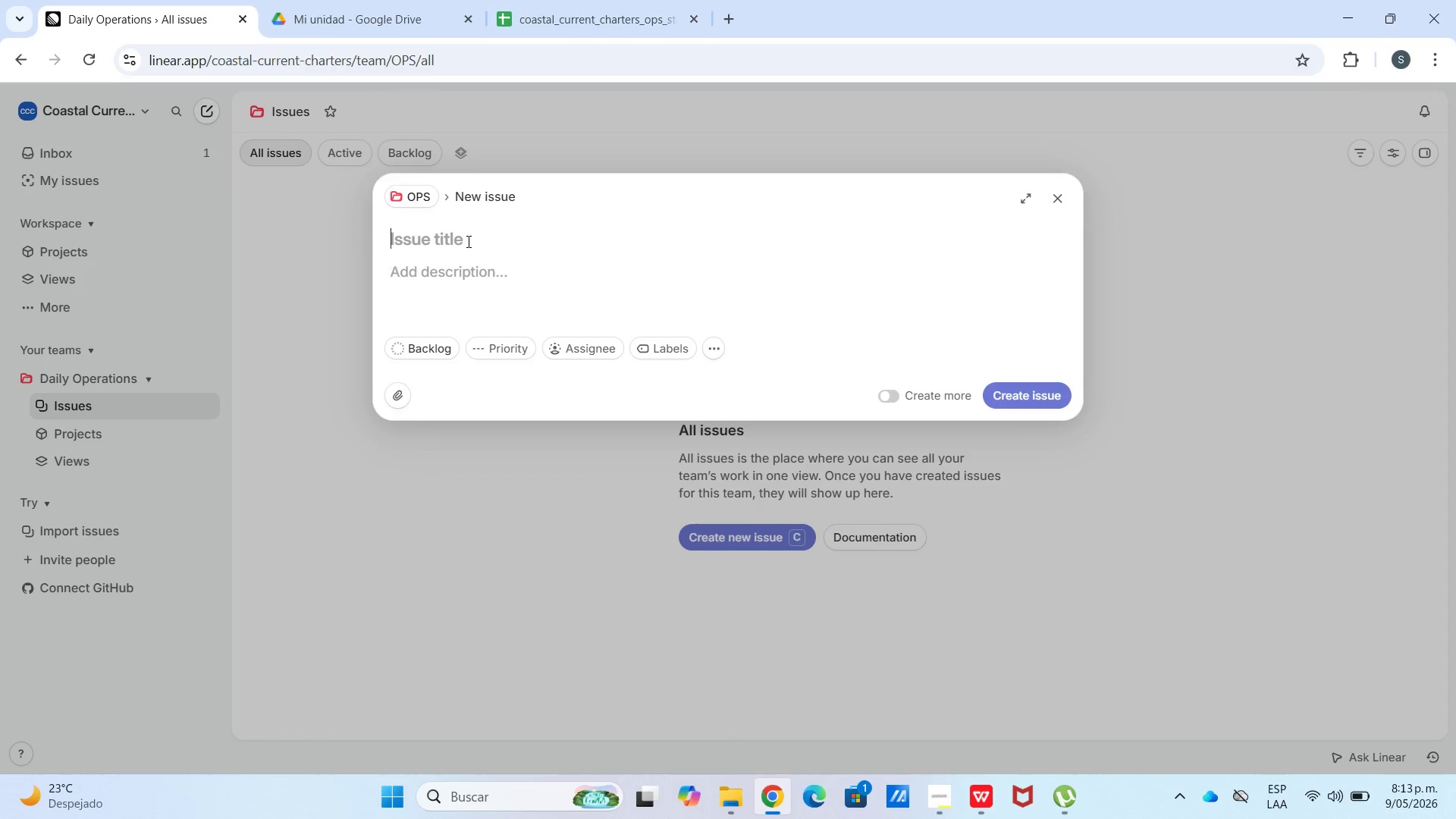 
key(Control+V)
 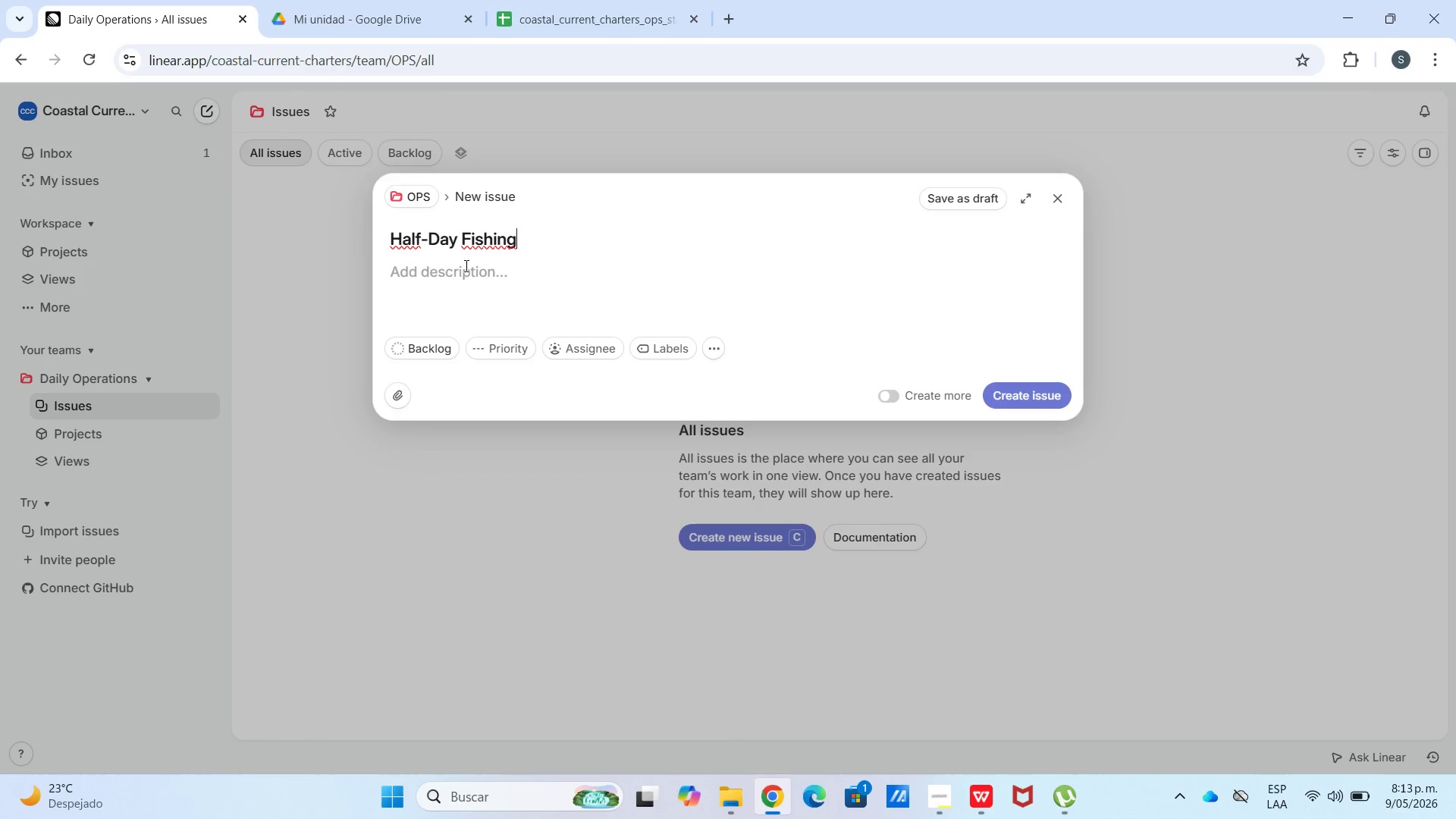 
left_click([469, 277])
 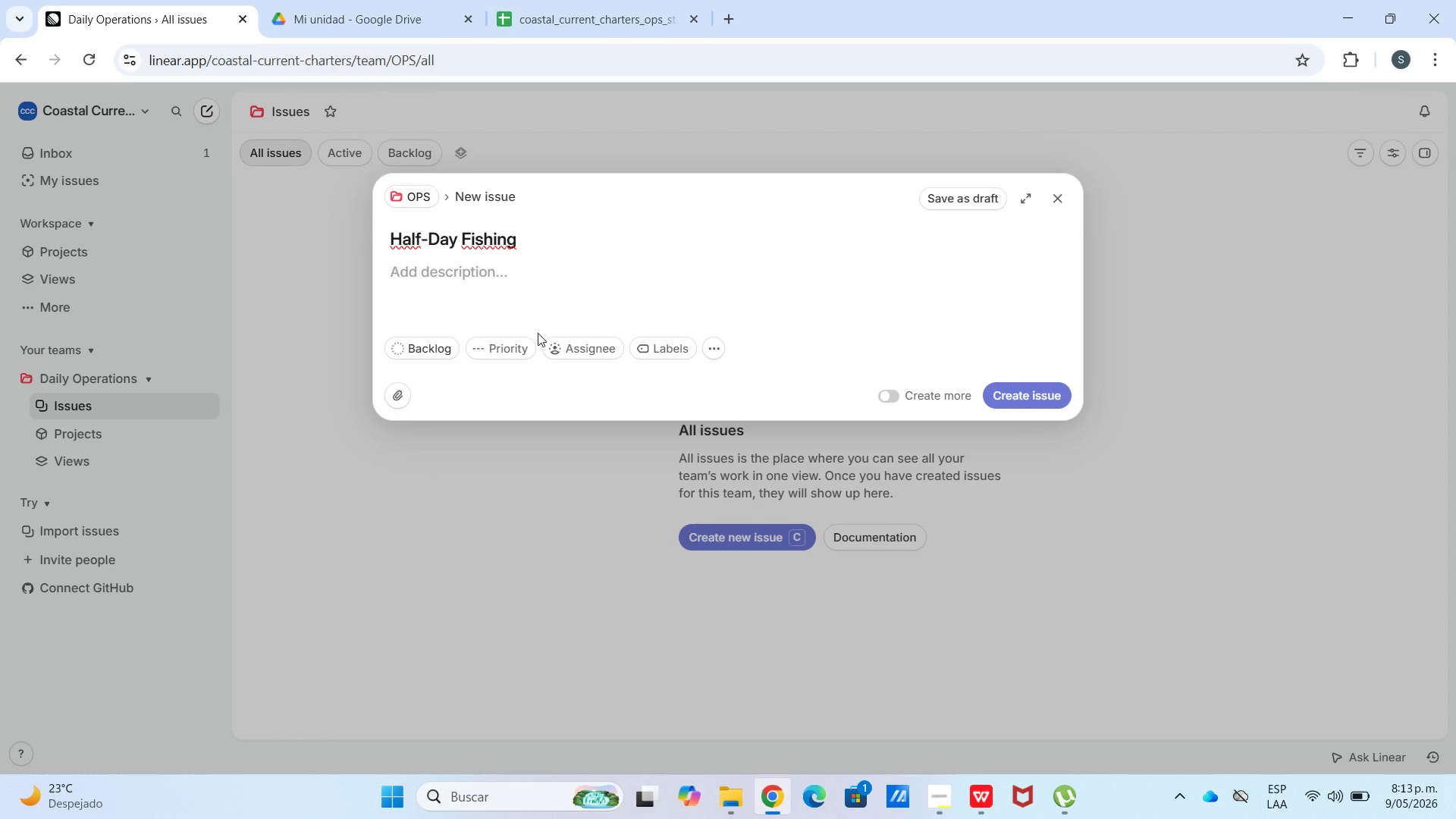 
key(Meta+V)
 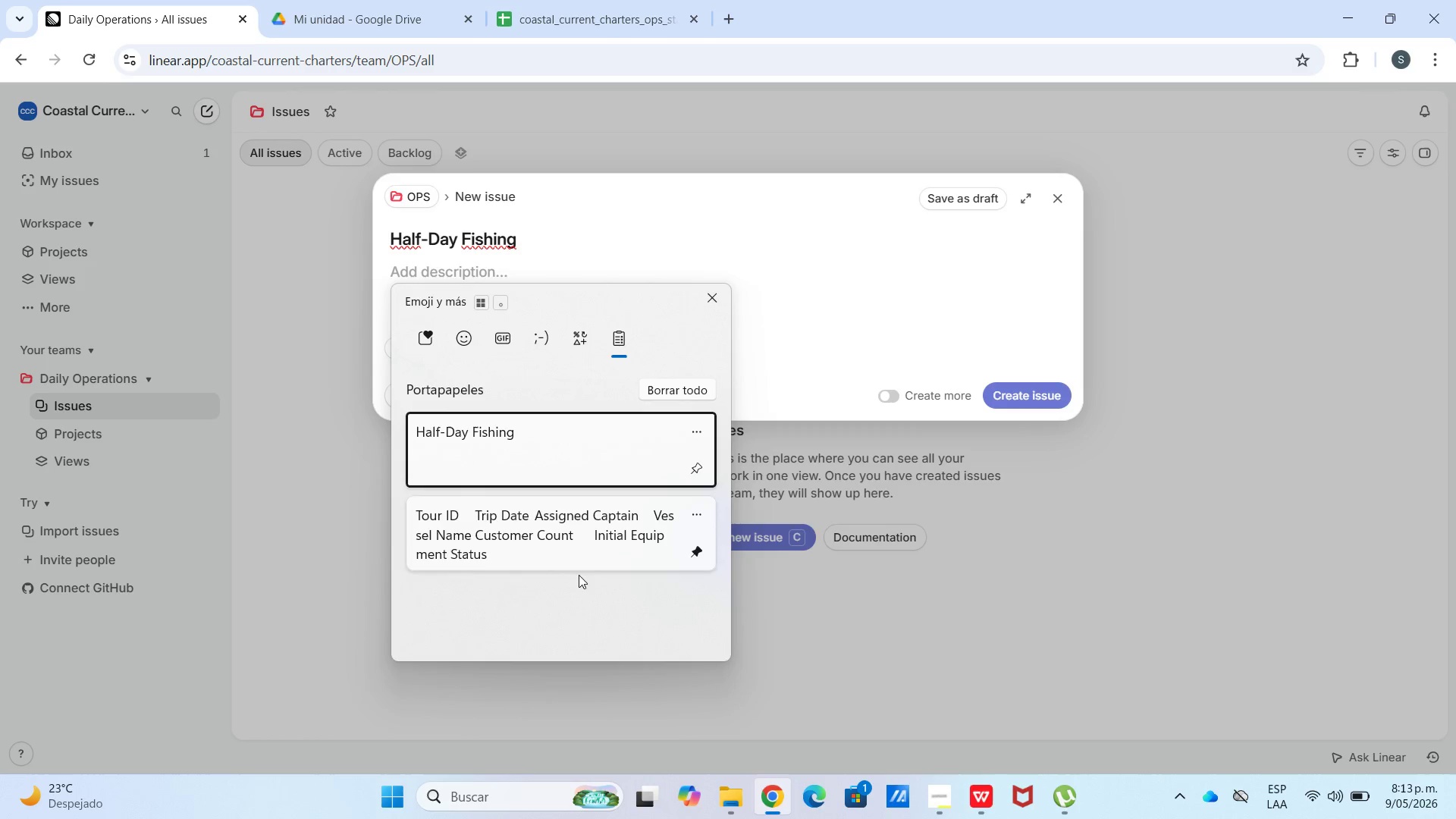 
left_click([570, 551])
 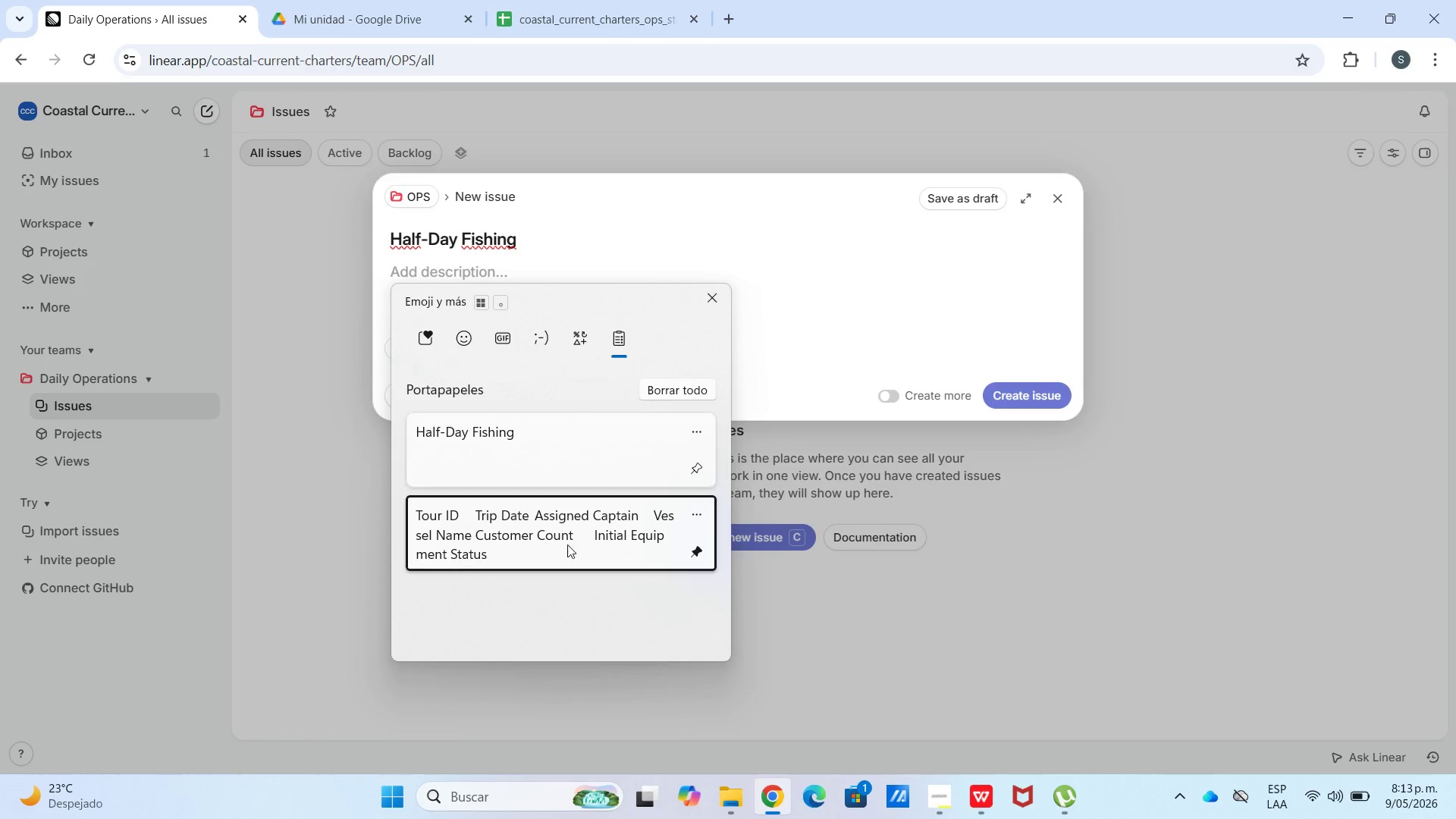 
key(Control+ControlLeft)
 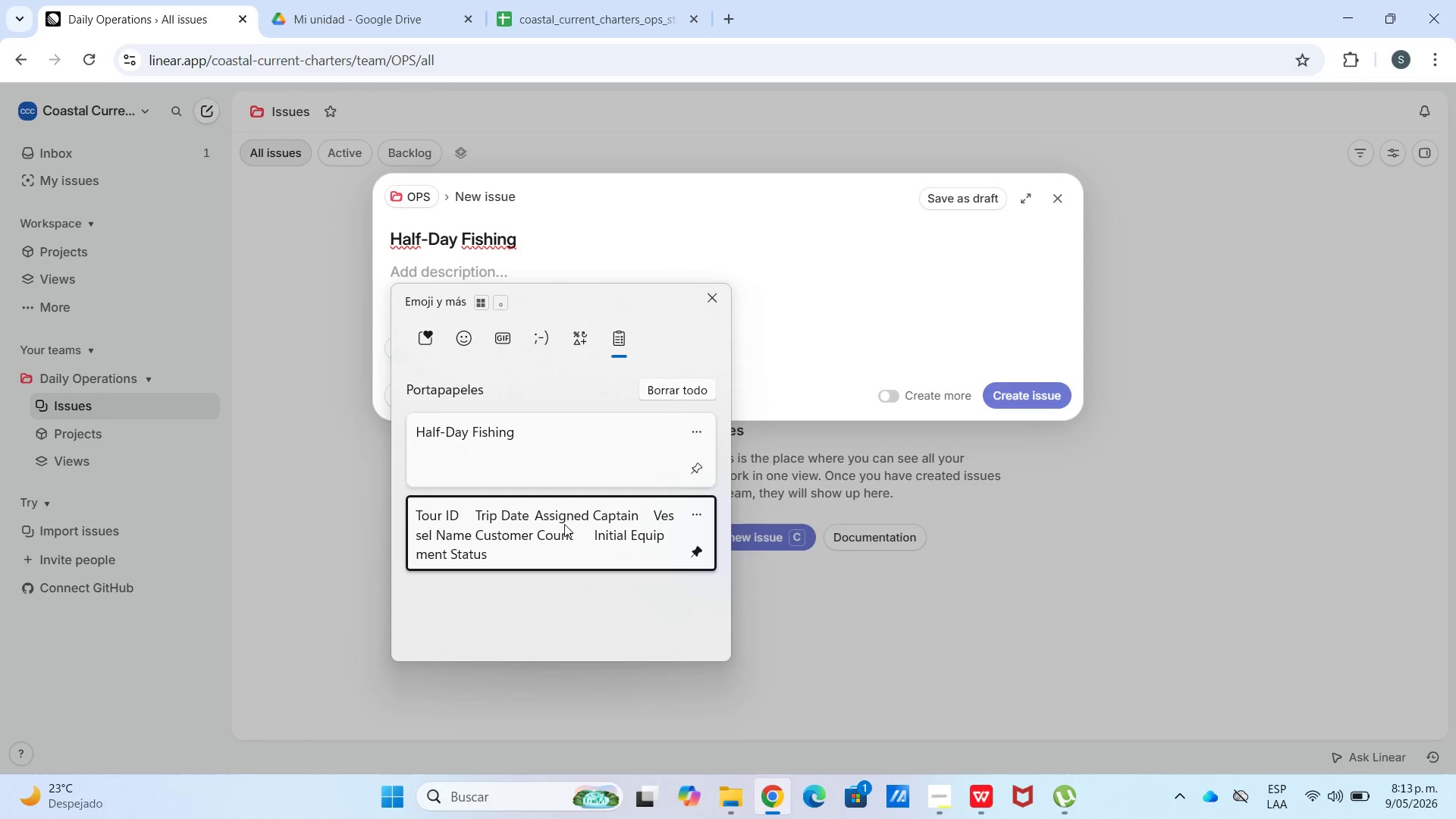 
key(Control+V)
 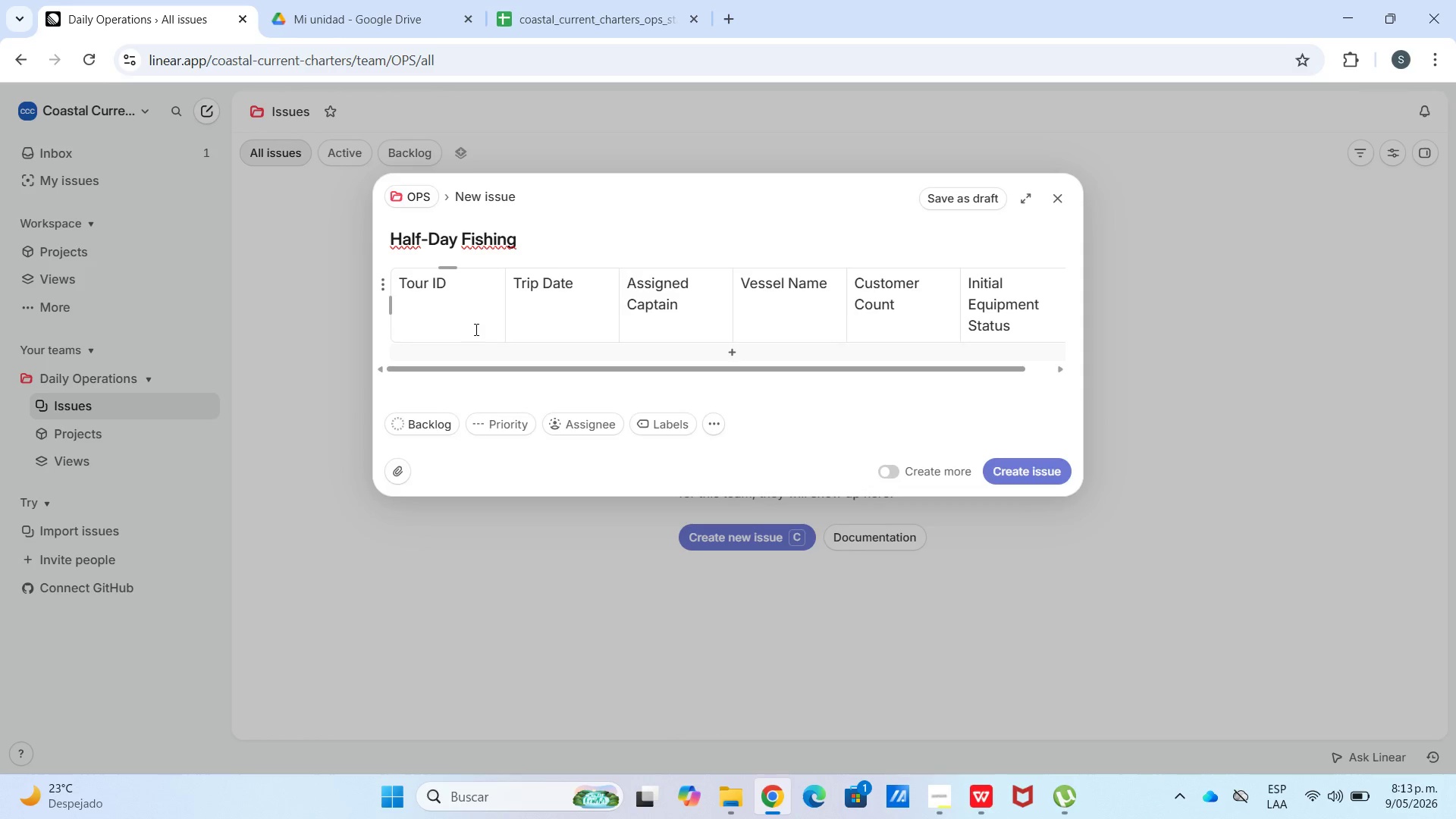 
left_click([482, 346])
 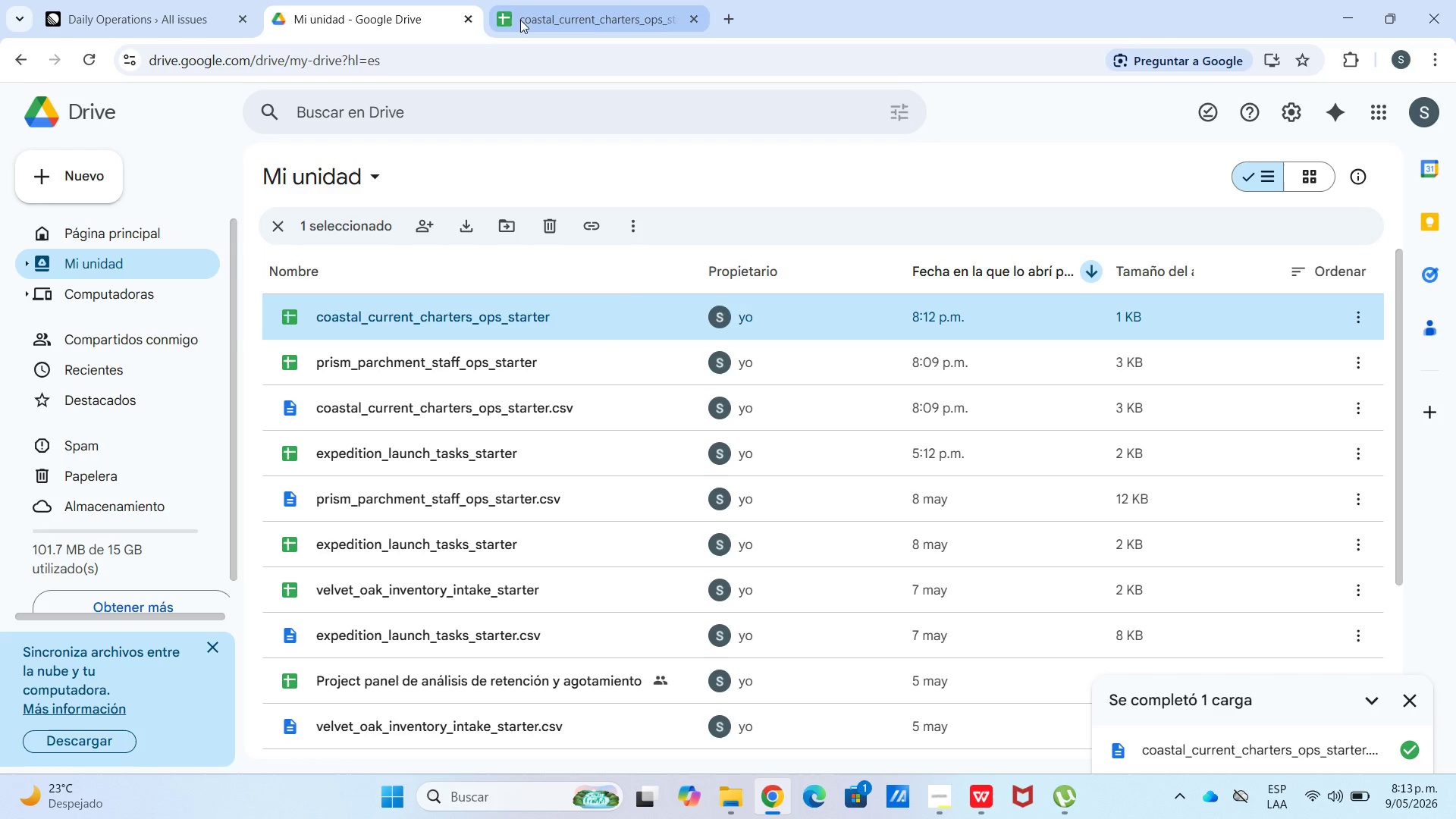 
left_click([471, 19])
 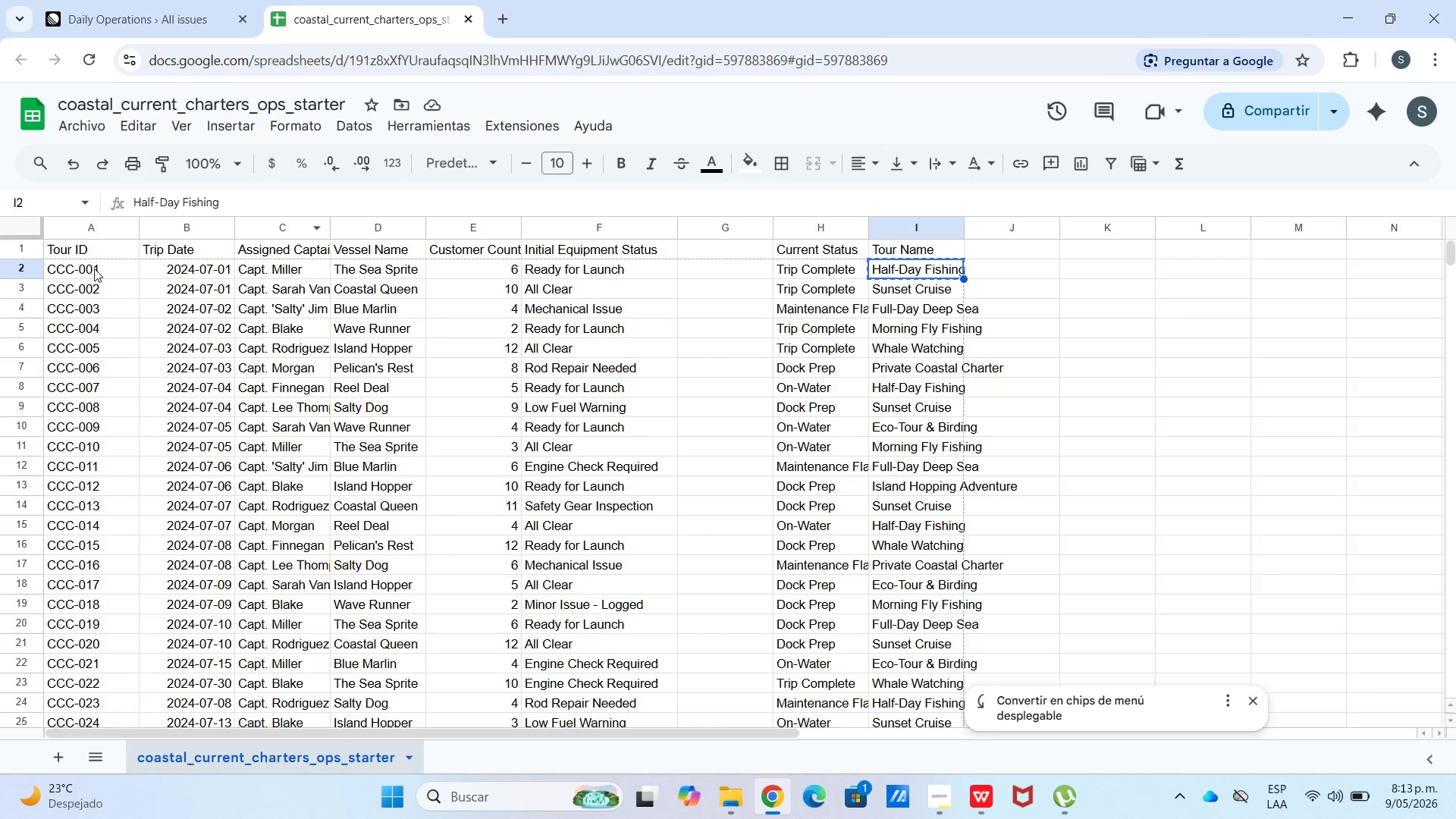 
left_click_drag(start_coordinate=[94, 268], to_coordinate=[554, 279])
 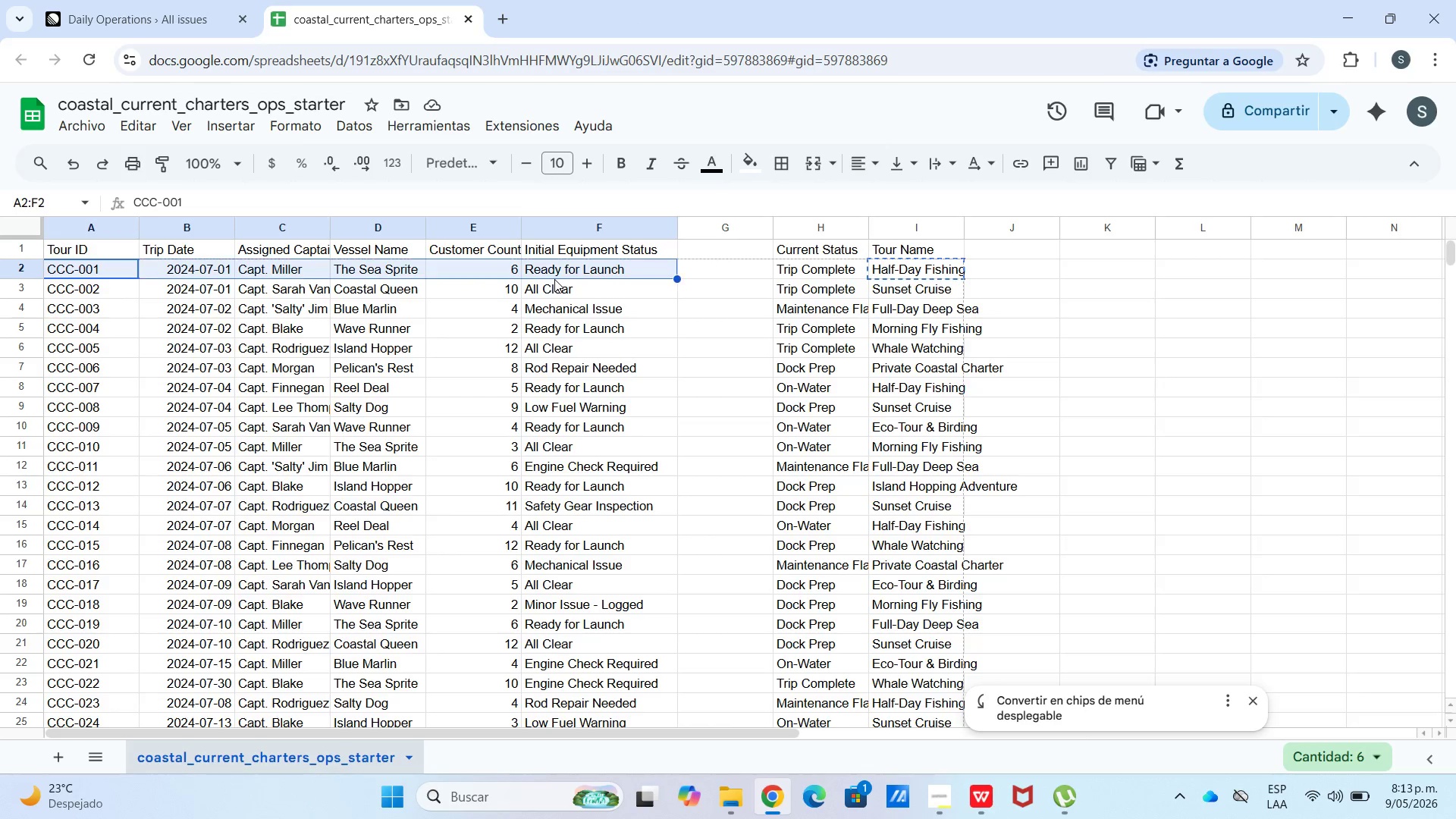 
key(Control+C)
 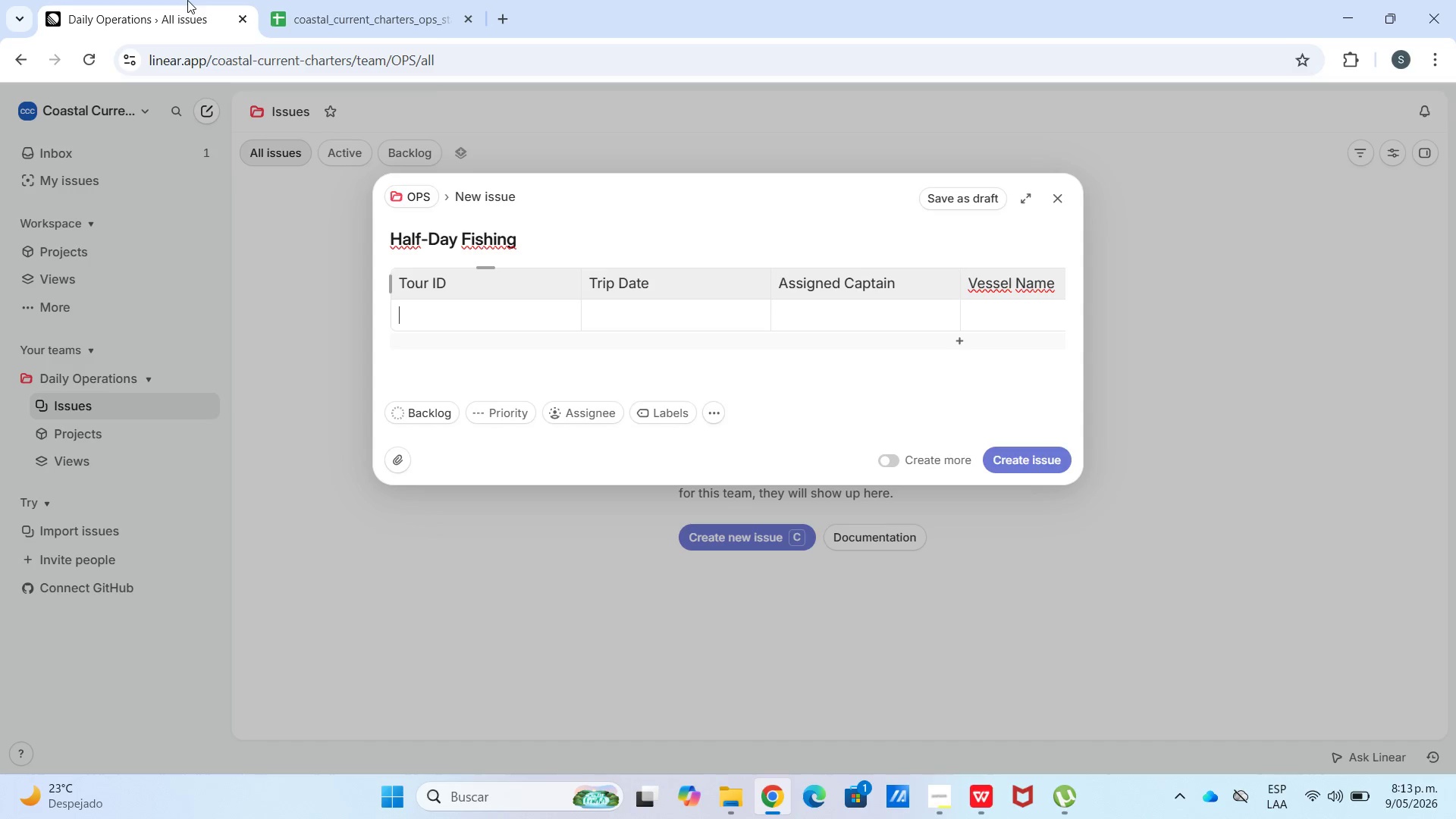 
key(Control+V)
 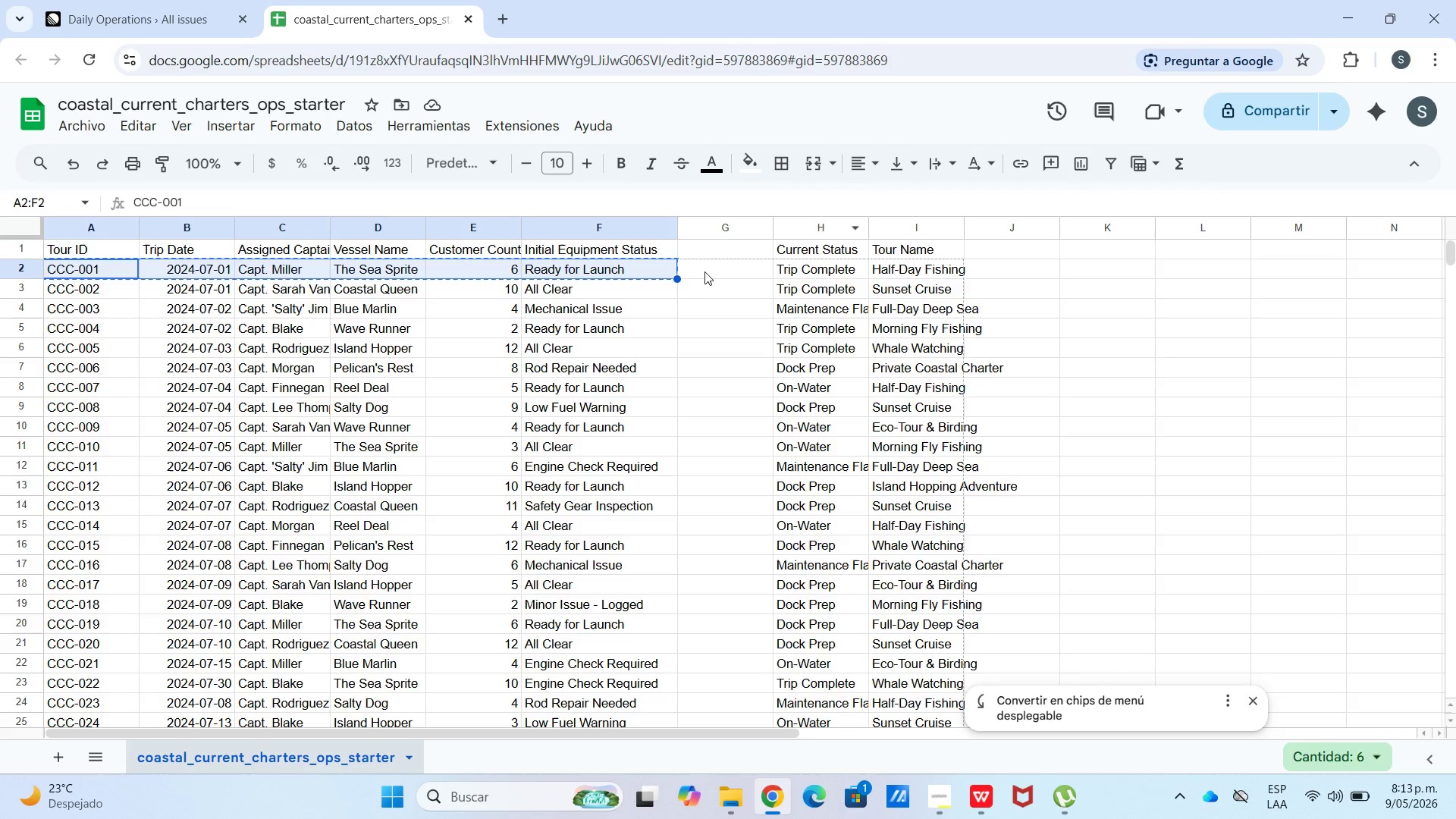 
left_click([140, 0])
 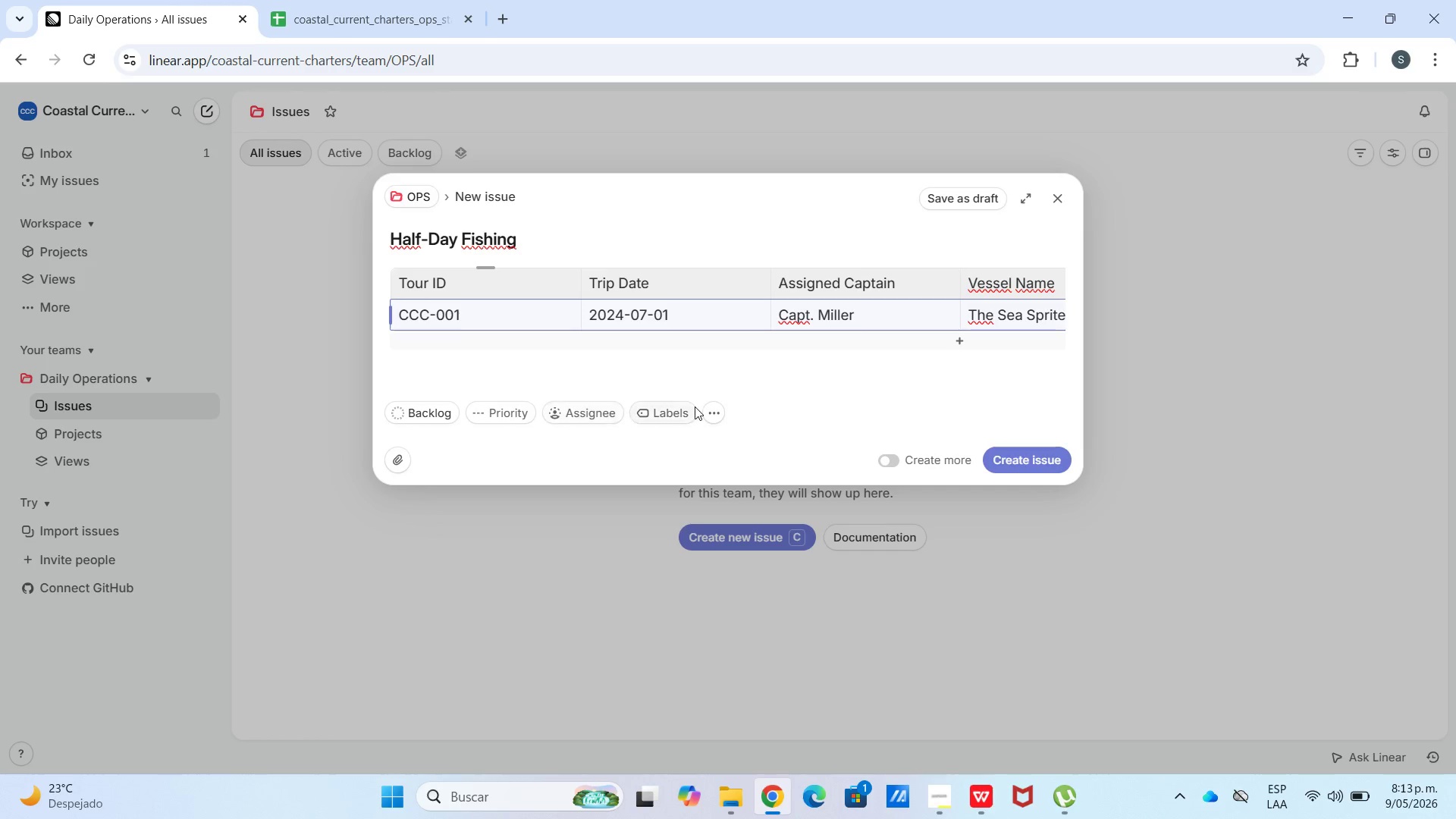 
double_click([670, 410])
 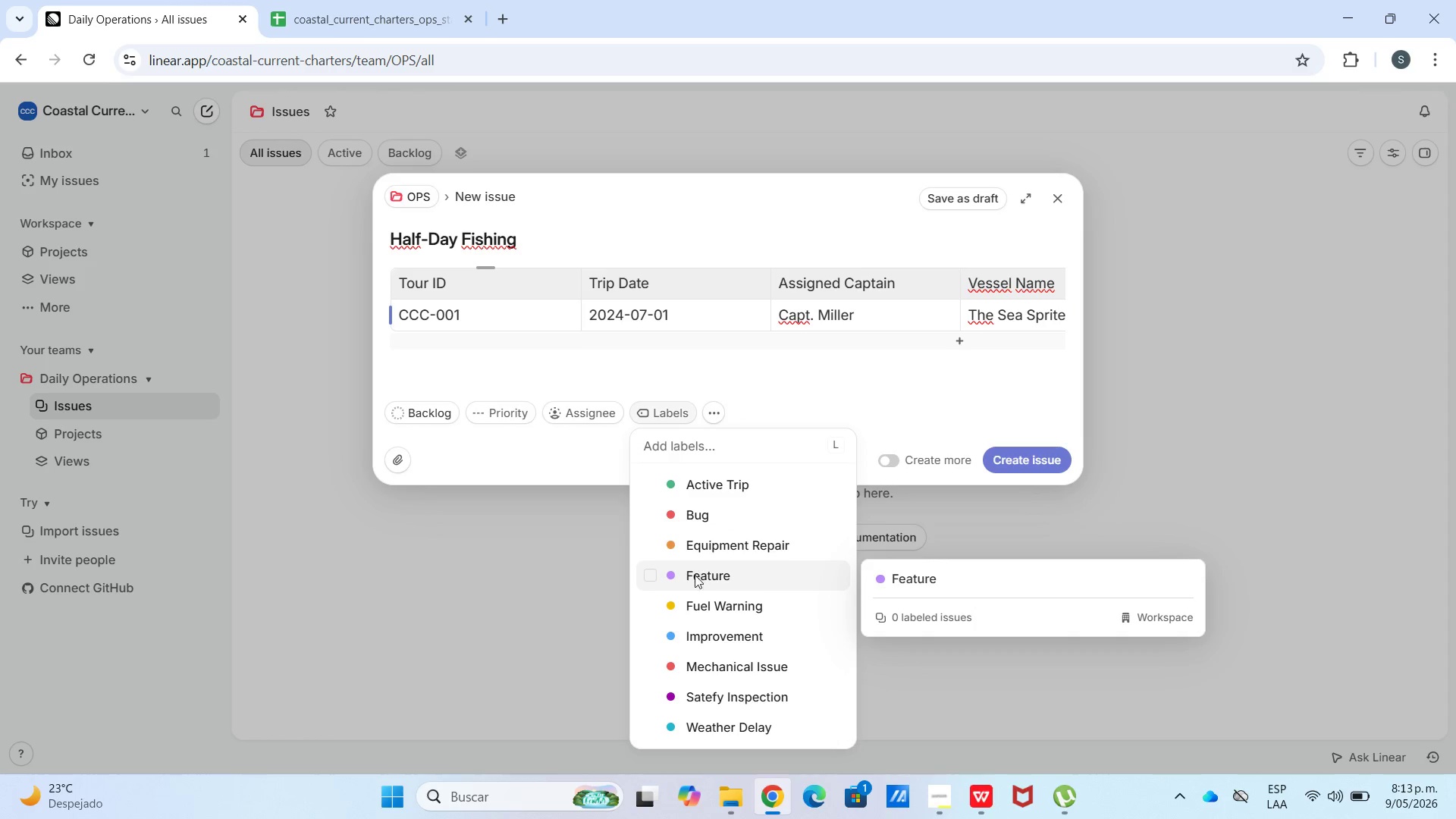 
double_click([397, 411])
 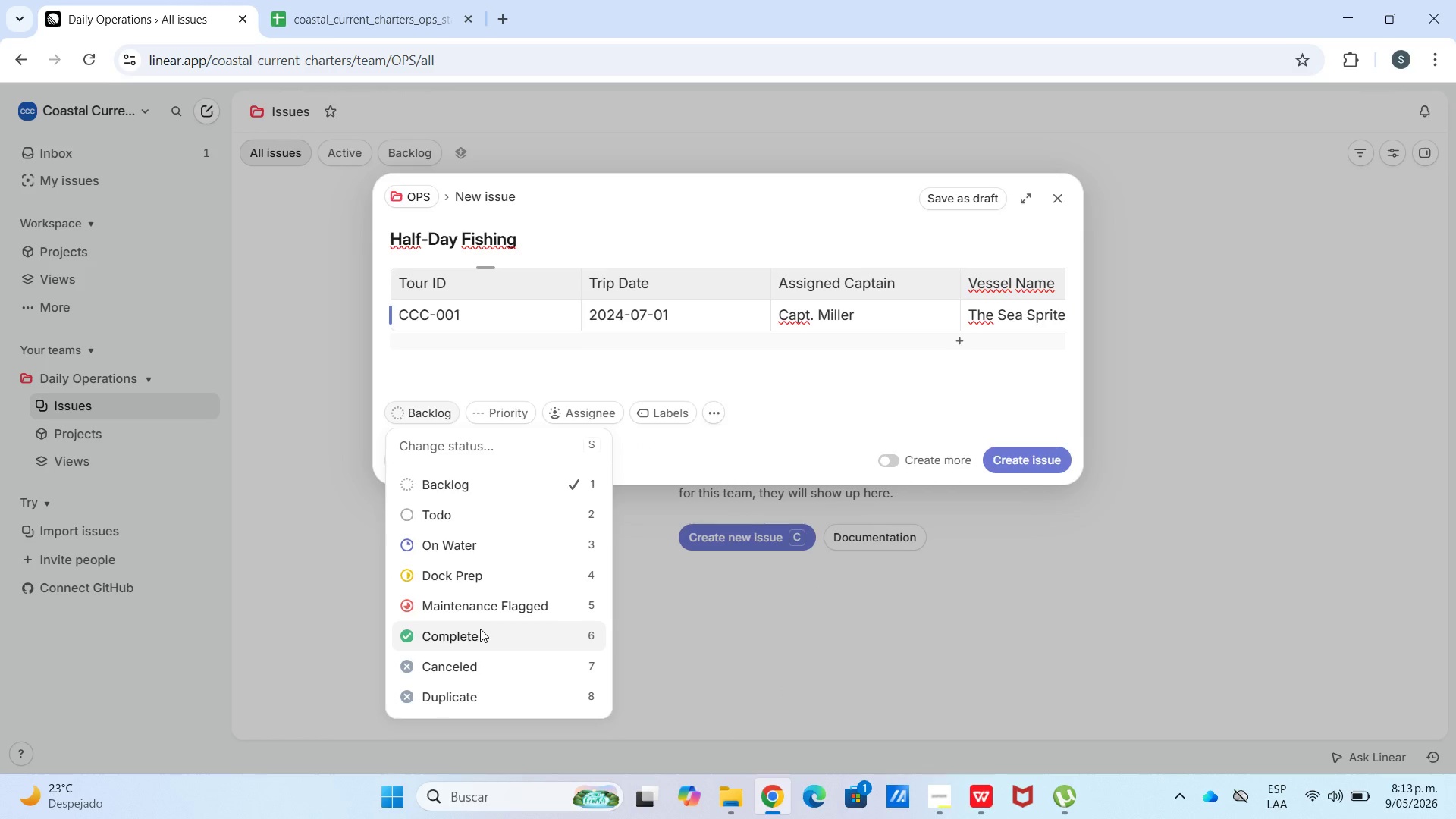 
wait(5.33)
 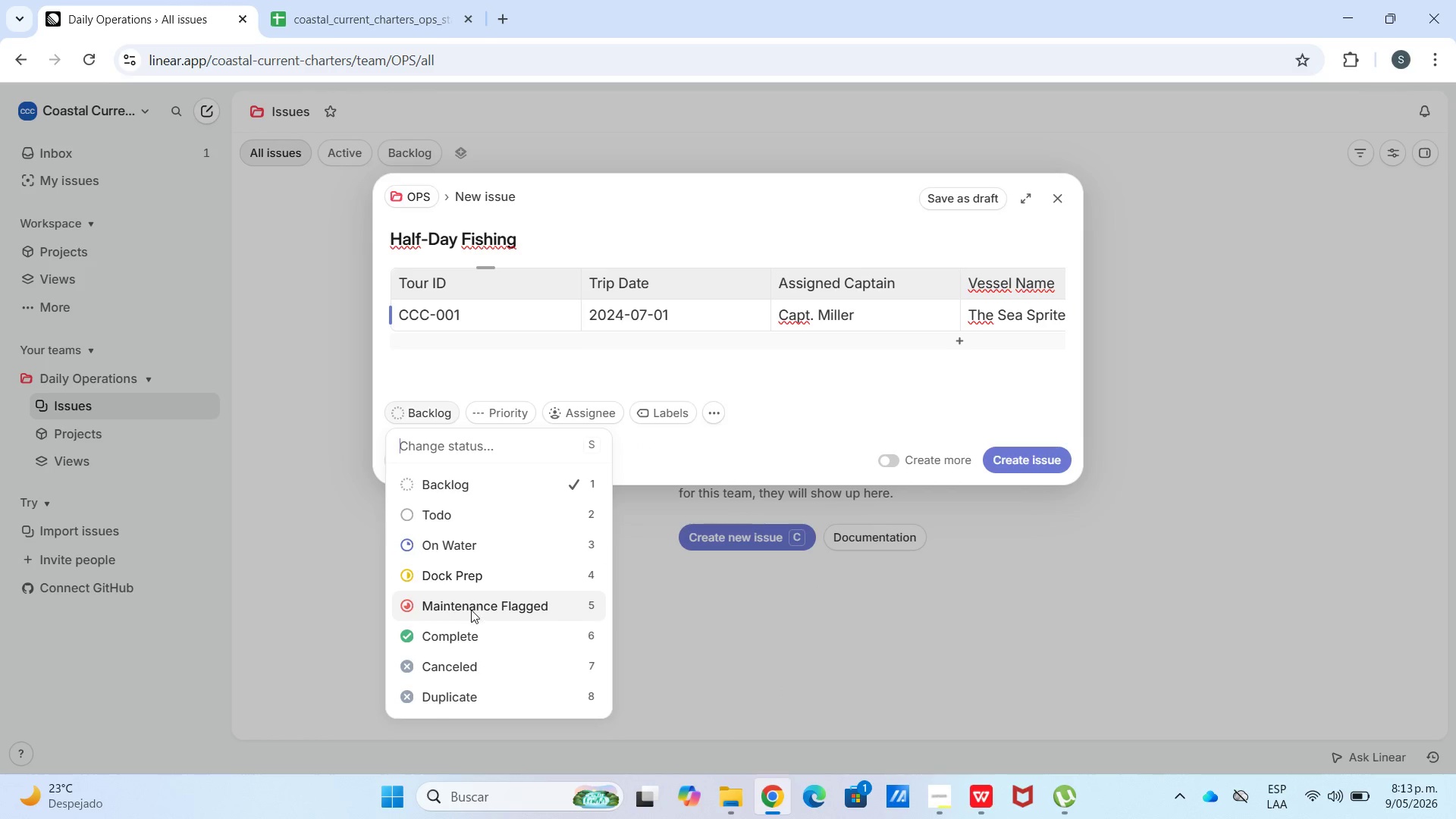 
left_click([381, 11])
 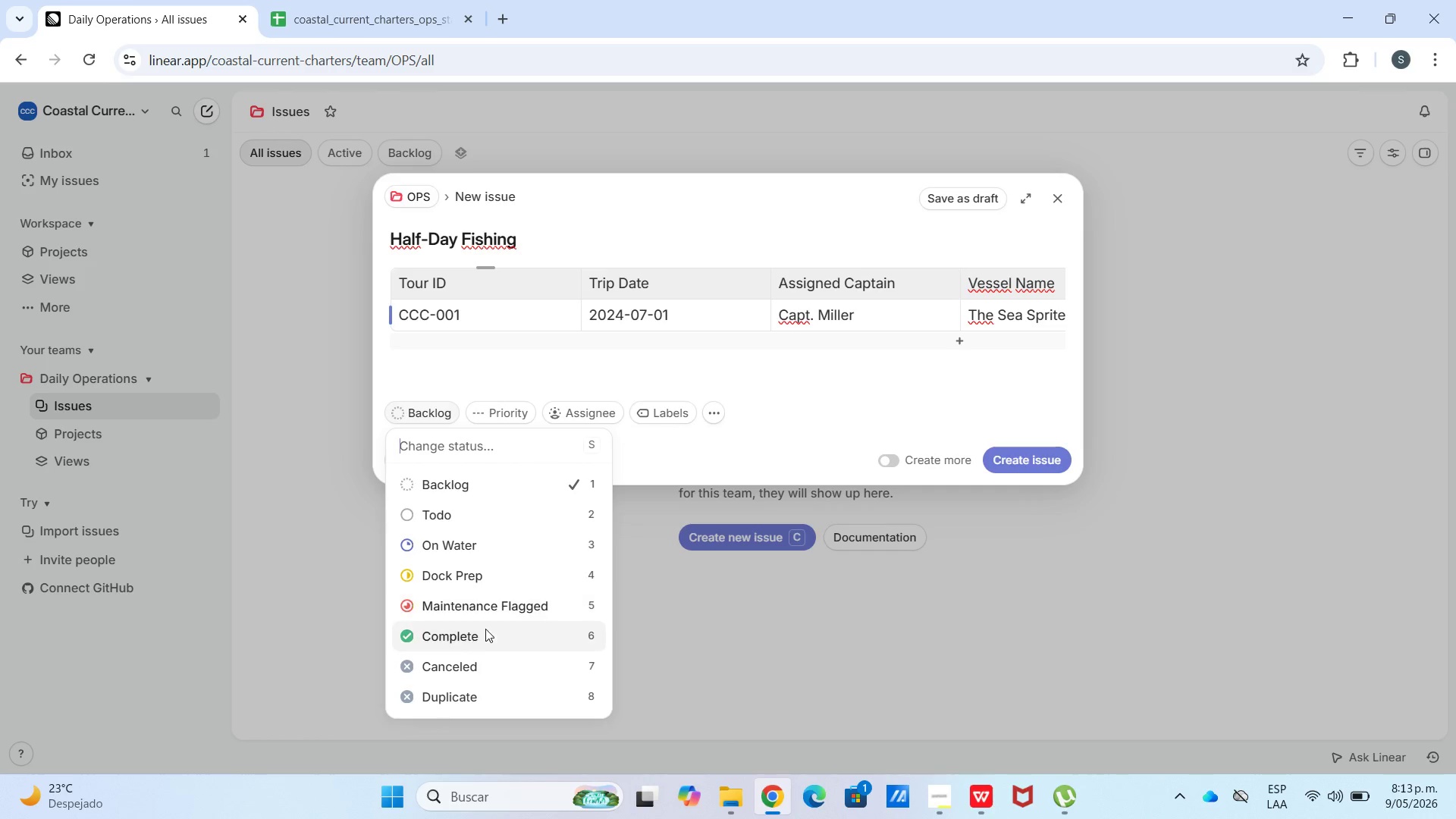 
wait(6.12)
 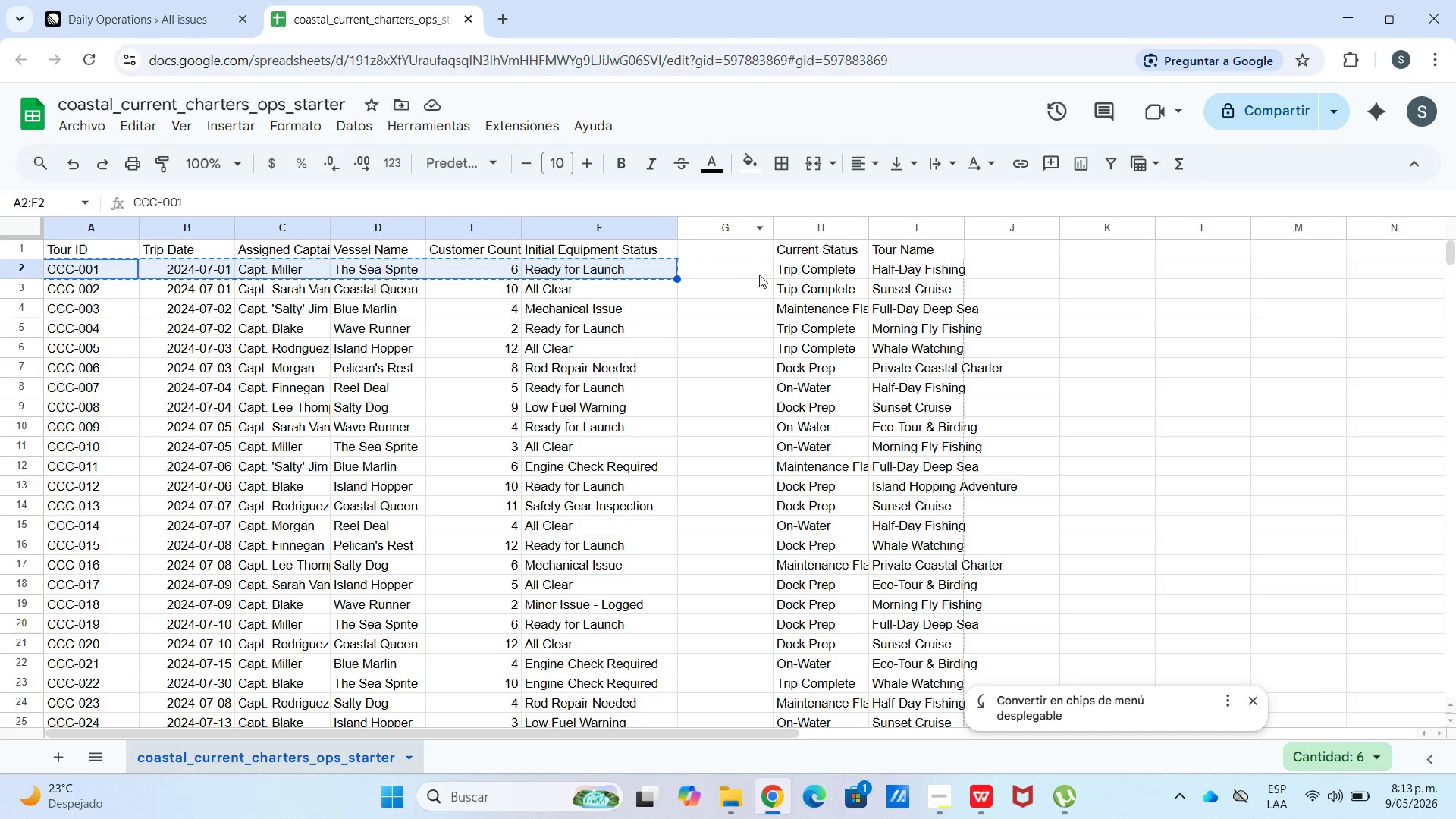 
left_click([485, 631])
 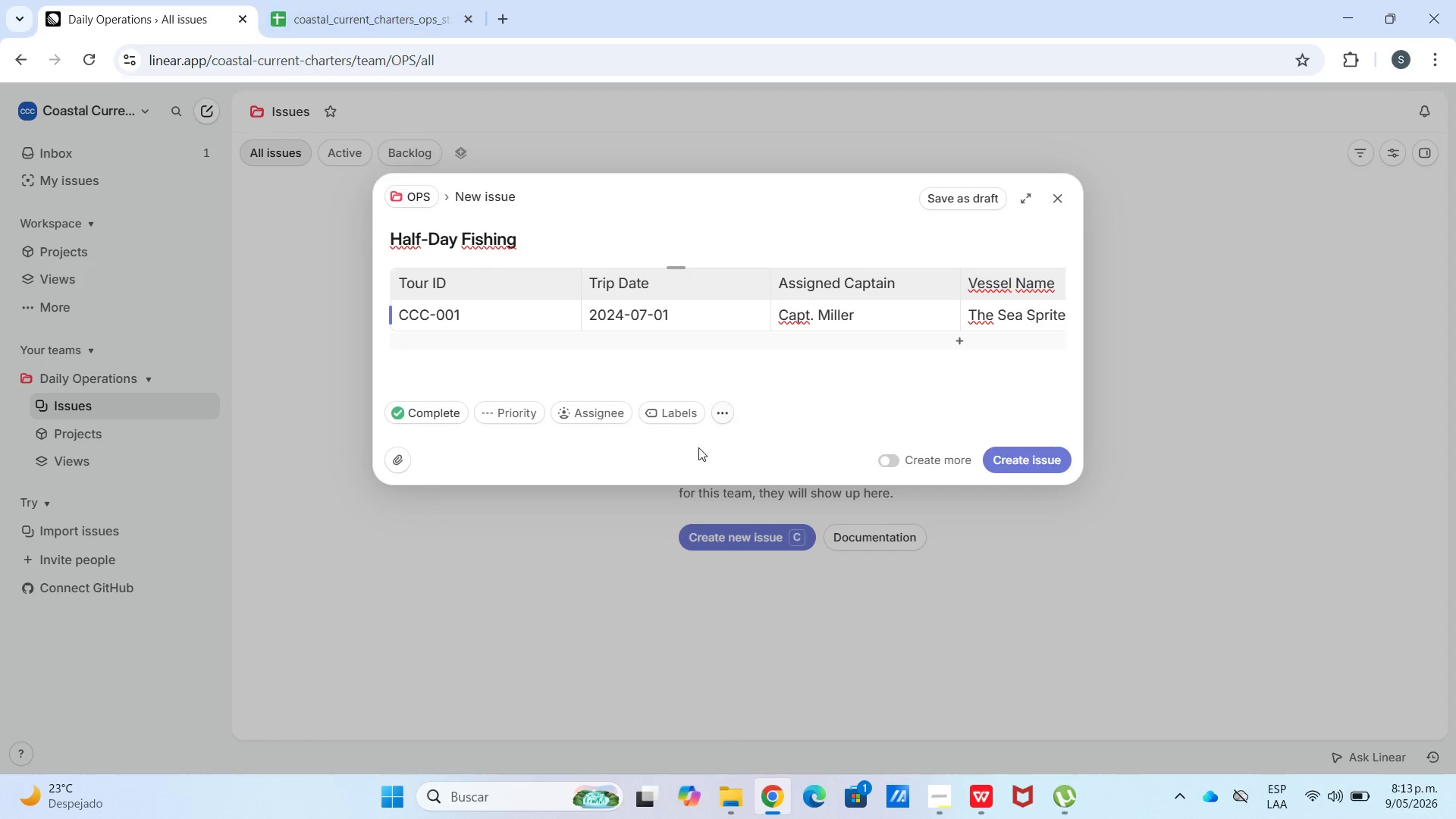 
wait(7.38)
 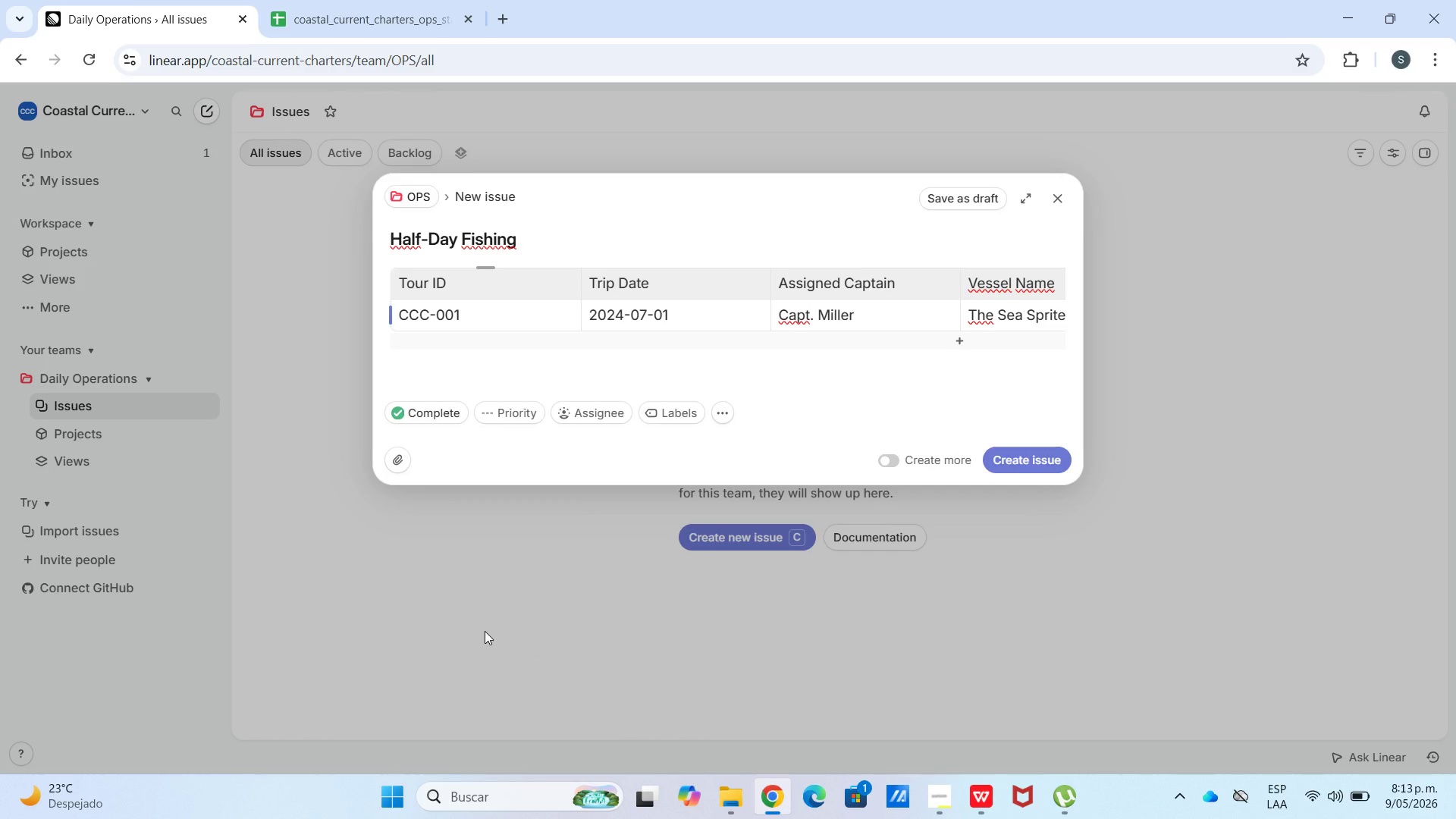 
left_click([877, 467])
 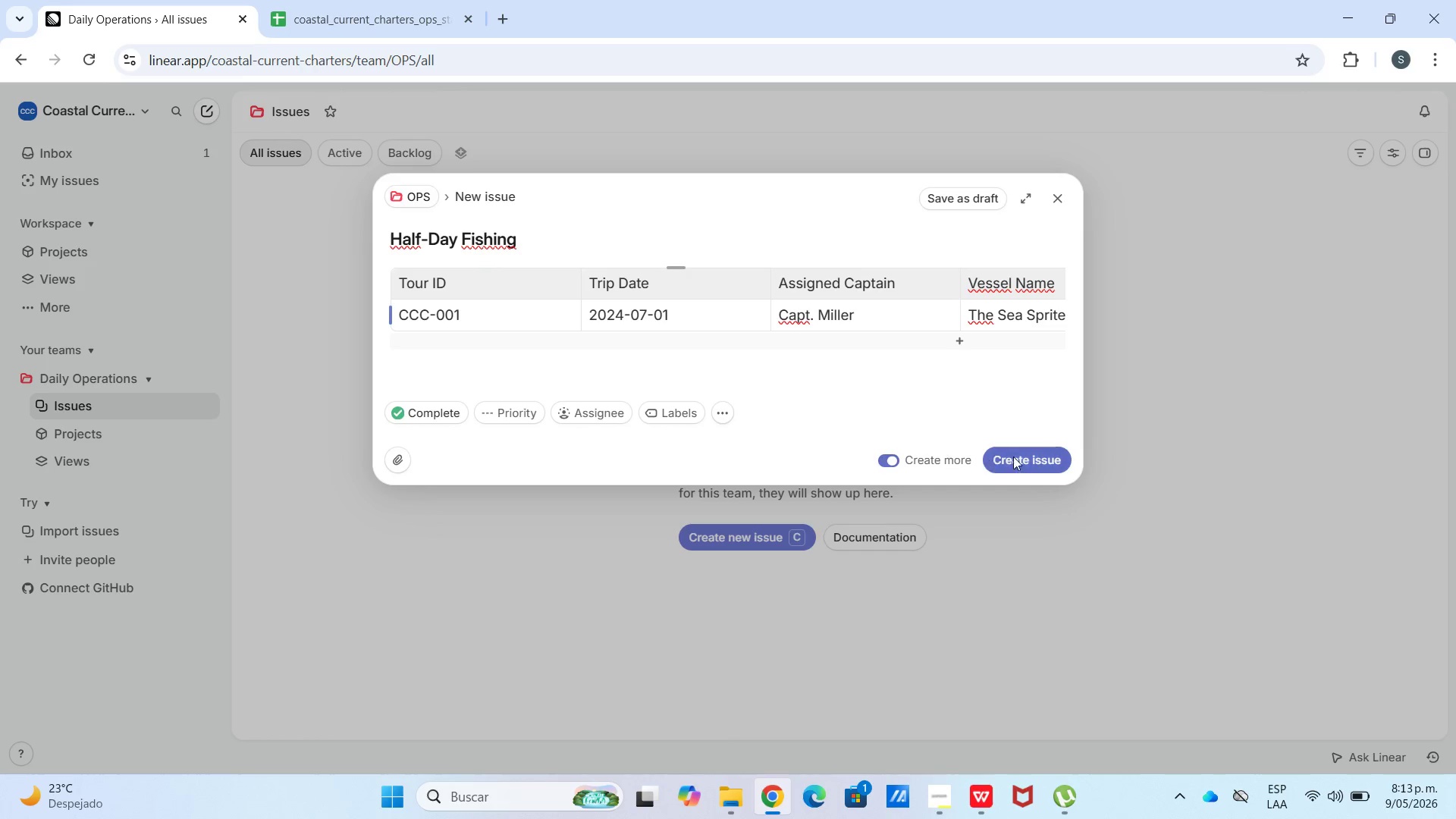 
left_click([1021, 455])
 